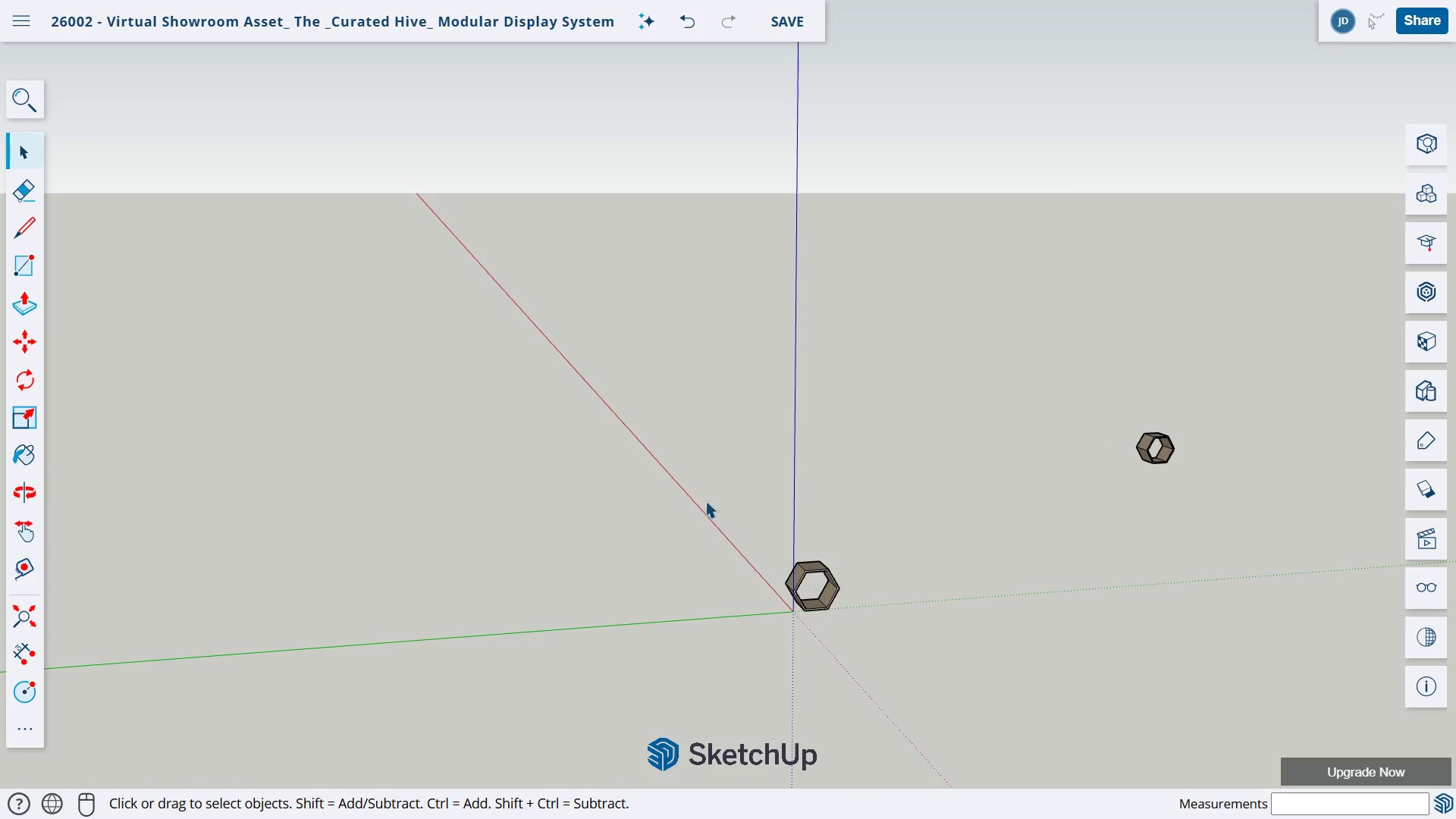 
left_click_drag(start_coordinate=[718, 501], to_coordinate=[920, 701])
 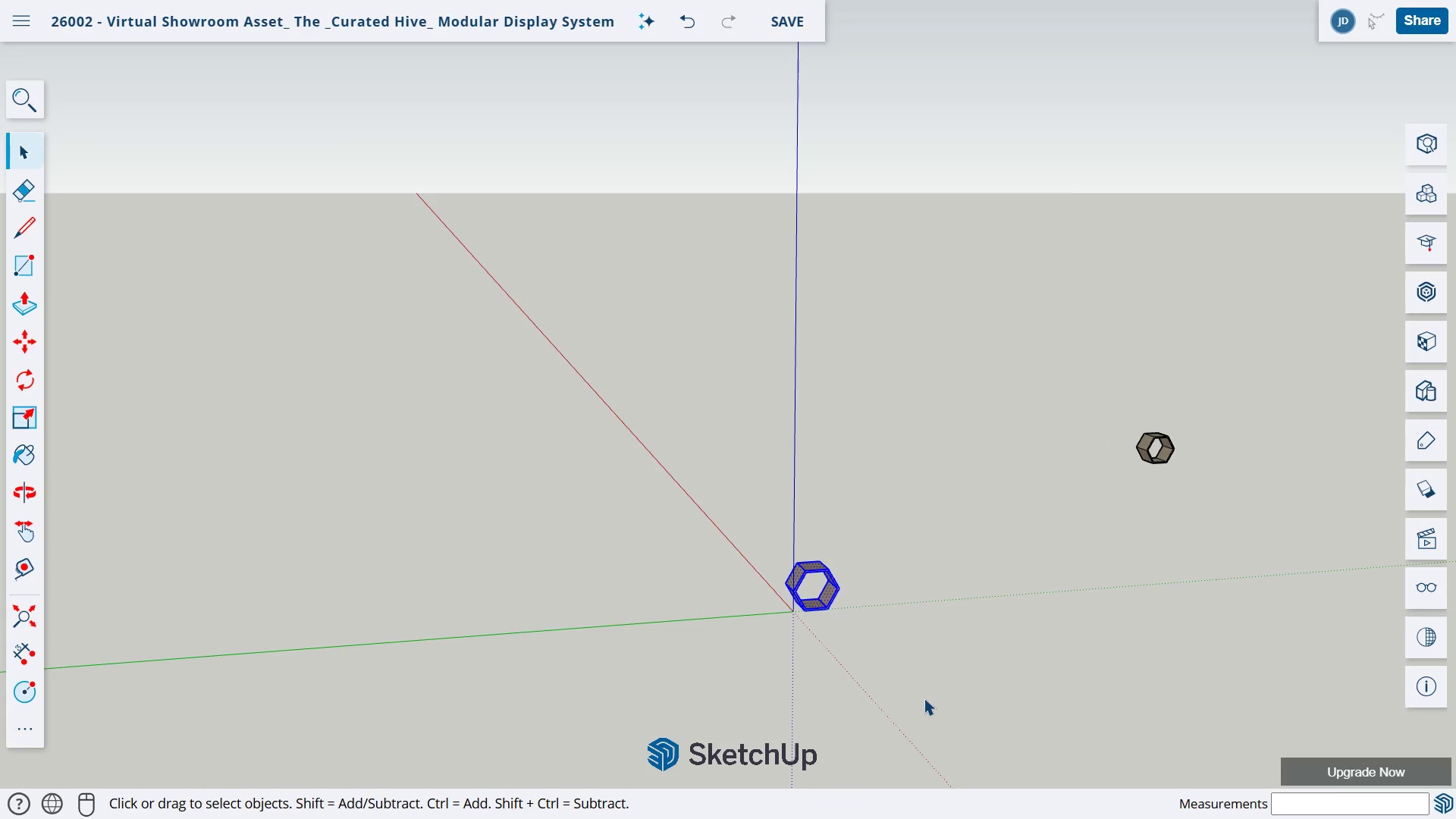 
hold_key(key=ControlLeft, duration=0.47)
 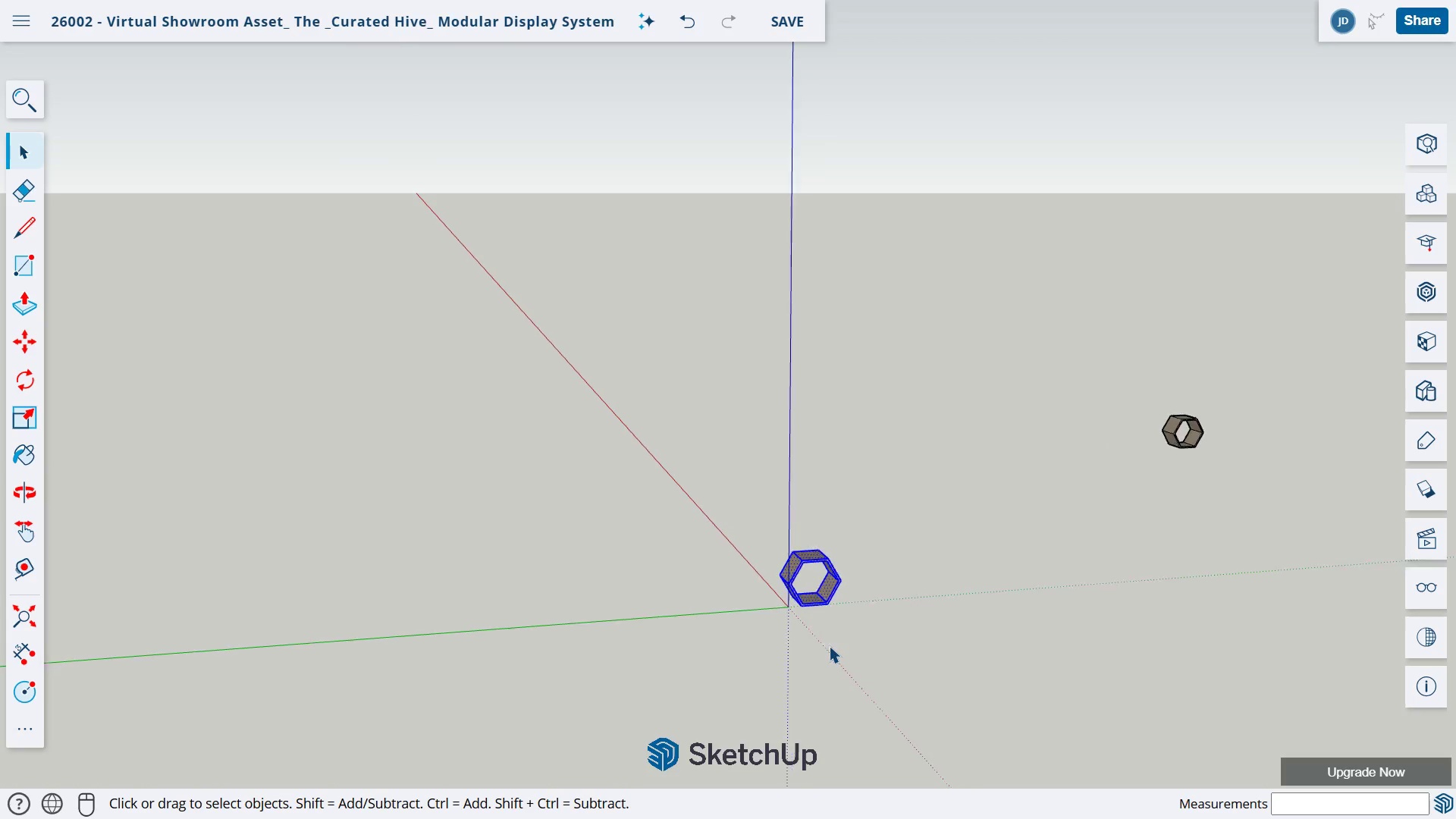 
scroll: coordinate [812, 615], scroll_direction: up, amount: 18.0
 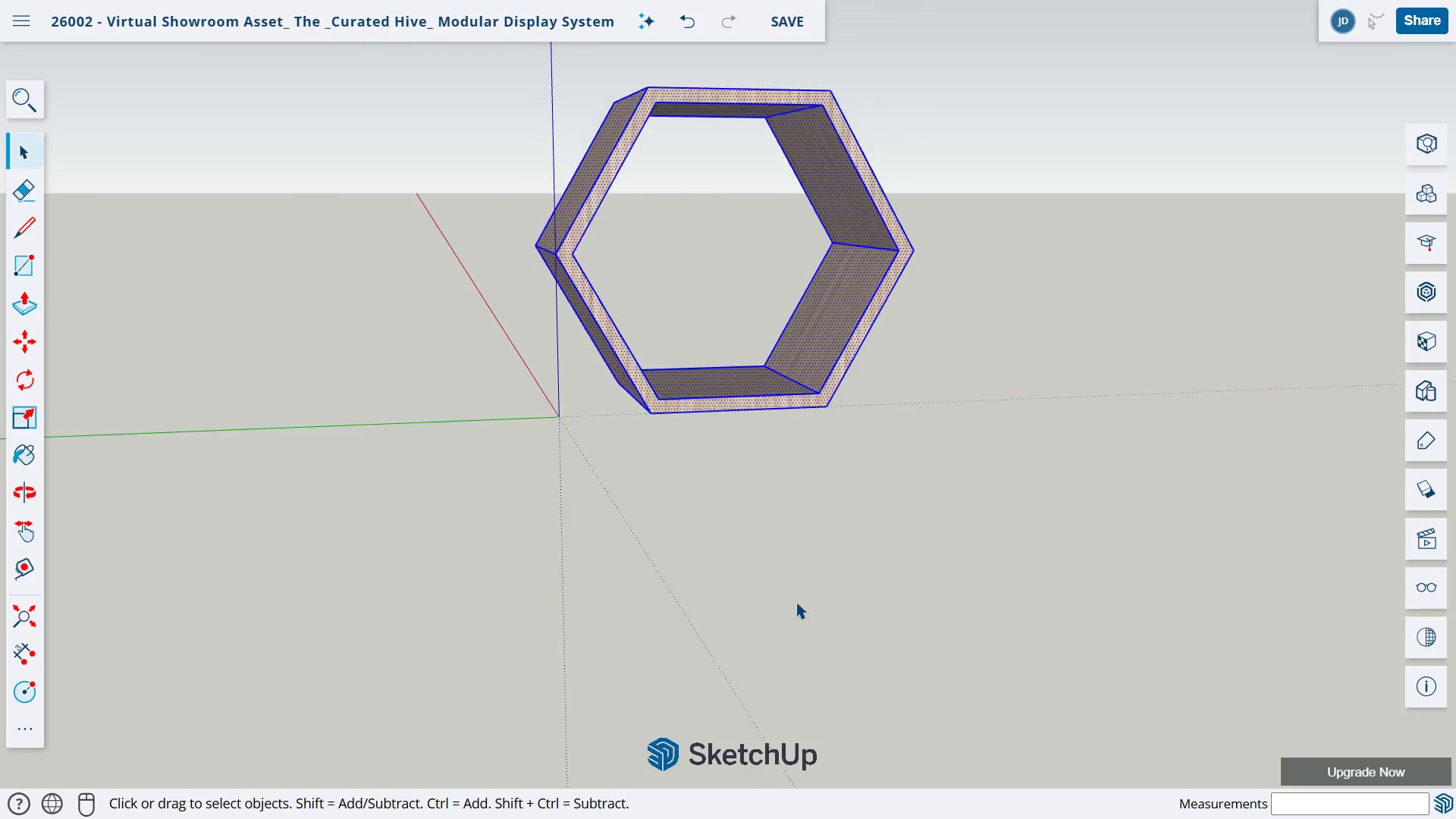 
scroll: coordinate [795, 602], scroll_direction: down, amount: 3.0
 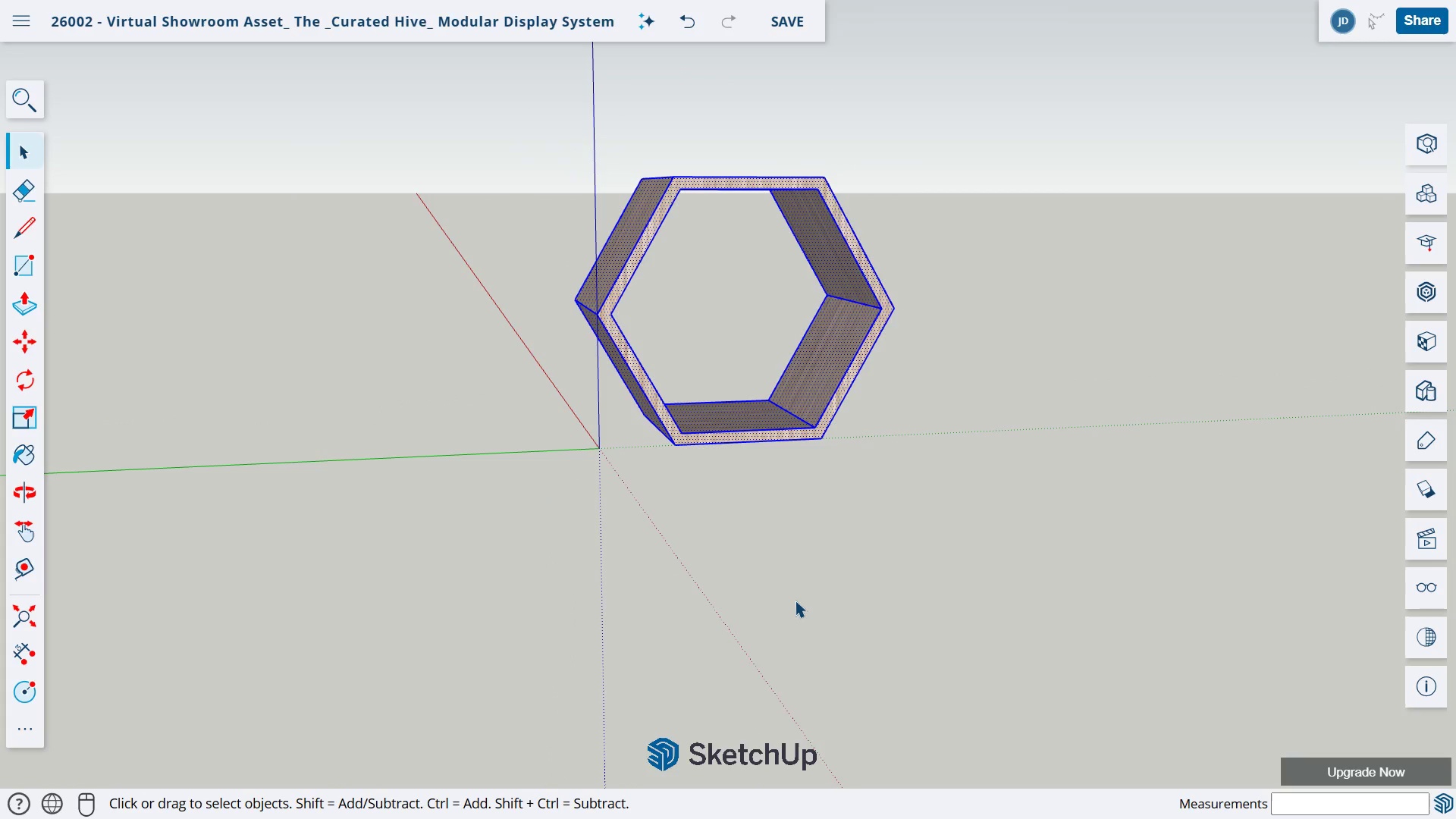 
key(Control+C)
 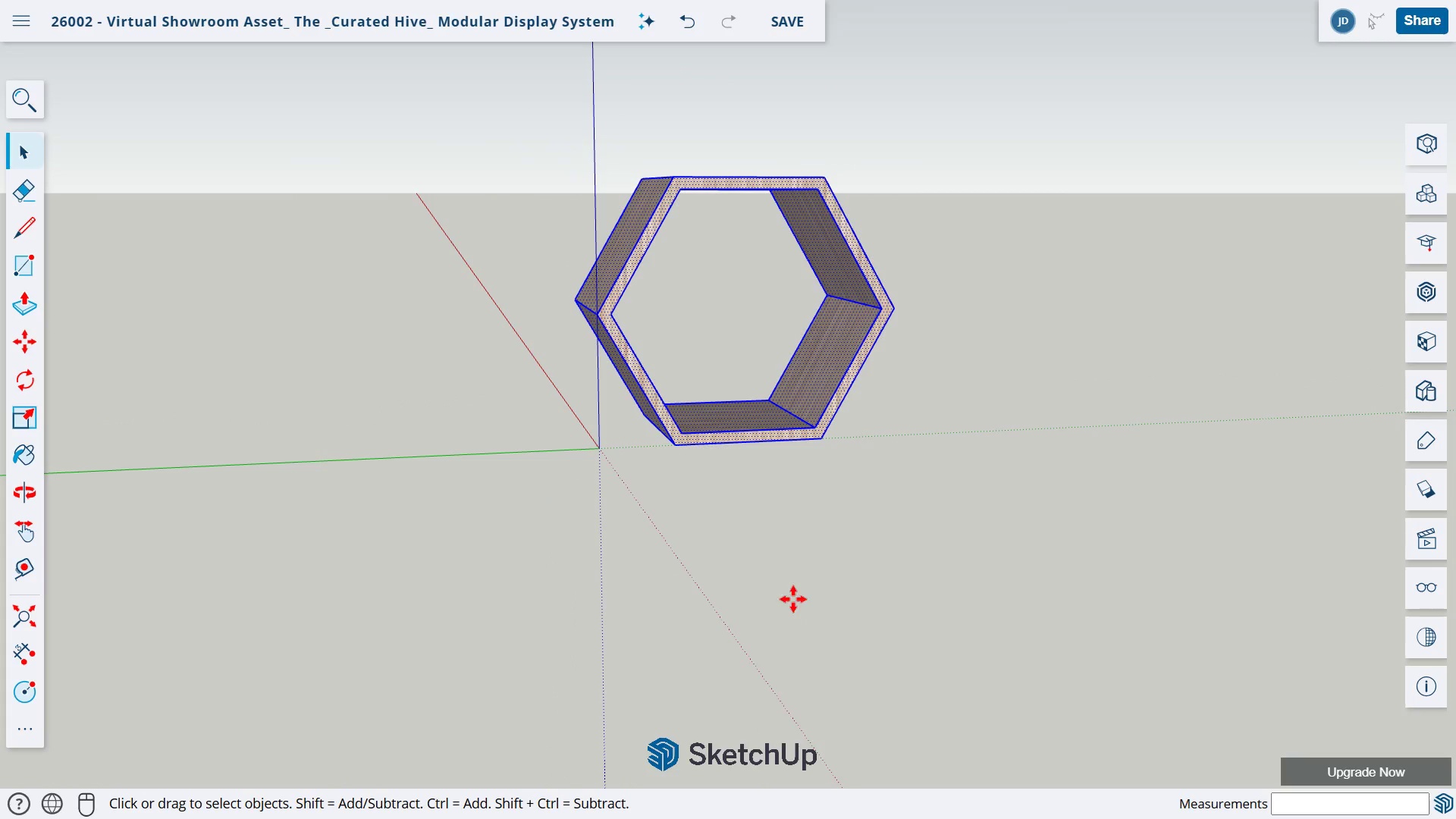 
key(Control+V)
 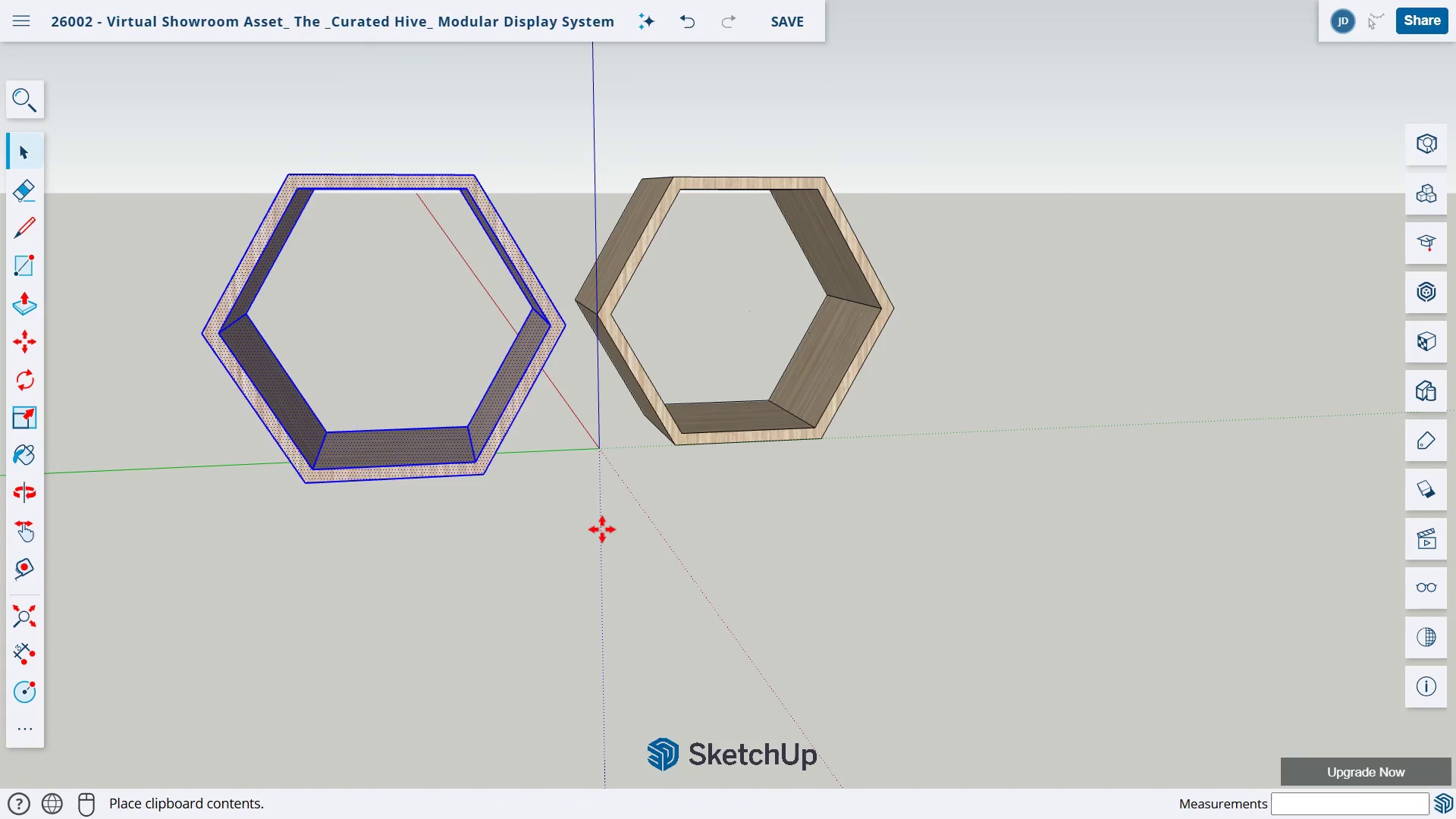 
left_click([609, 543])
 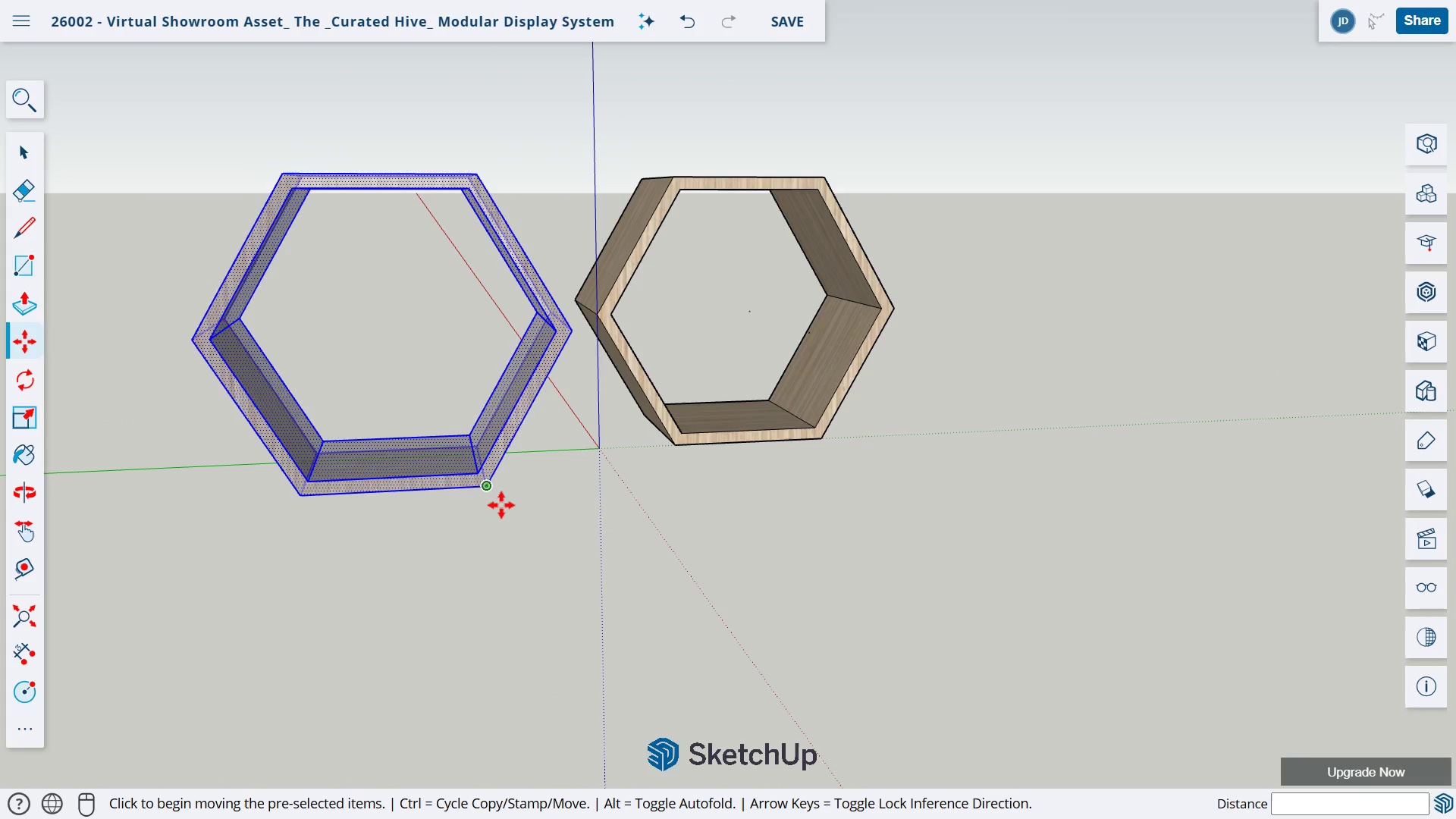 
wait(5.53)
 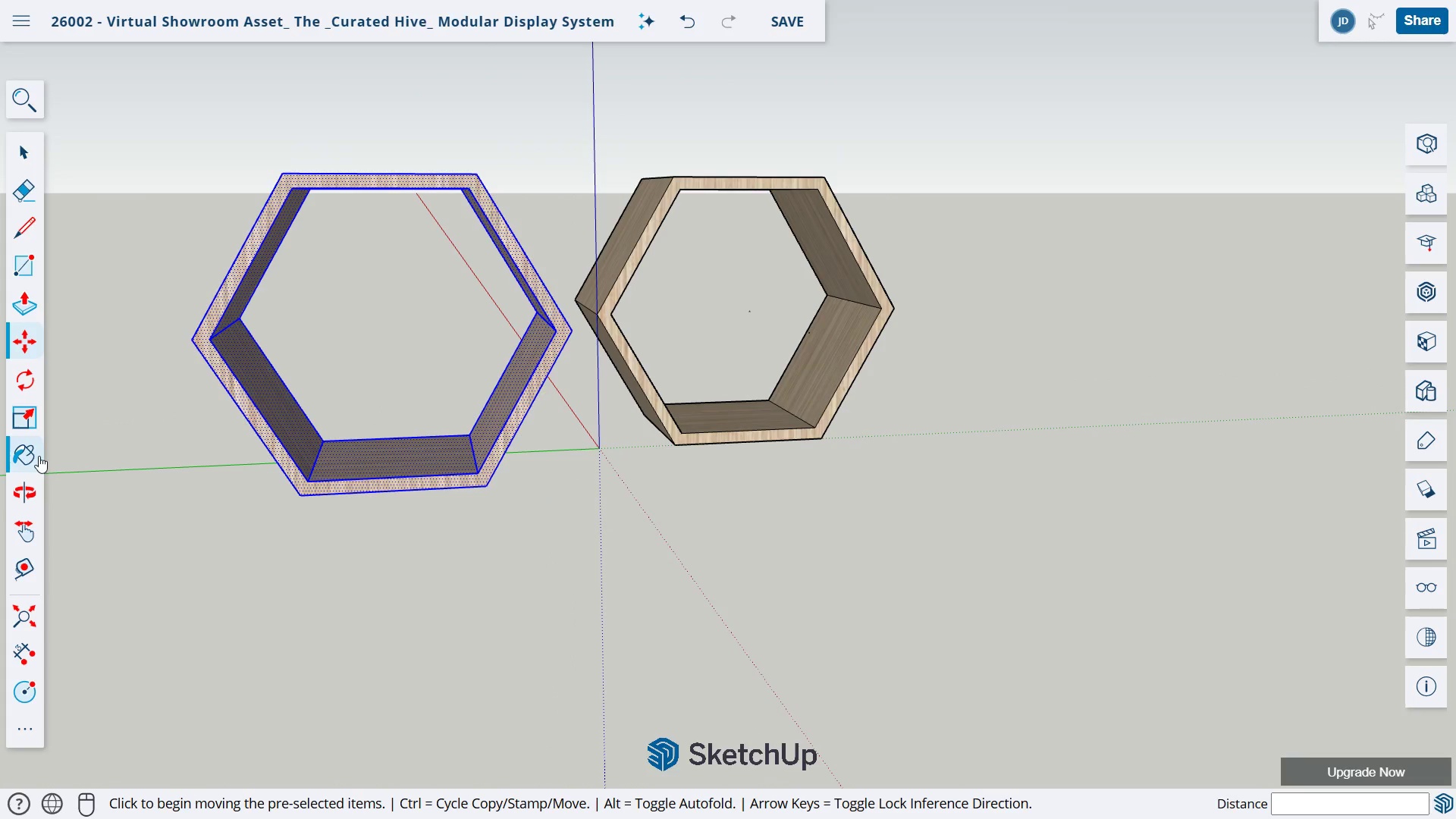 
key(Escape)
 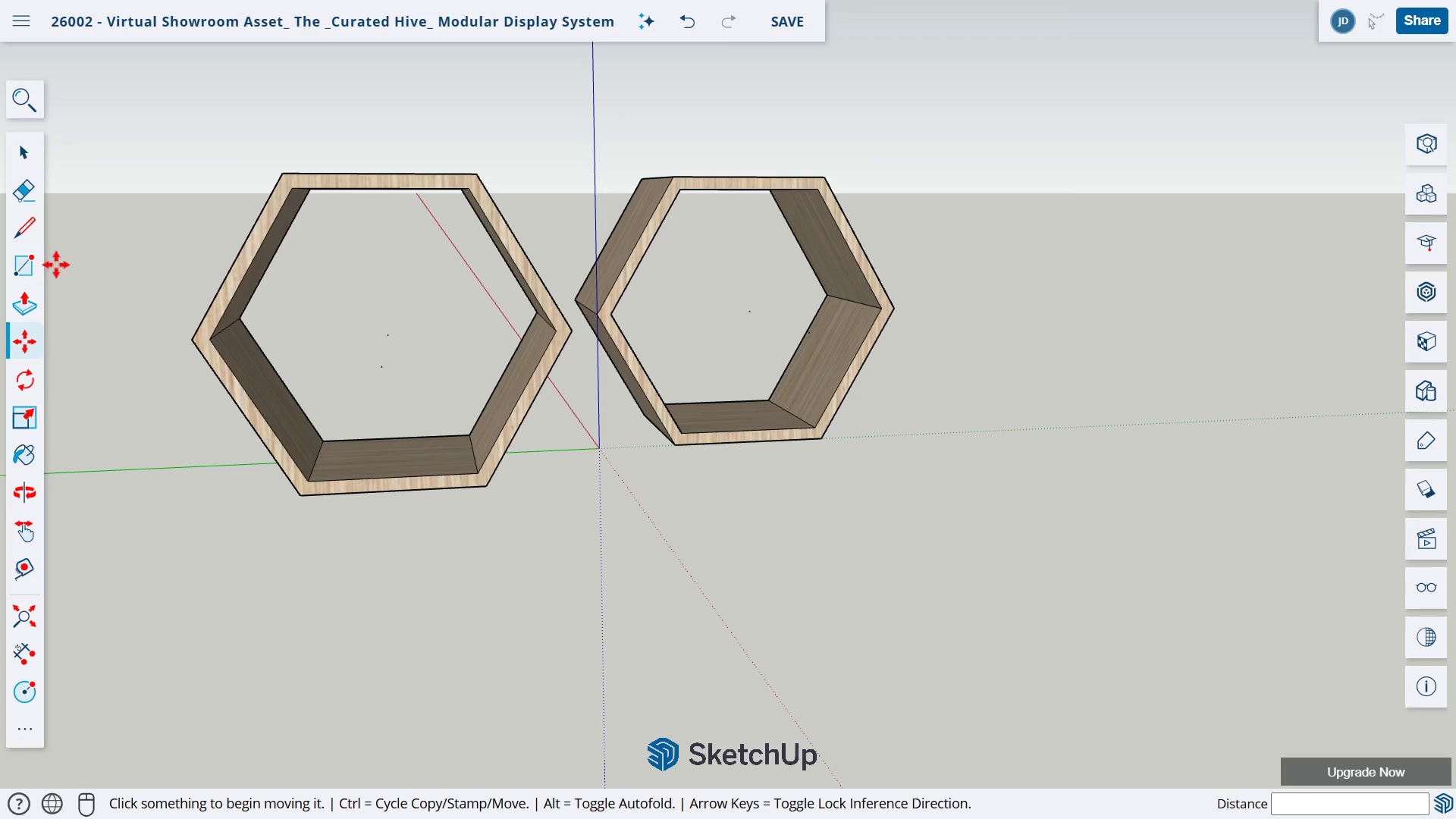 
left_click([29, 228])
 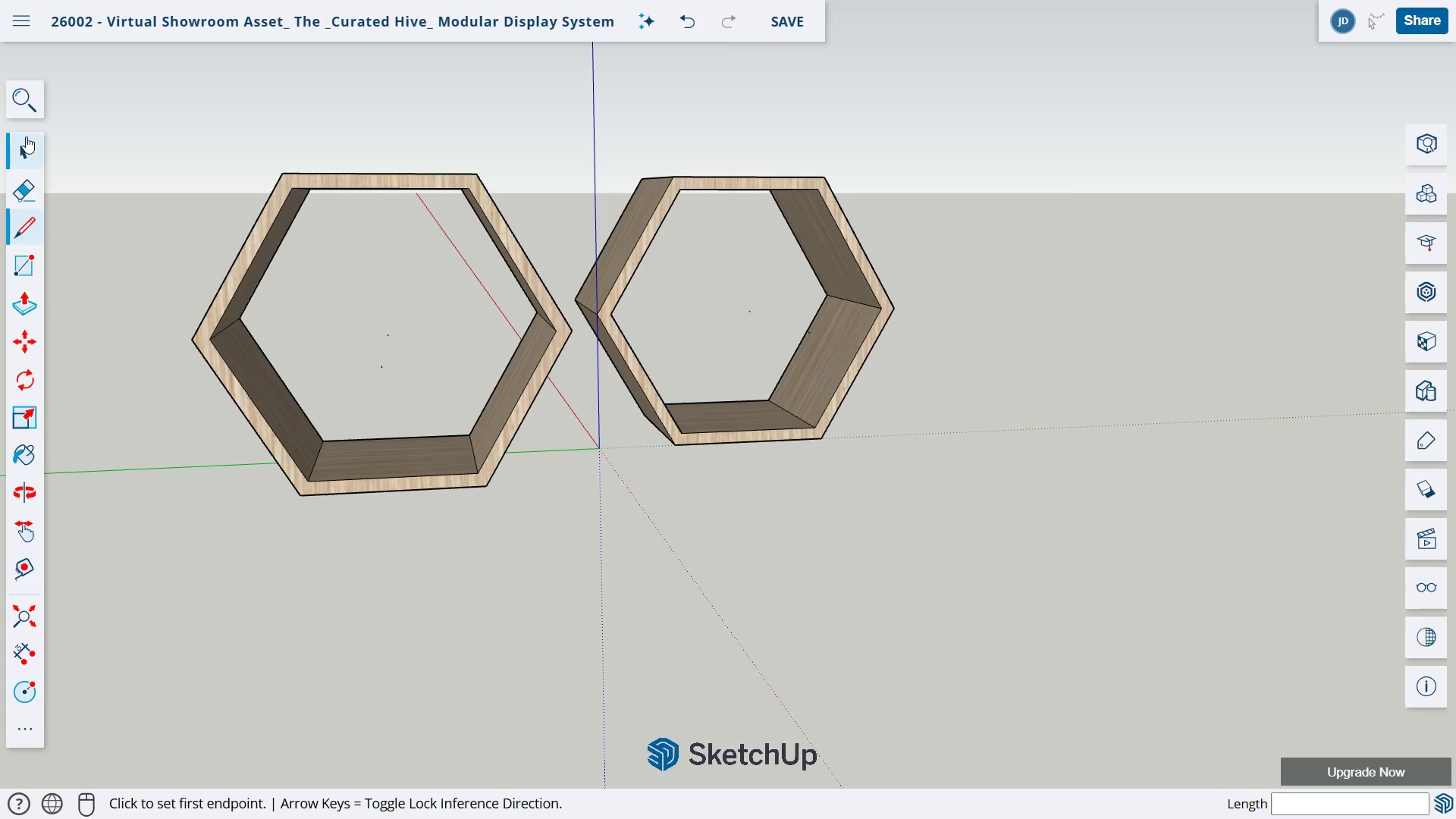 
left_click([26, 136])
 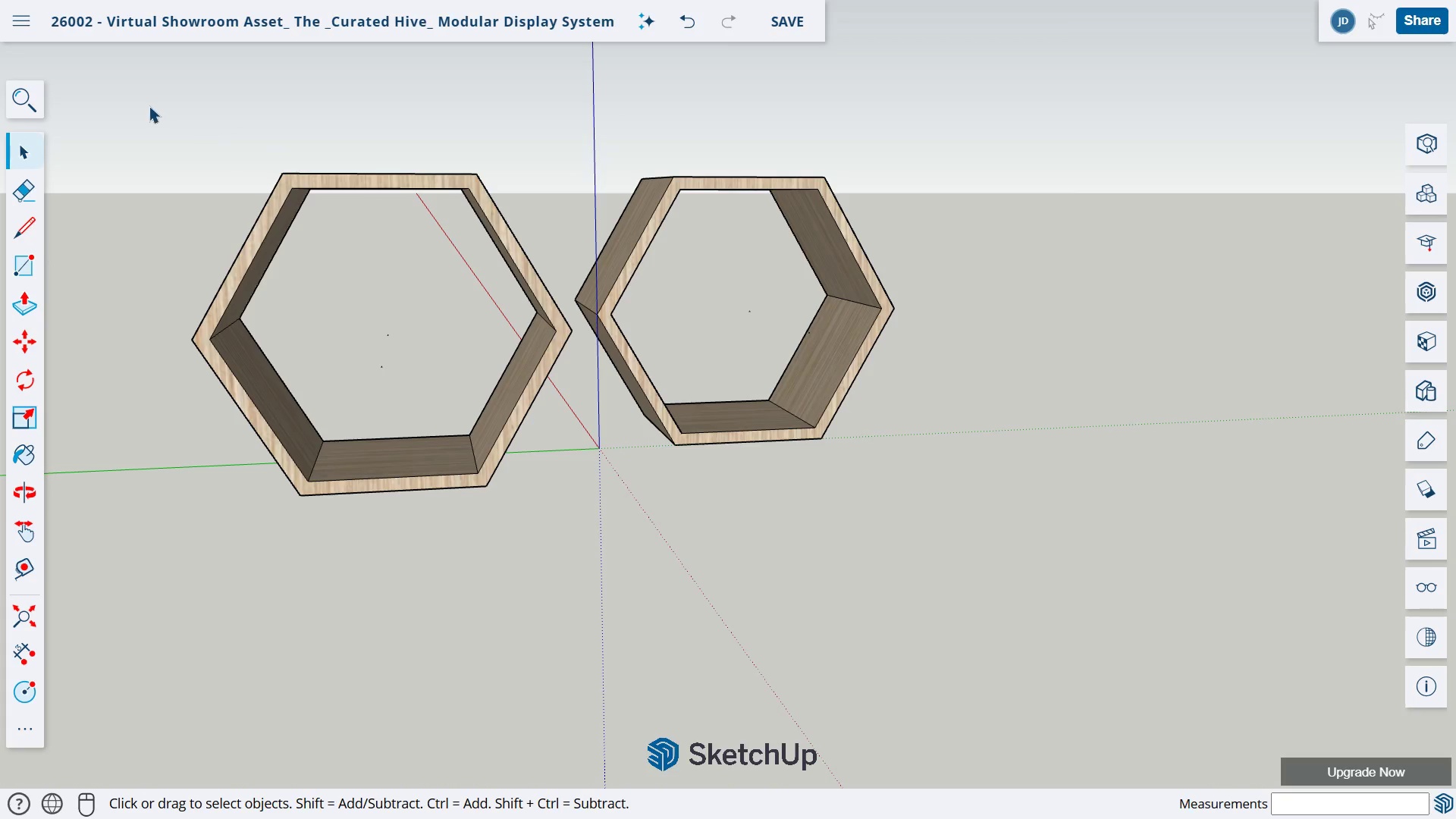 
left_click_drag(start_coordinate=[149, 106], to_coordinate=[582, 561])
 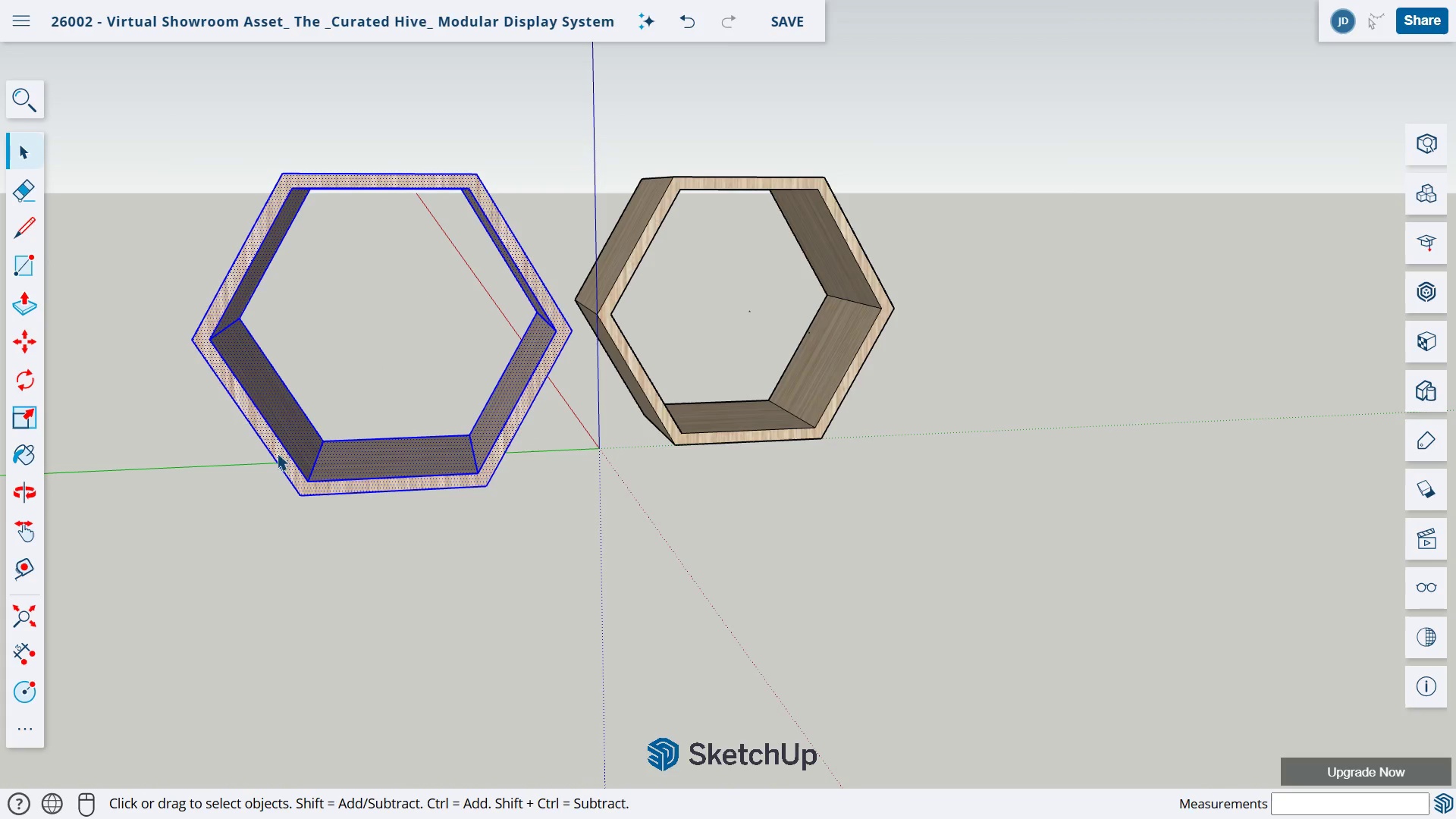 
left_click([26, 343])
 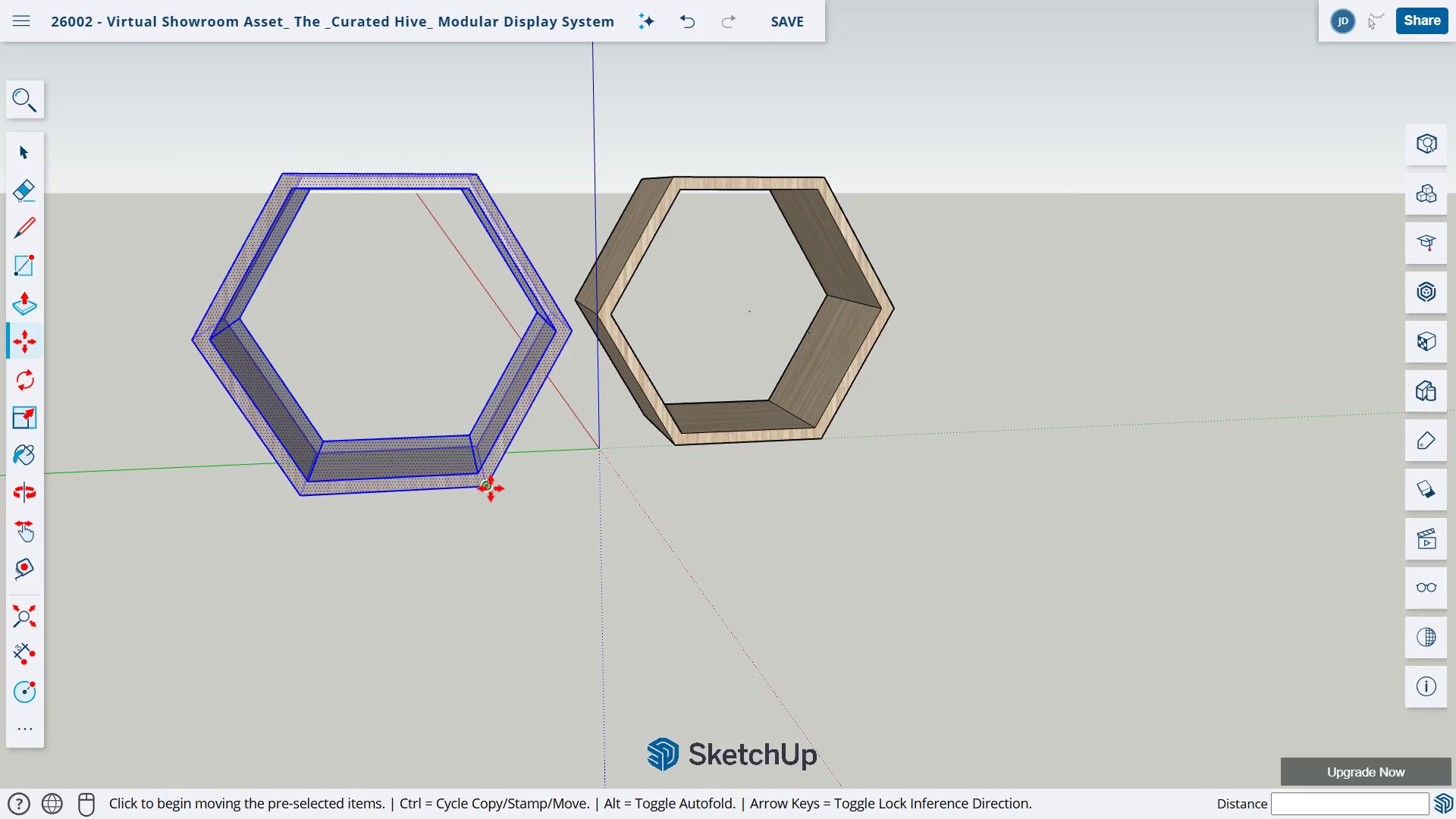 
left_click([489, 488])
 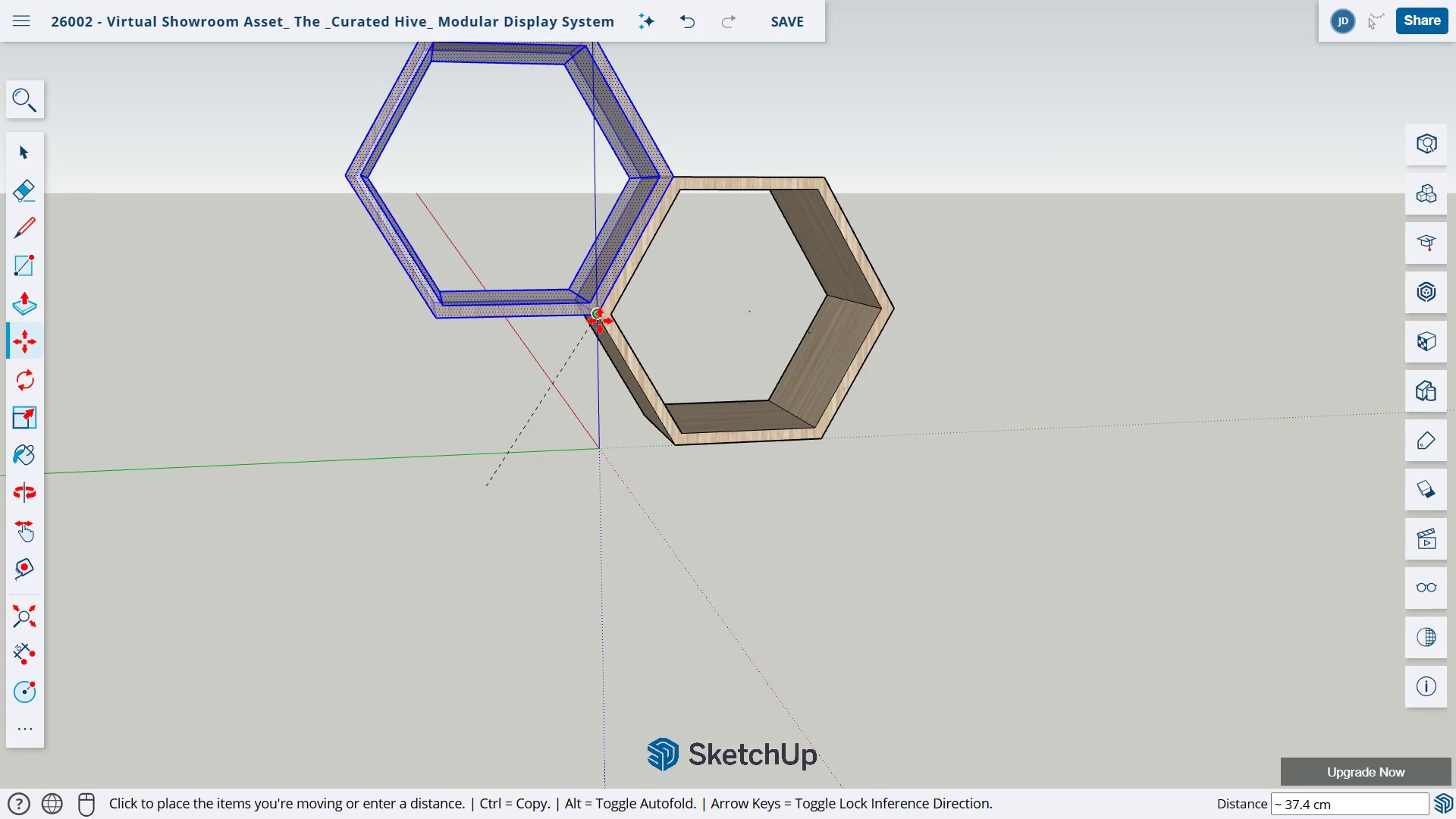 
left_click([599, 320])
 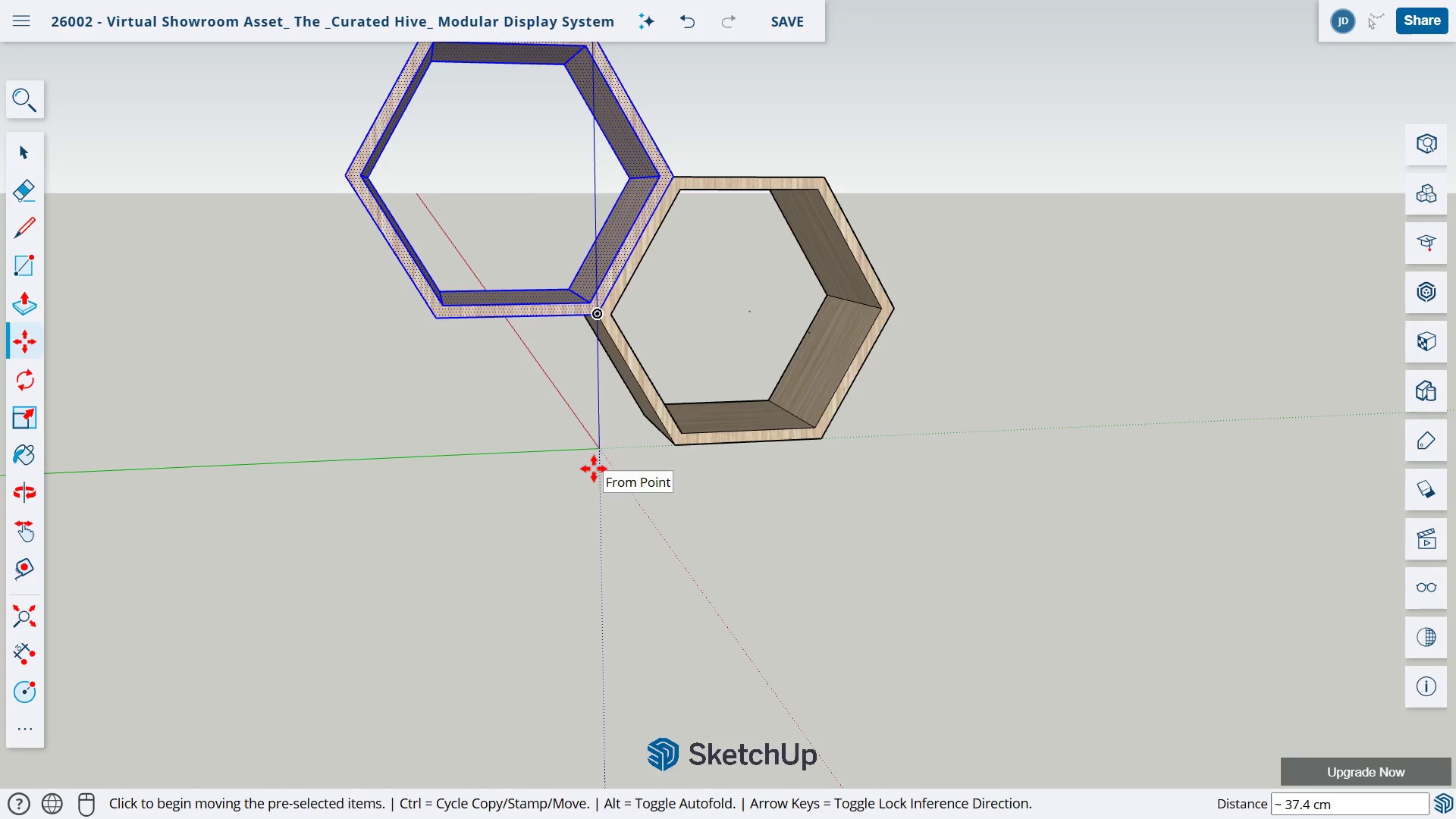 
key(Escape)
 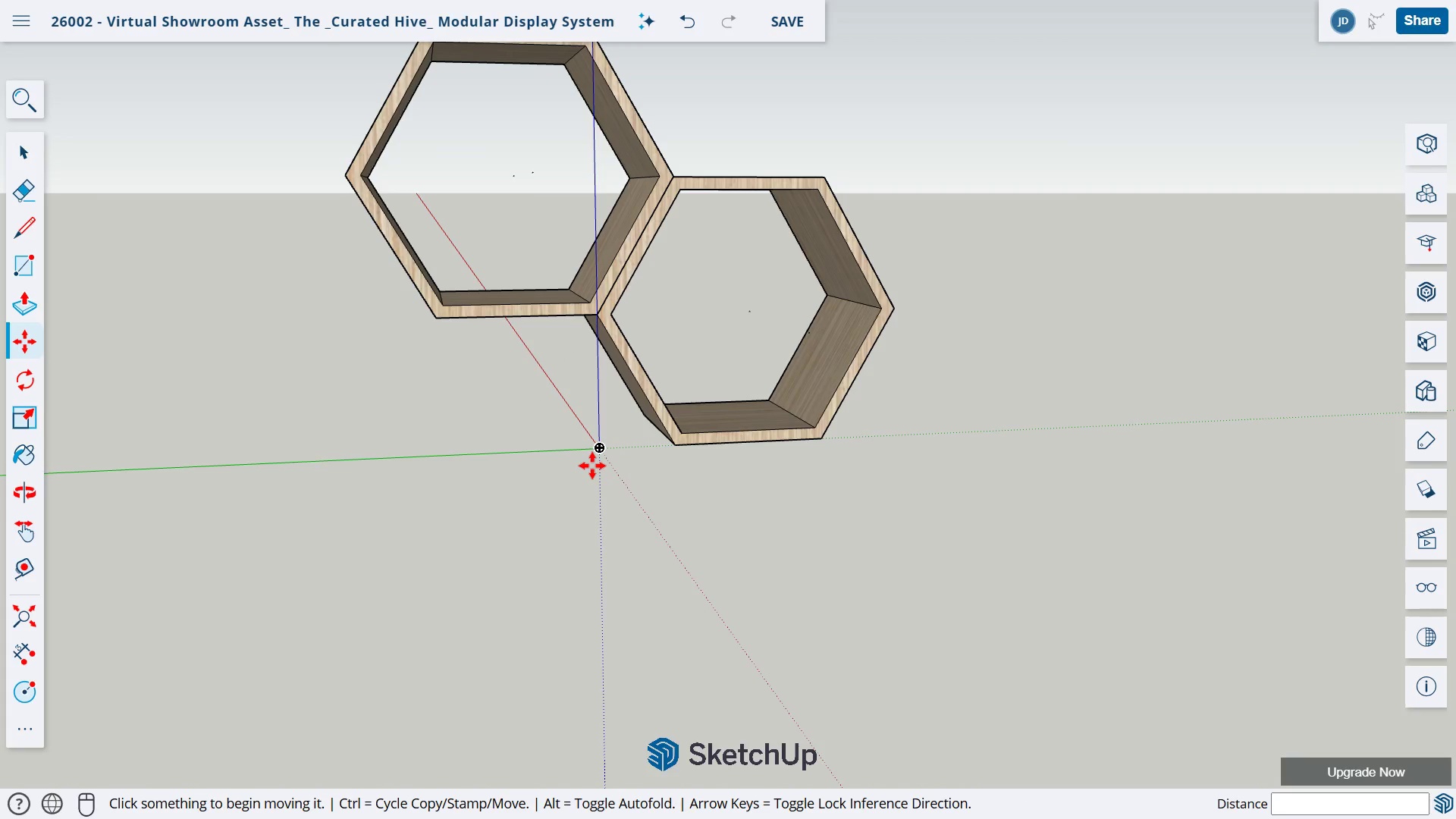 
scroll: coordinate [601, 457], scroll_direction: up, amount: 3.0
 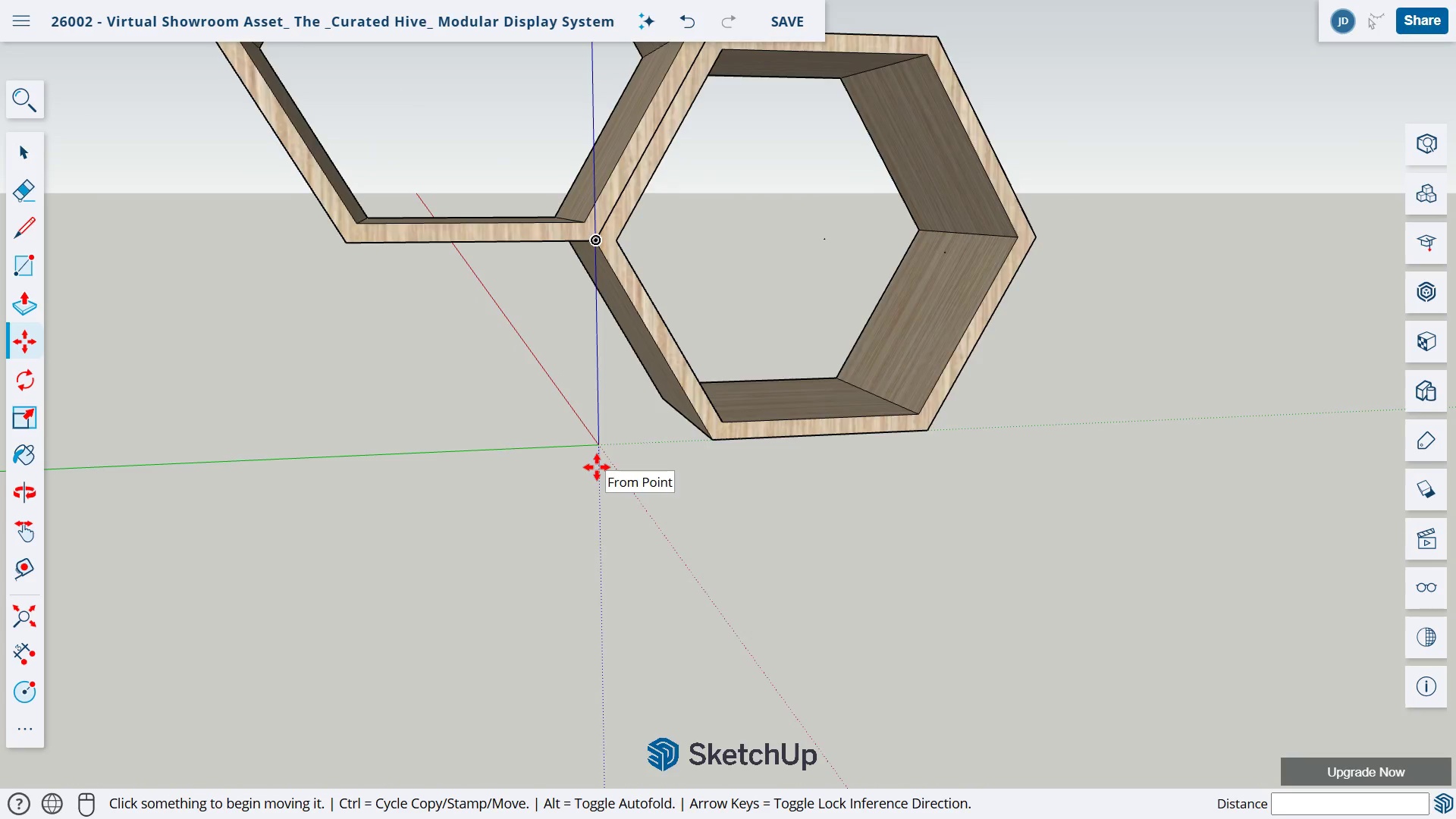 
scroll: coordinate [596, 466], scroll_direction: down, amount: 2.0
 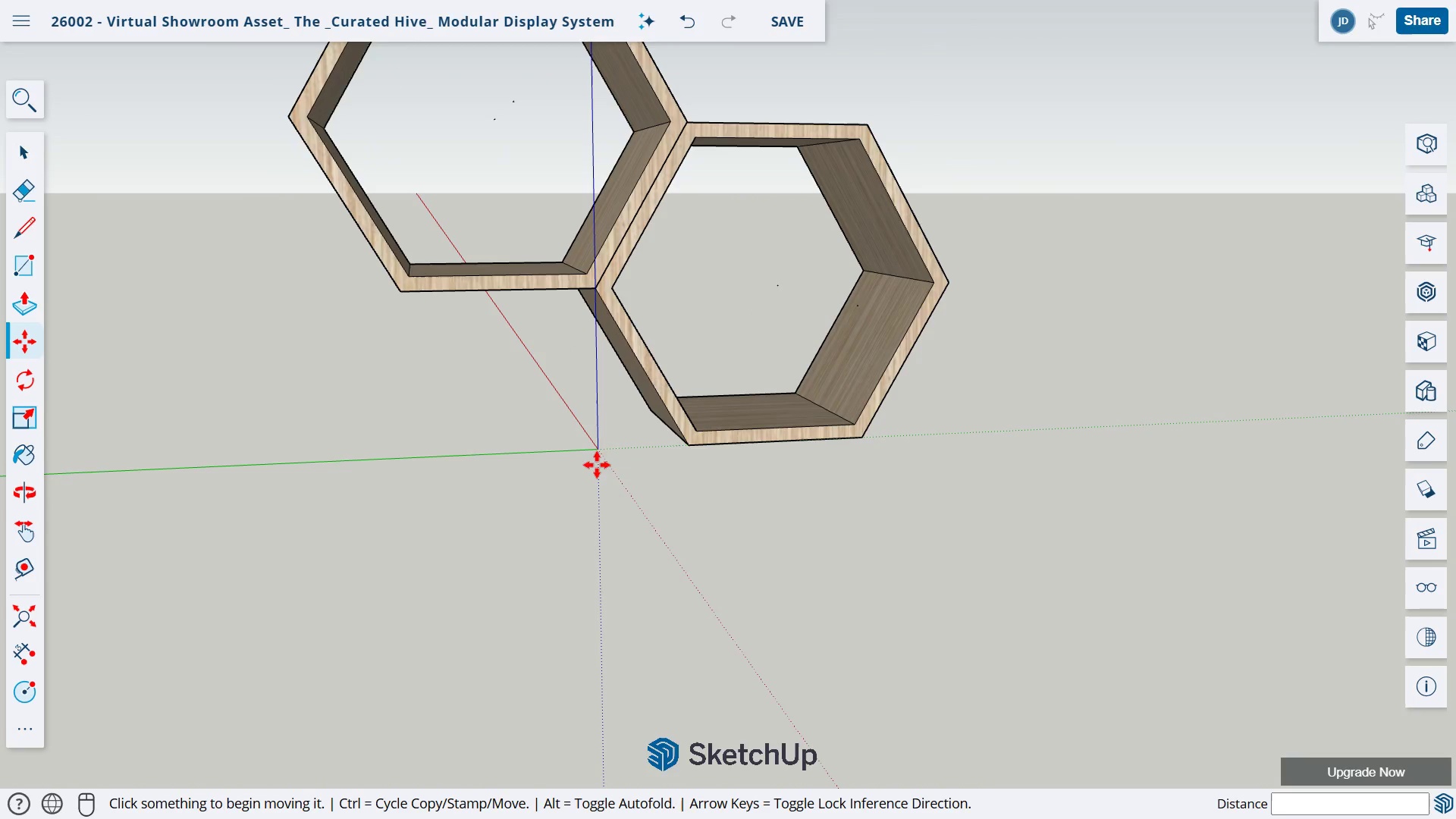 
left_click_drag(start_coordinate=[596, 464], to_coordinate=[412, 687])
 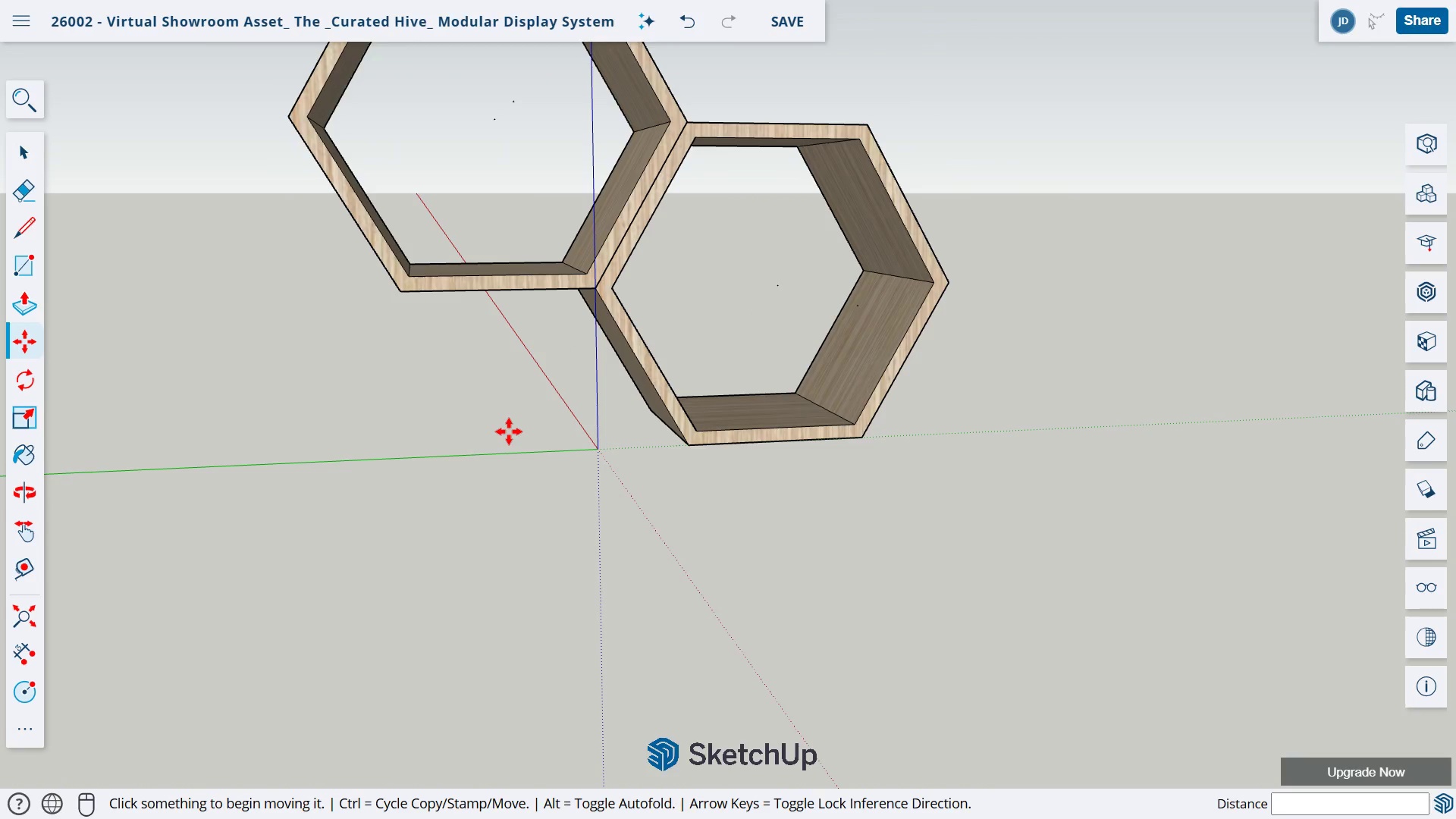 
left_click_drag(start_coordinate=[508, 431], to_coordinate=[469, 548])
 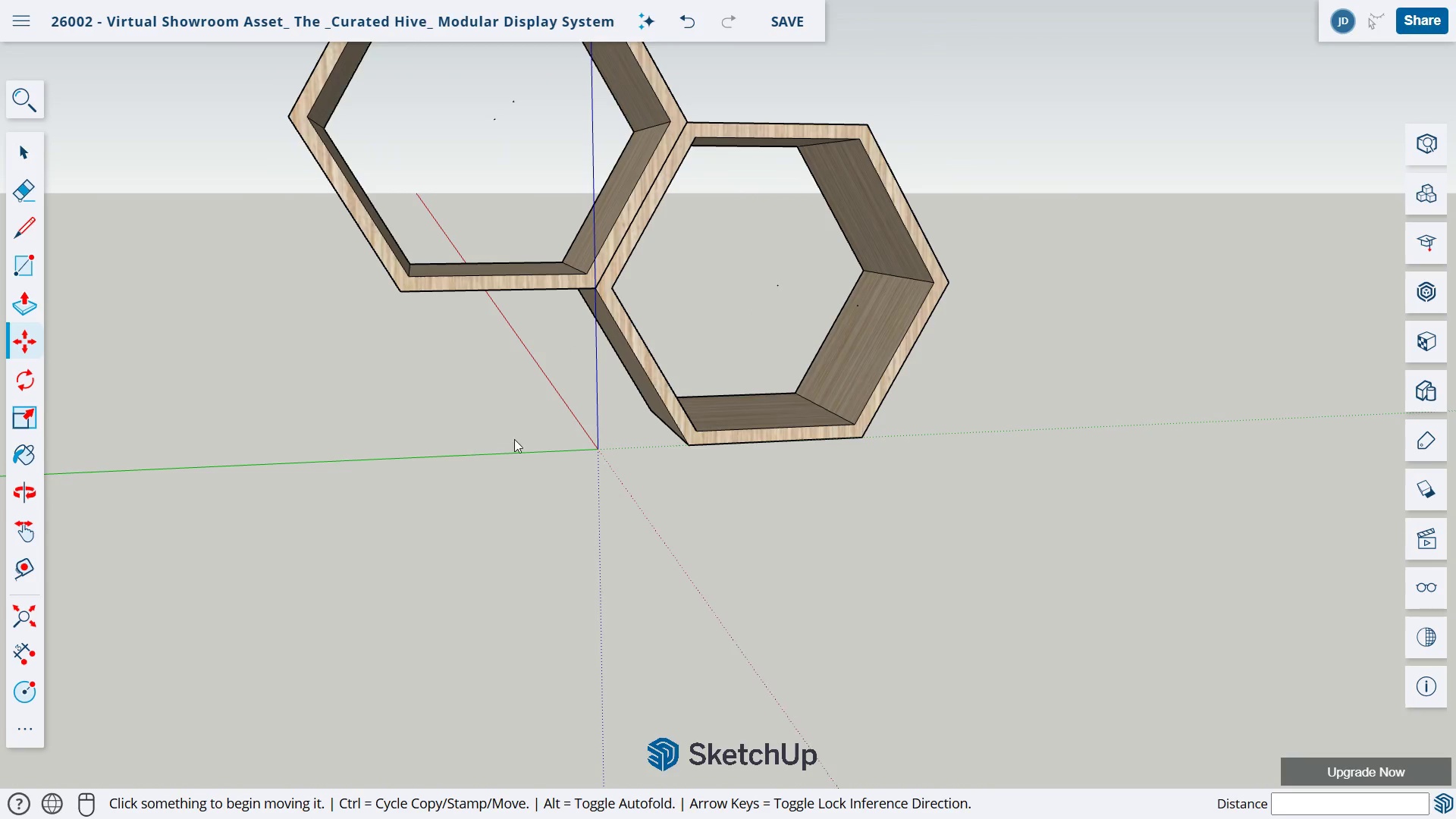 
key(H)
 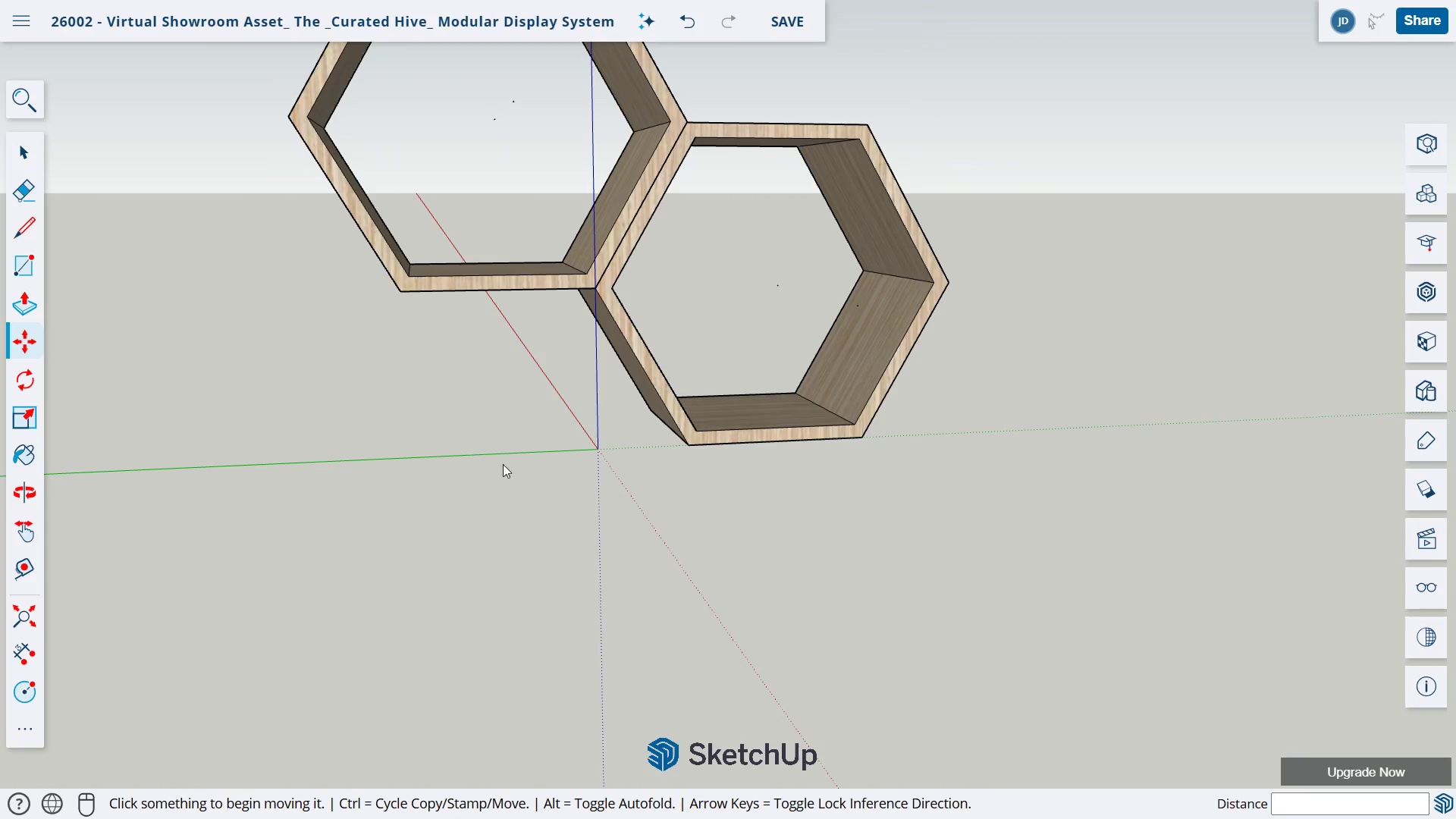 
left_click_drag(start_coordinate=[515, 438], to_coordinate=[478, 668])
 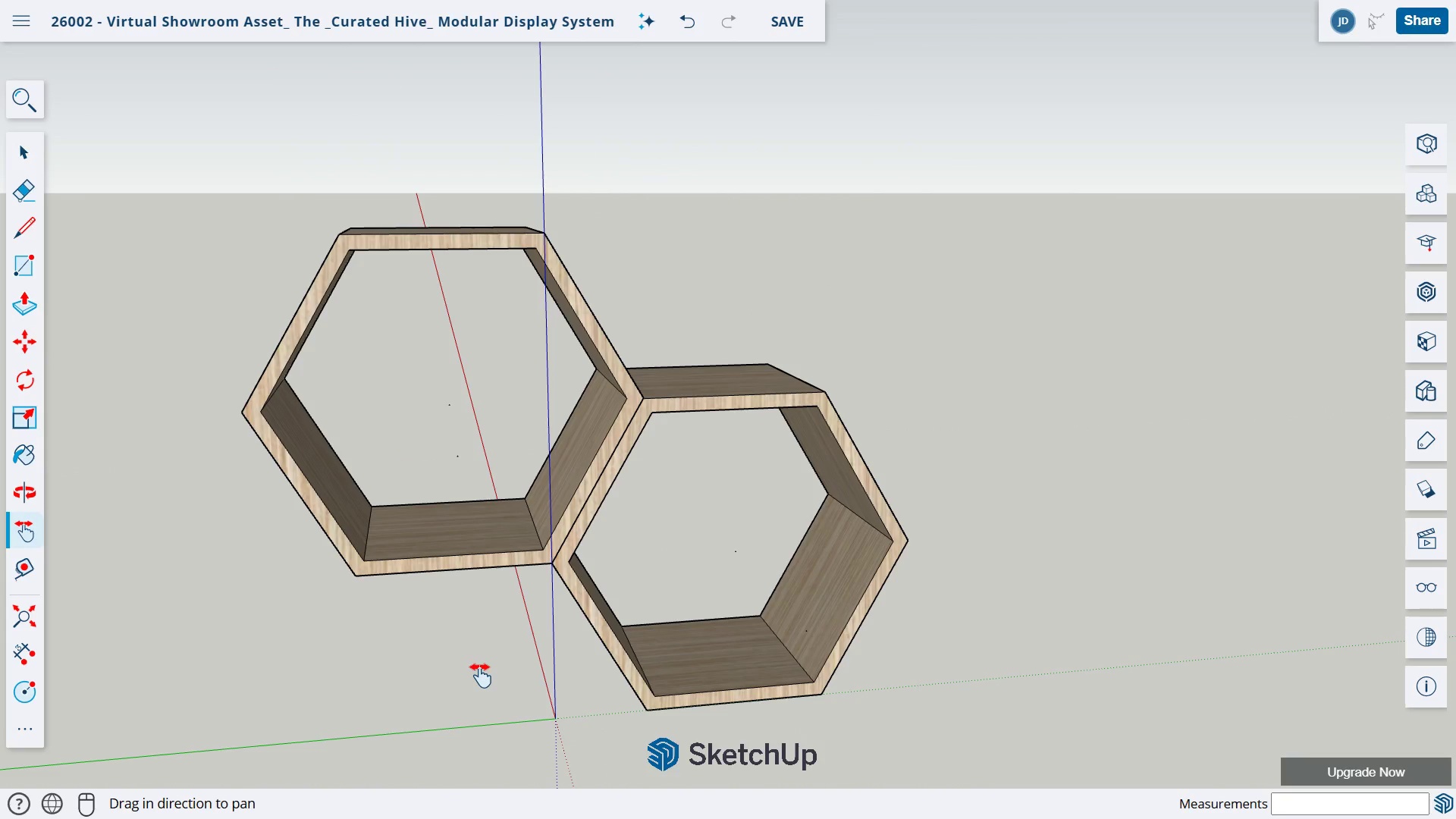 
wait(10.84)
 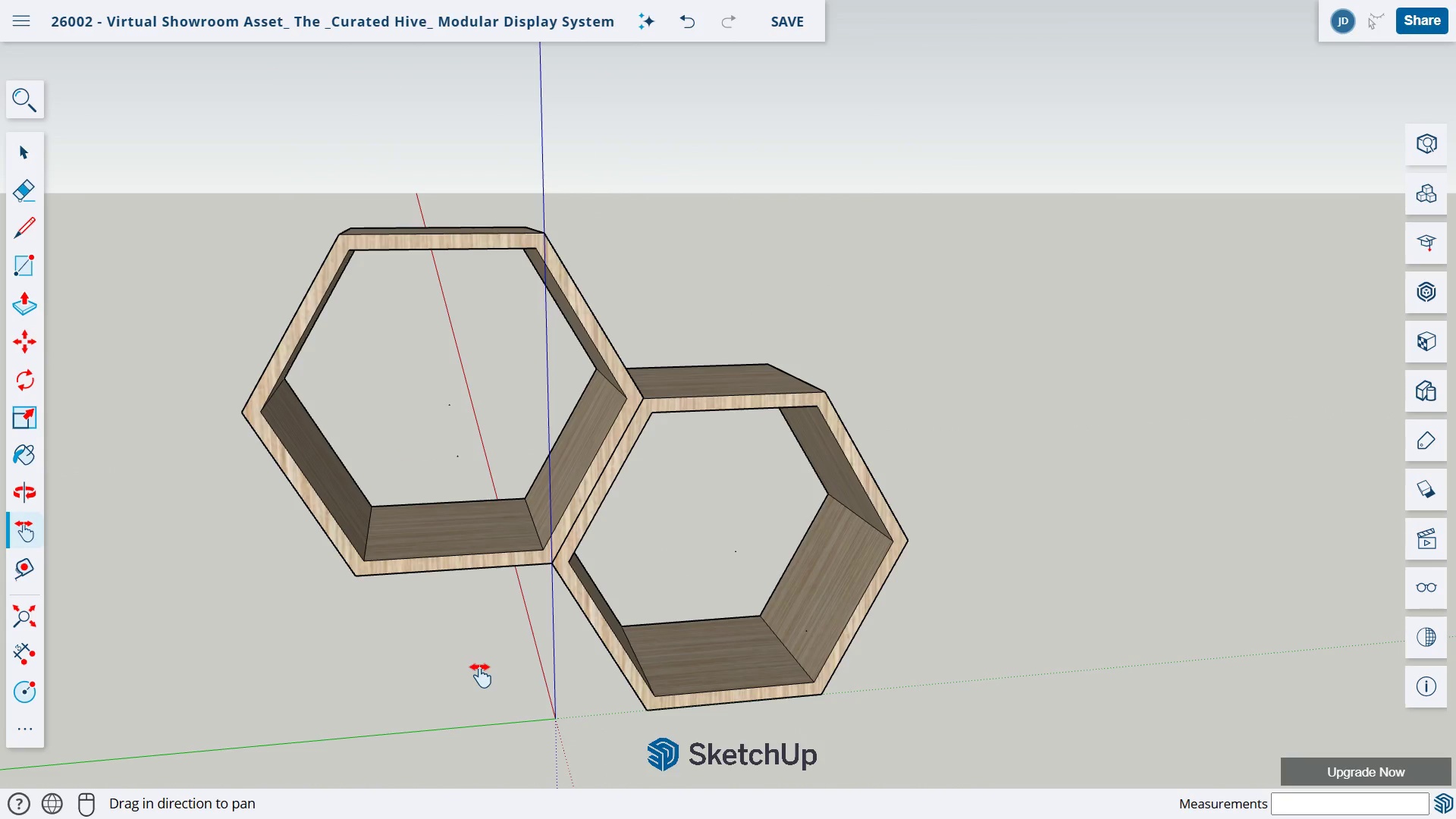 
type(eh)
 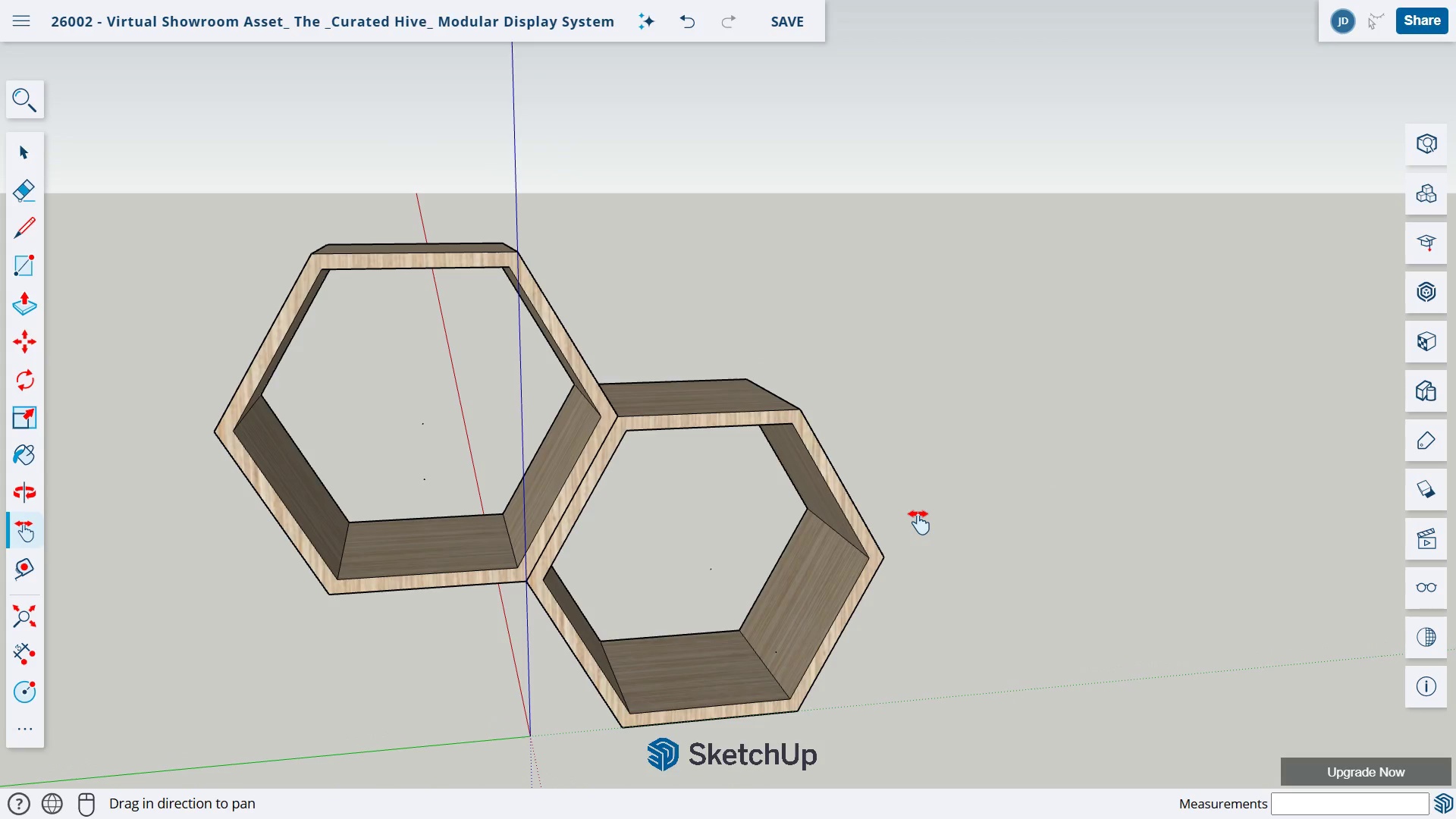 
left_click_drag(start_coordinate=[1078, 460], to_coordinate=[963, 470])
 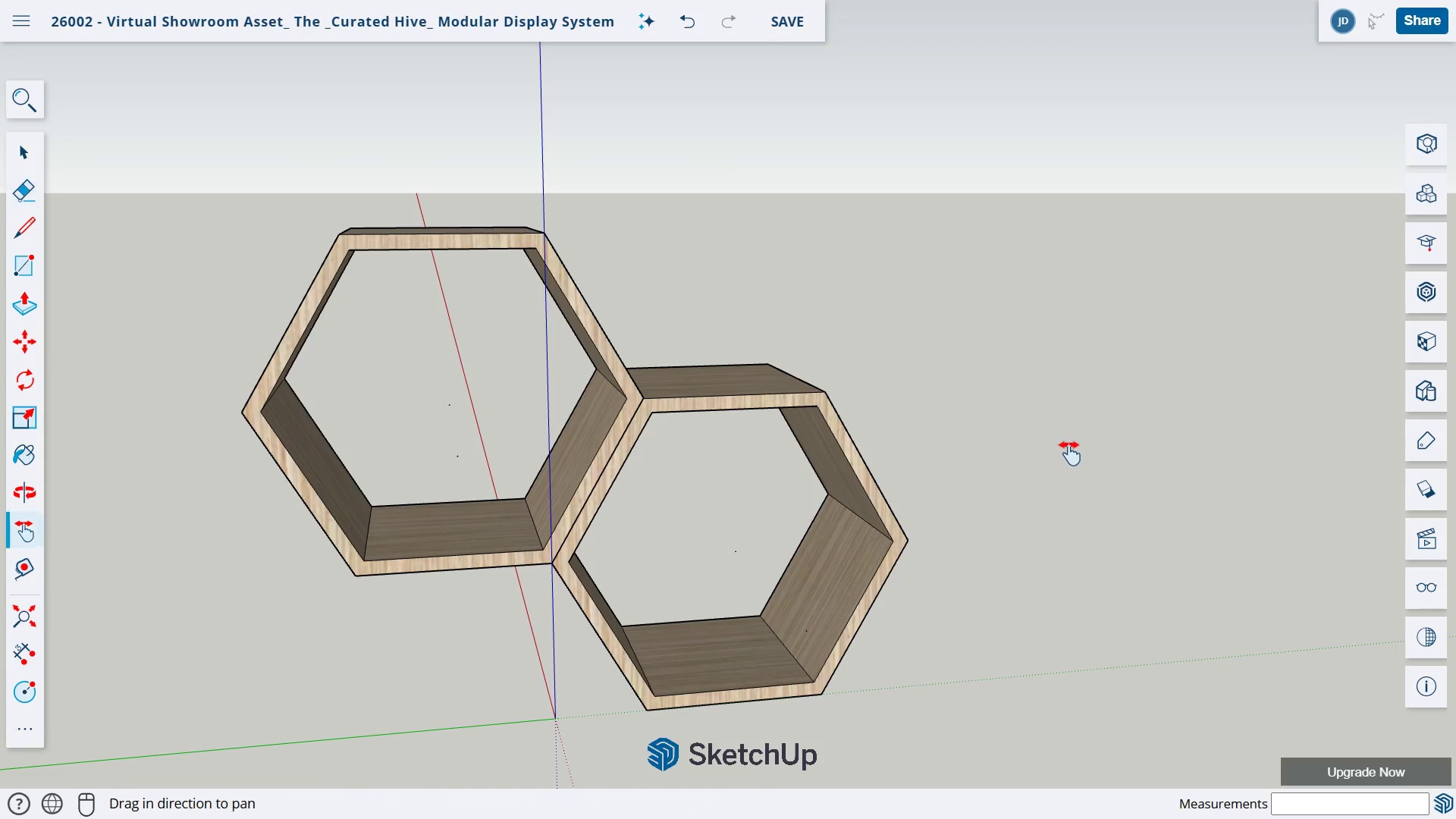 
left_click_drag(start_coordinate=[1068, 445], to_coordinate=[738, 551])
 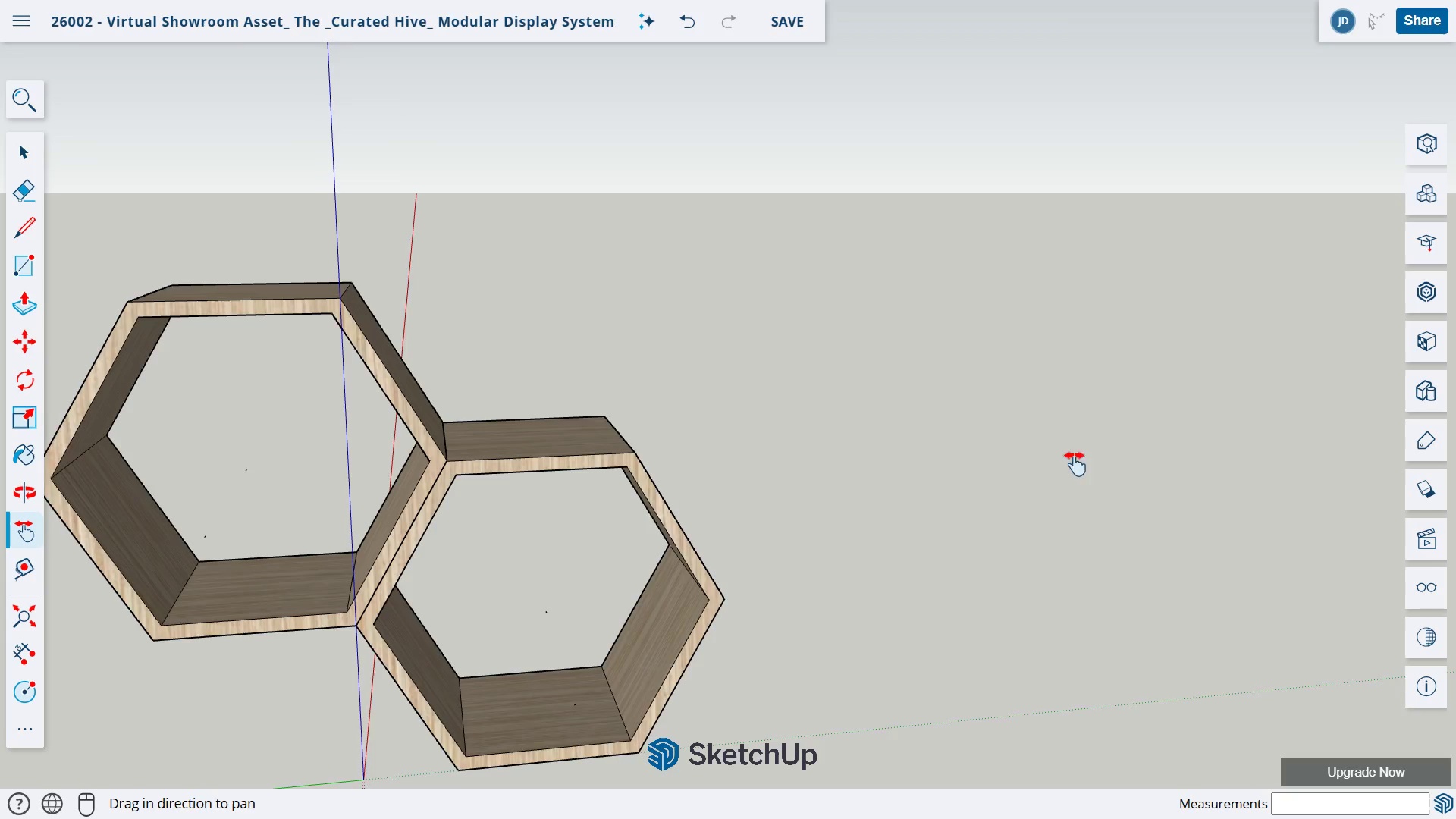 
left_click_drag(start_coordinate=[1091, 450], to_coordinate=[693, 500])
 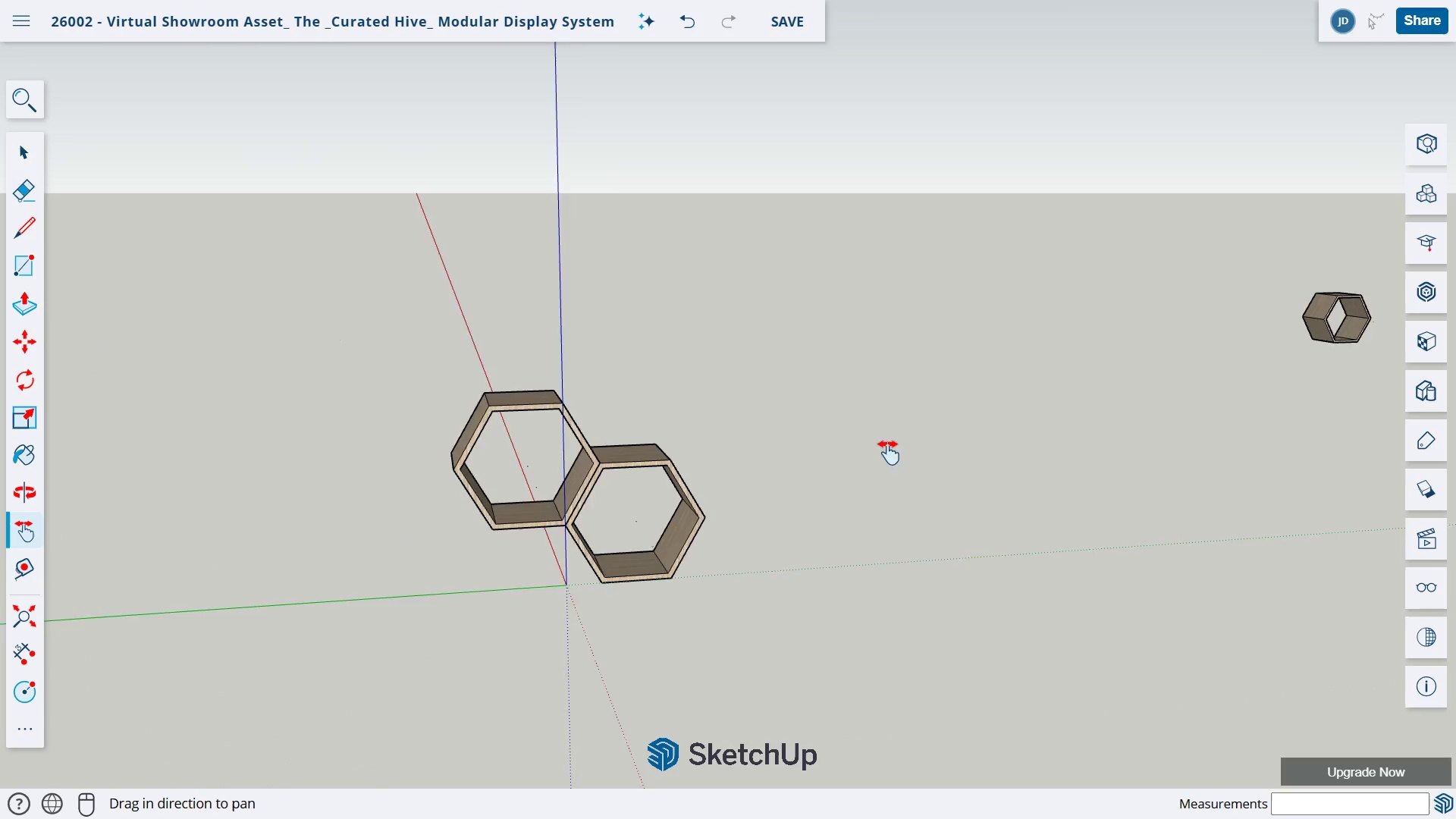 
scroll: coordinate [887, 444], scroll_direction: down, amount: 5.0
 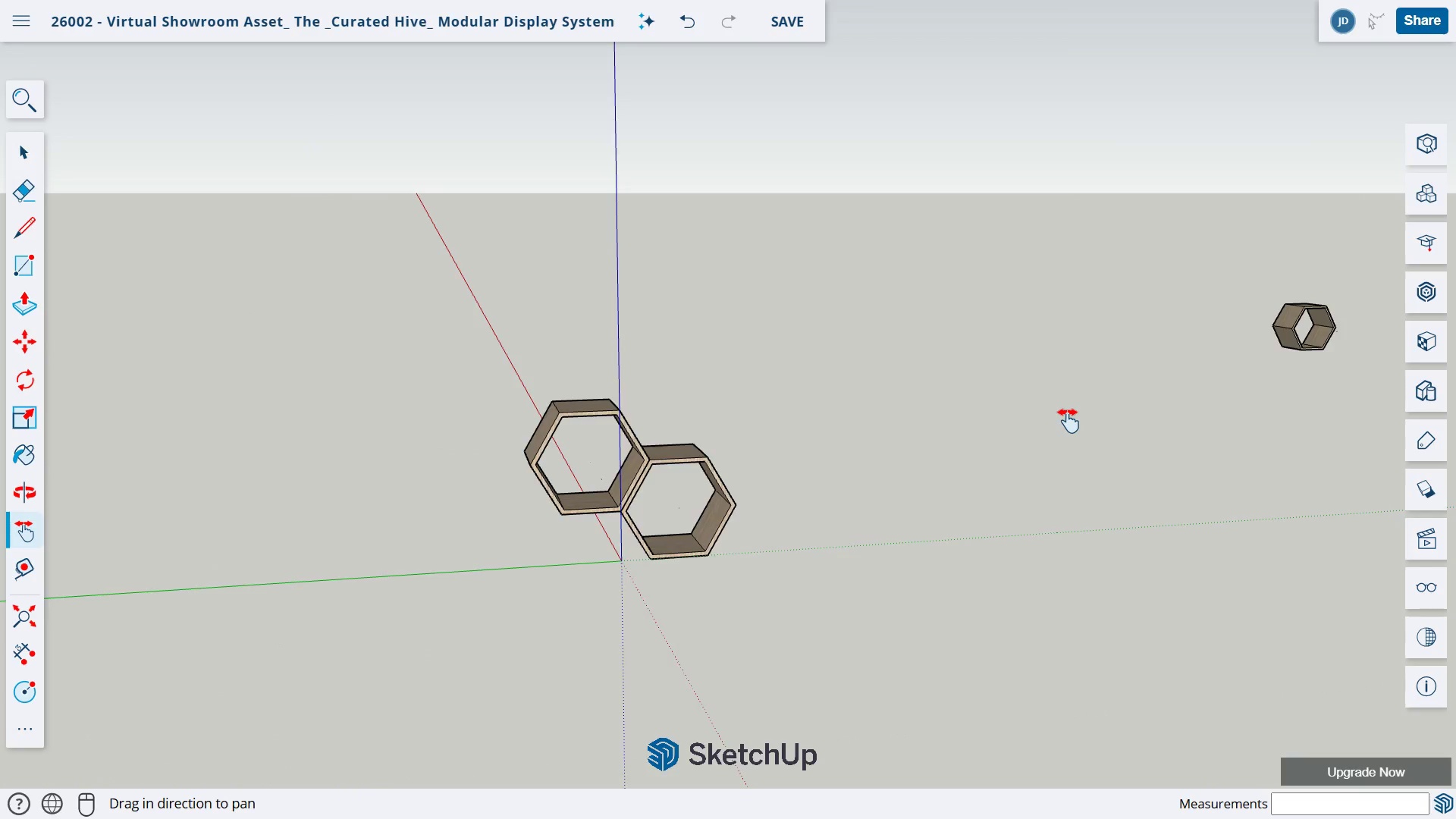 
scroll: coordinate [1067, 413], scroll_direction: up, amount: 1.0
 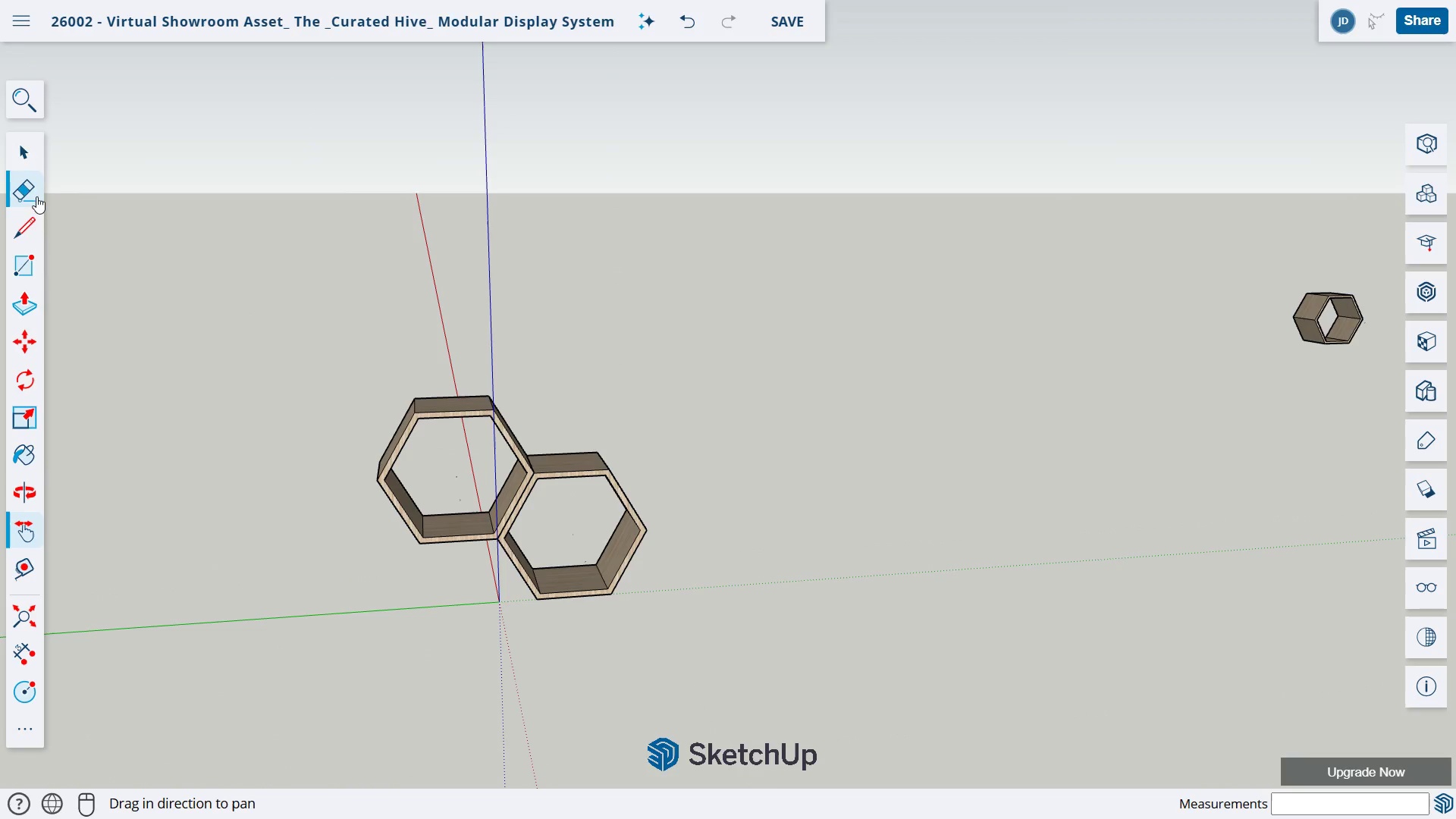 
left_click([29, 152])
 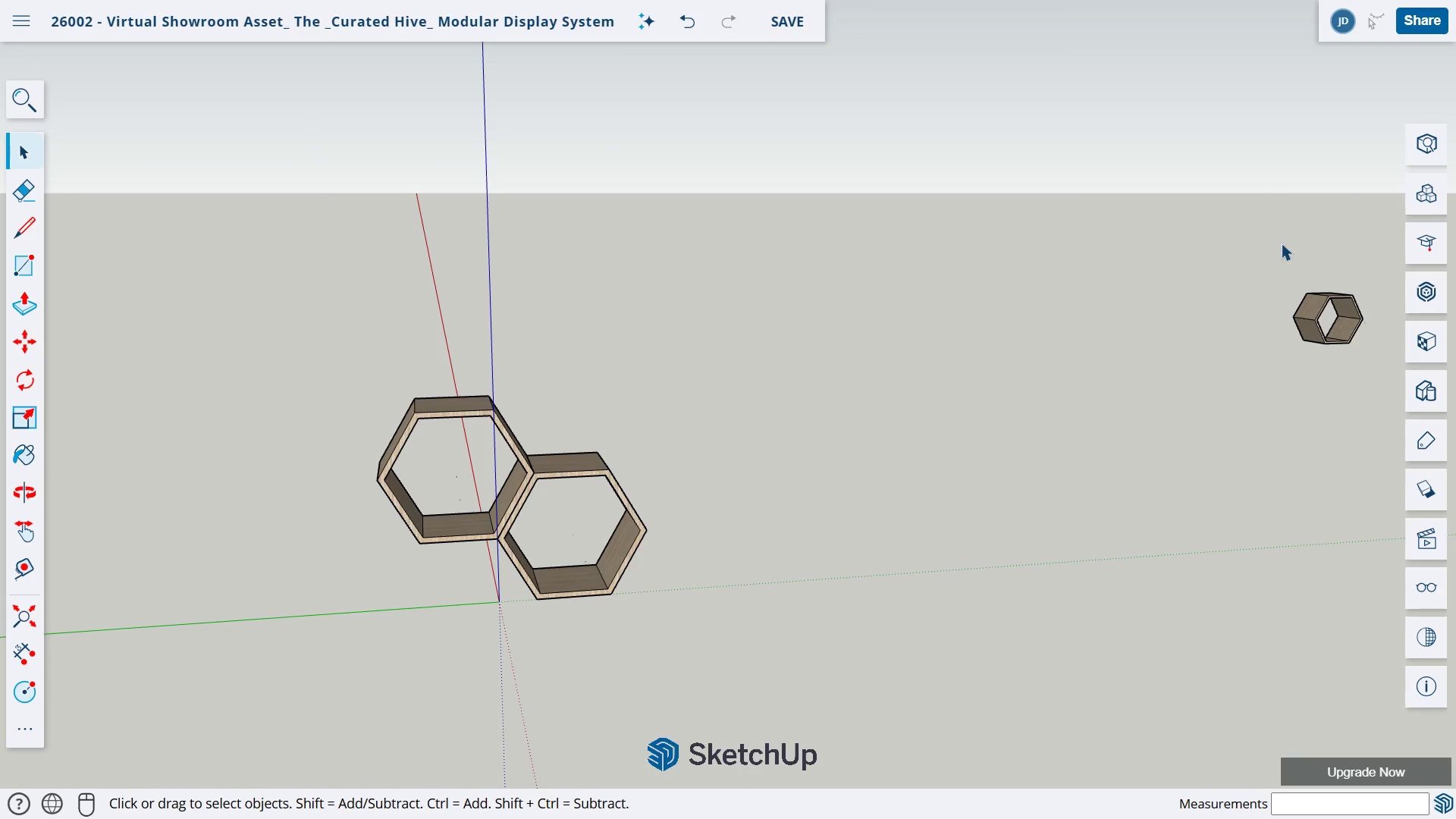 
left_click_drag(start_coordinate=[1286, 242], to_coordinate=[1372, 443])
 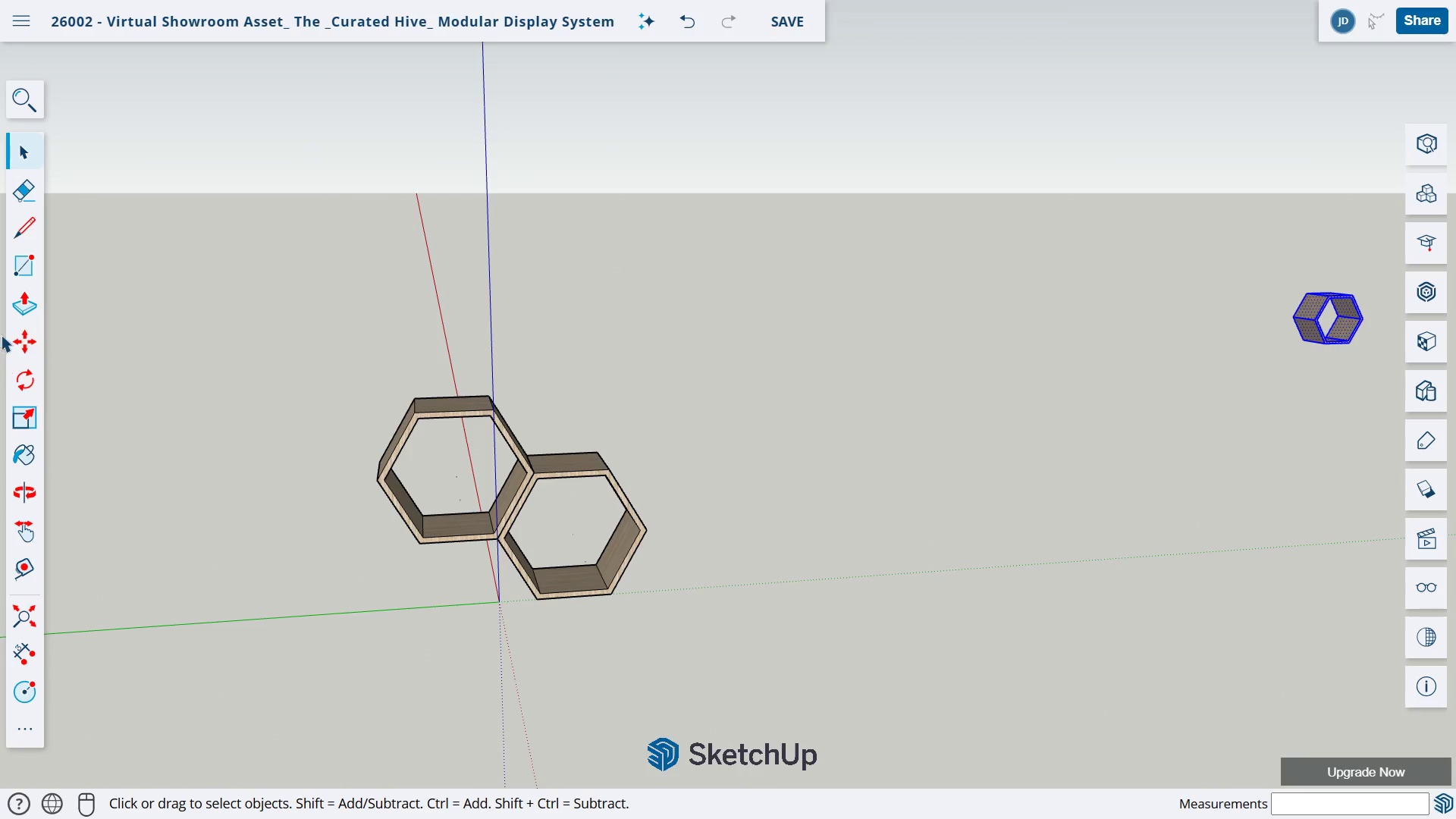 
left_click([24, 339])
 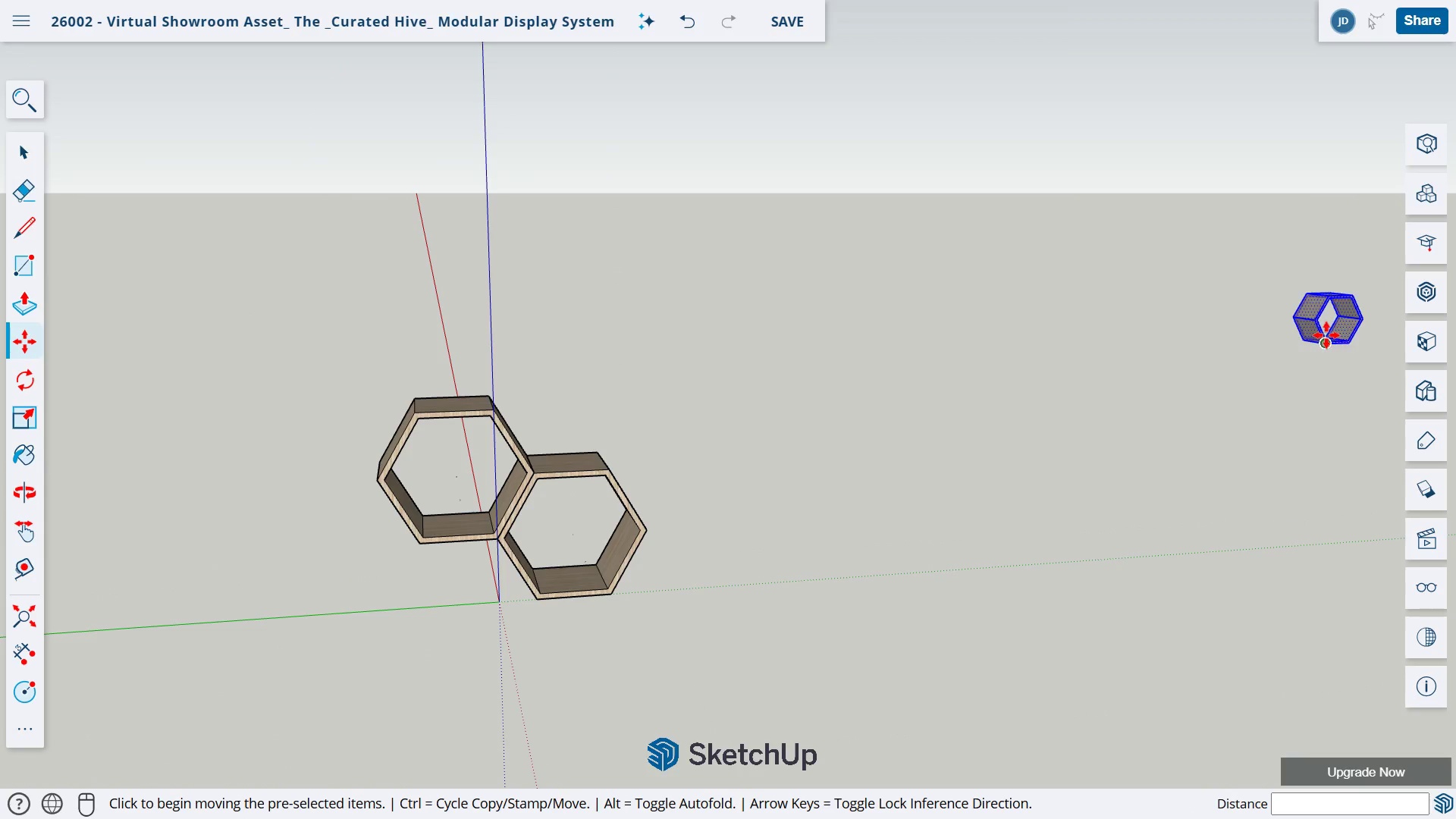 
left_click_drag(start_coordinate=[1324, 334], to_coordinate=[1089, 664])
 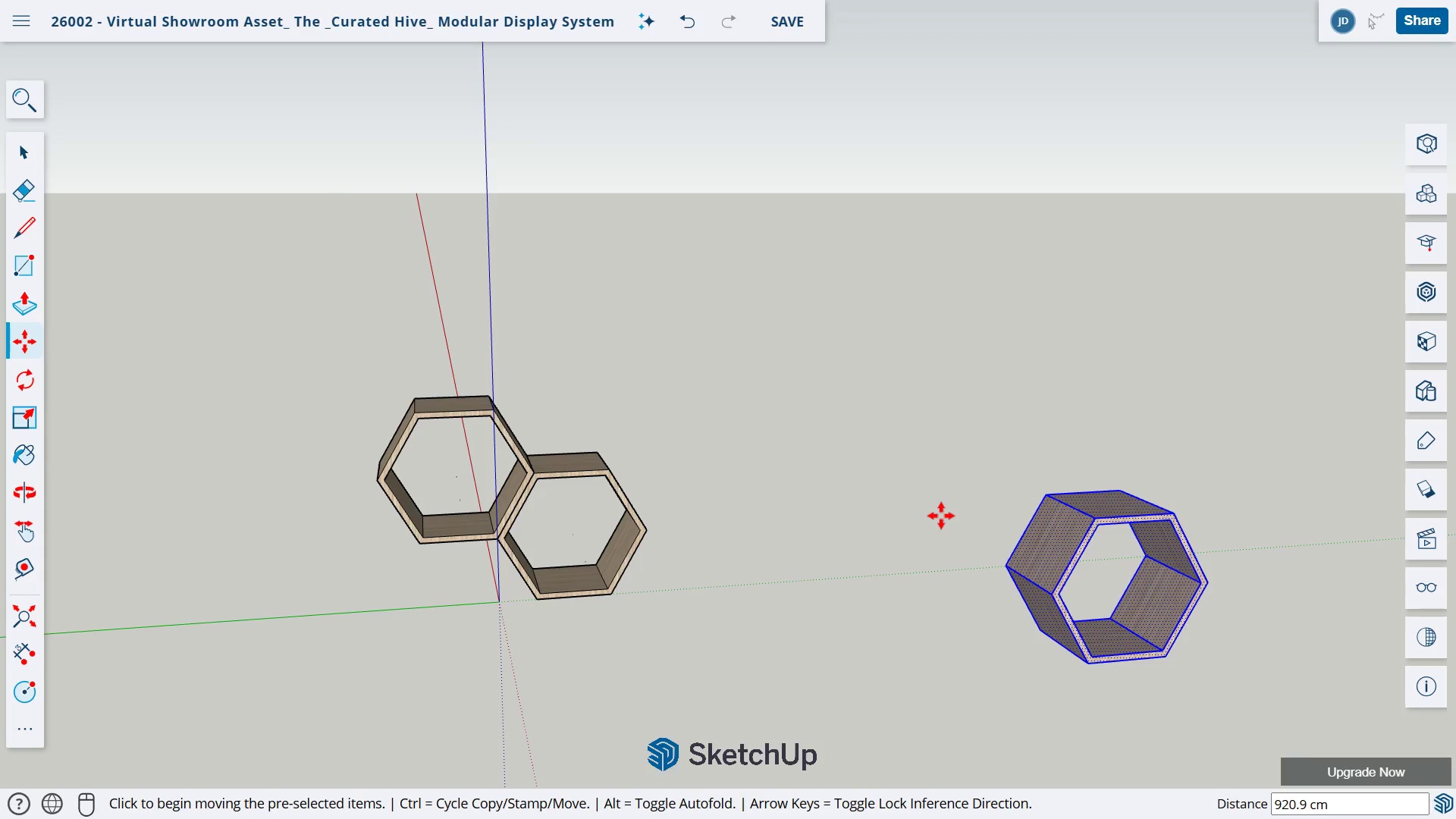 
key(Control+C)
 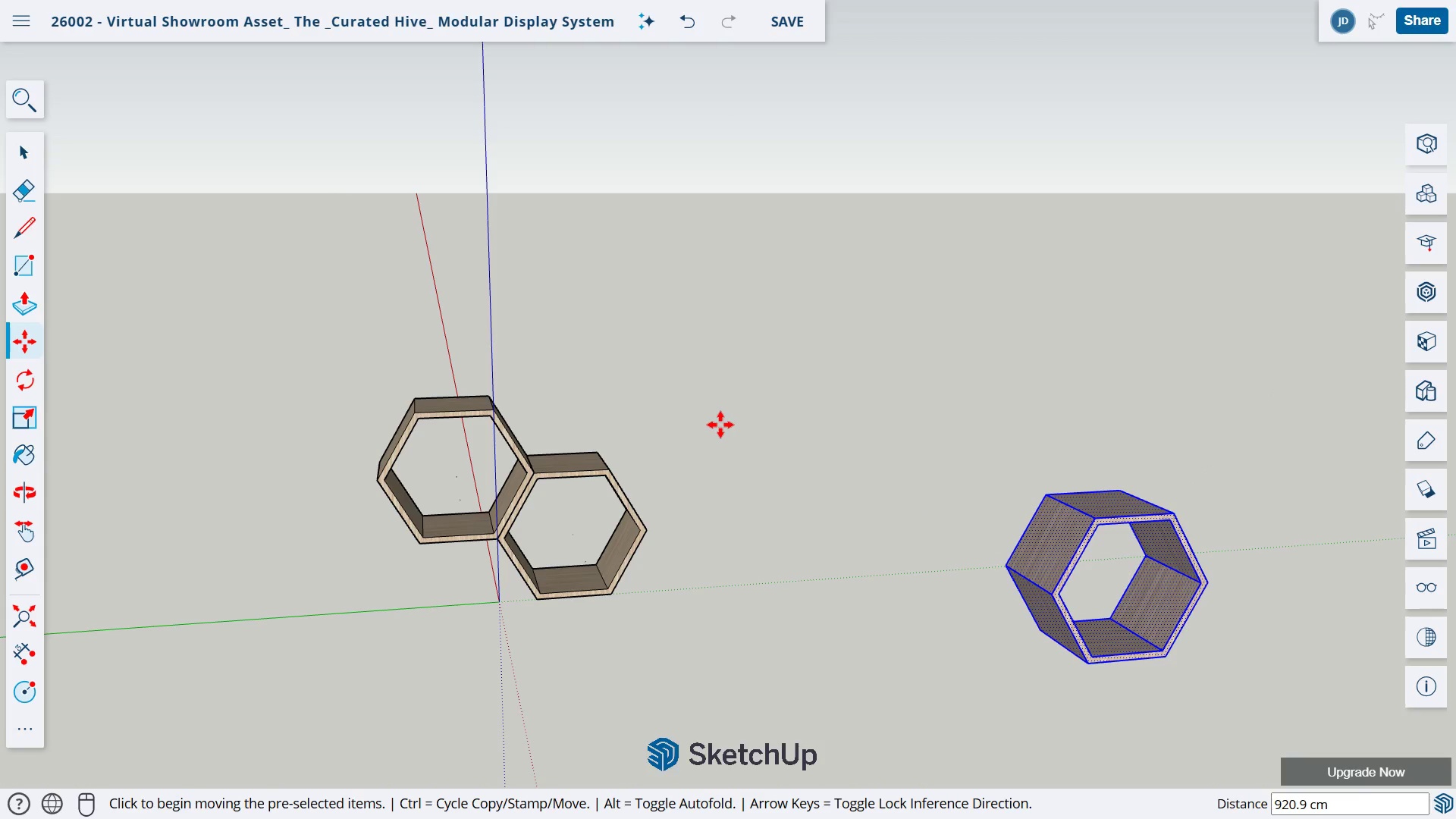 
key(Control+V)
 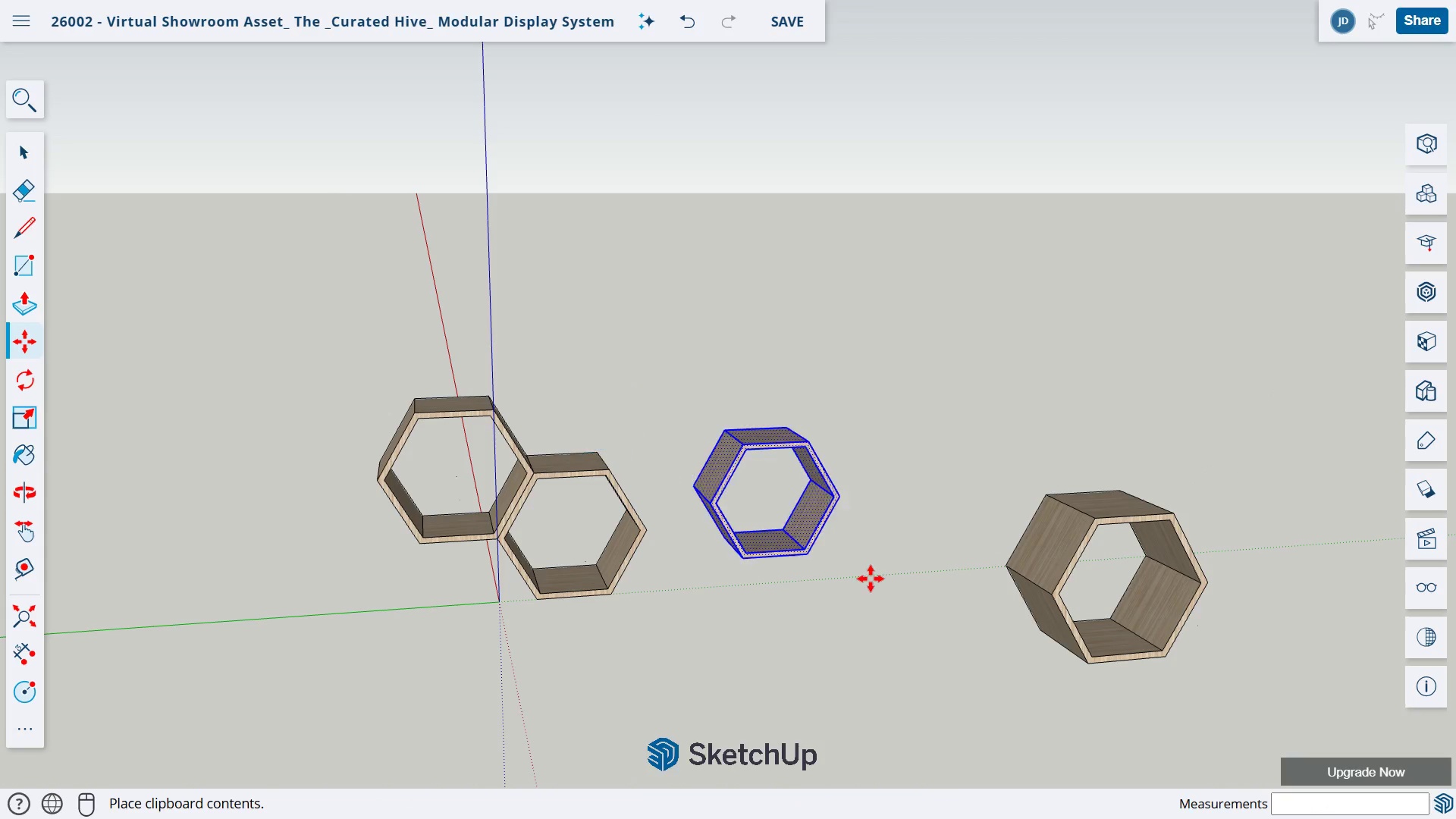 
left_click([874, 578])
 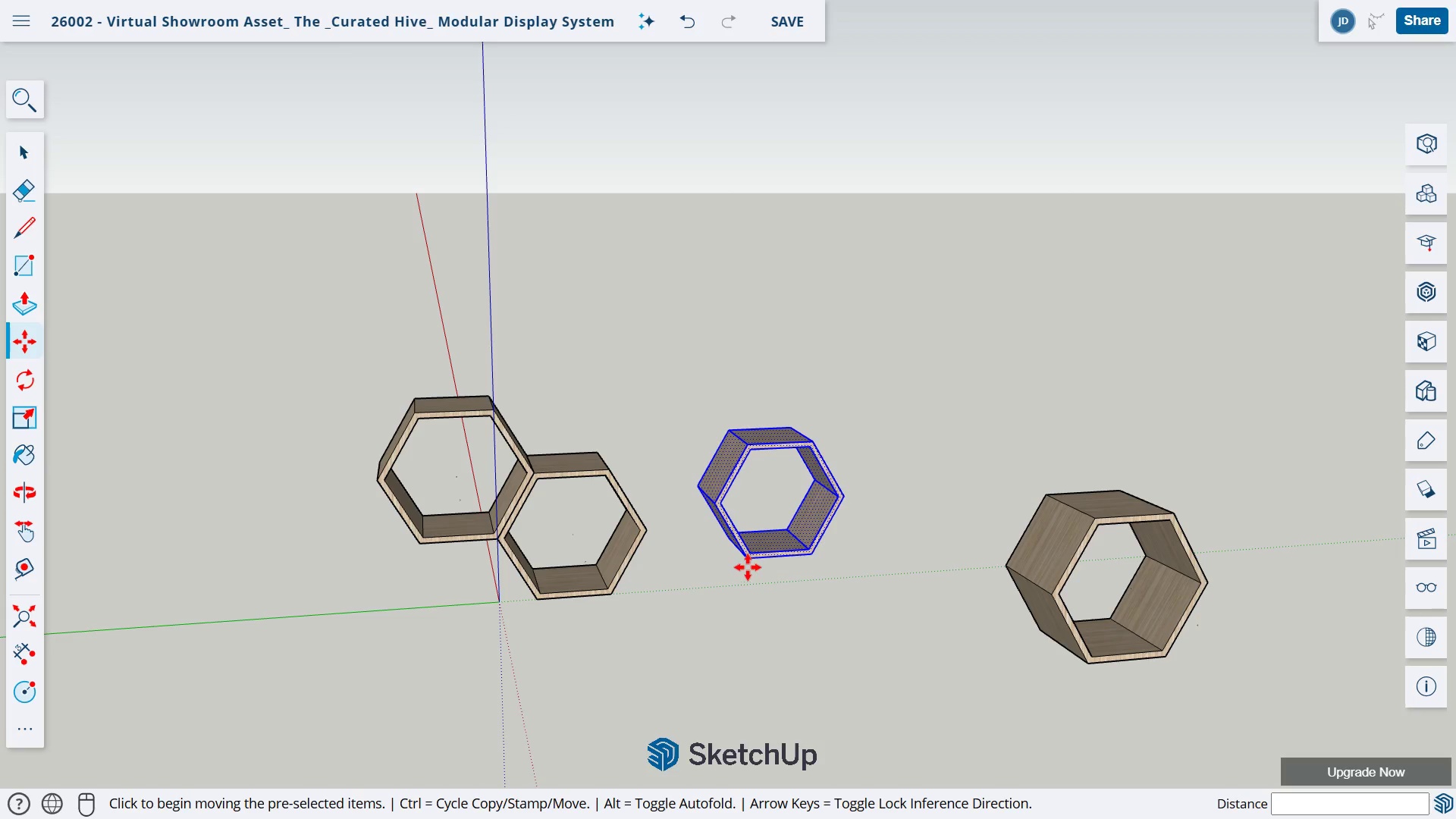 
scroll: coordinate [735, 563], scroll_direction: up, amount: 8.0
 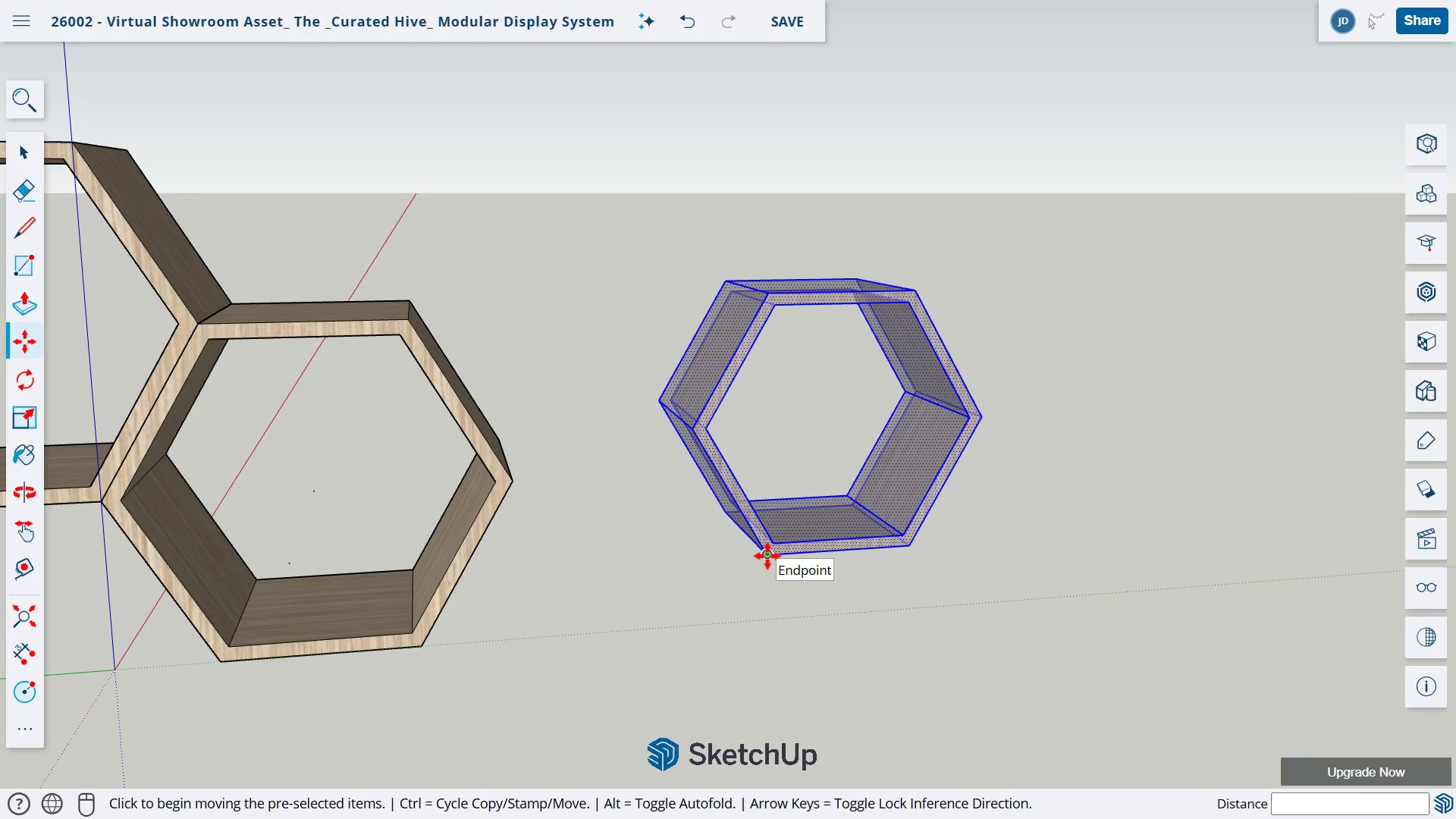 
left_click_drag(start_coordinate=[767, 555], to_coordinate=[513, 481])
 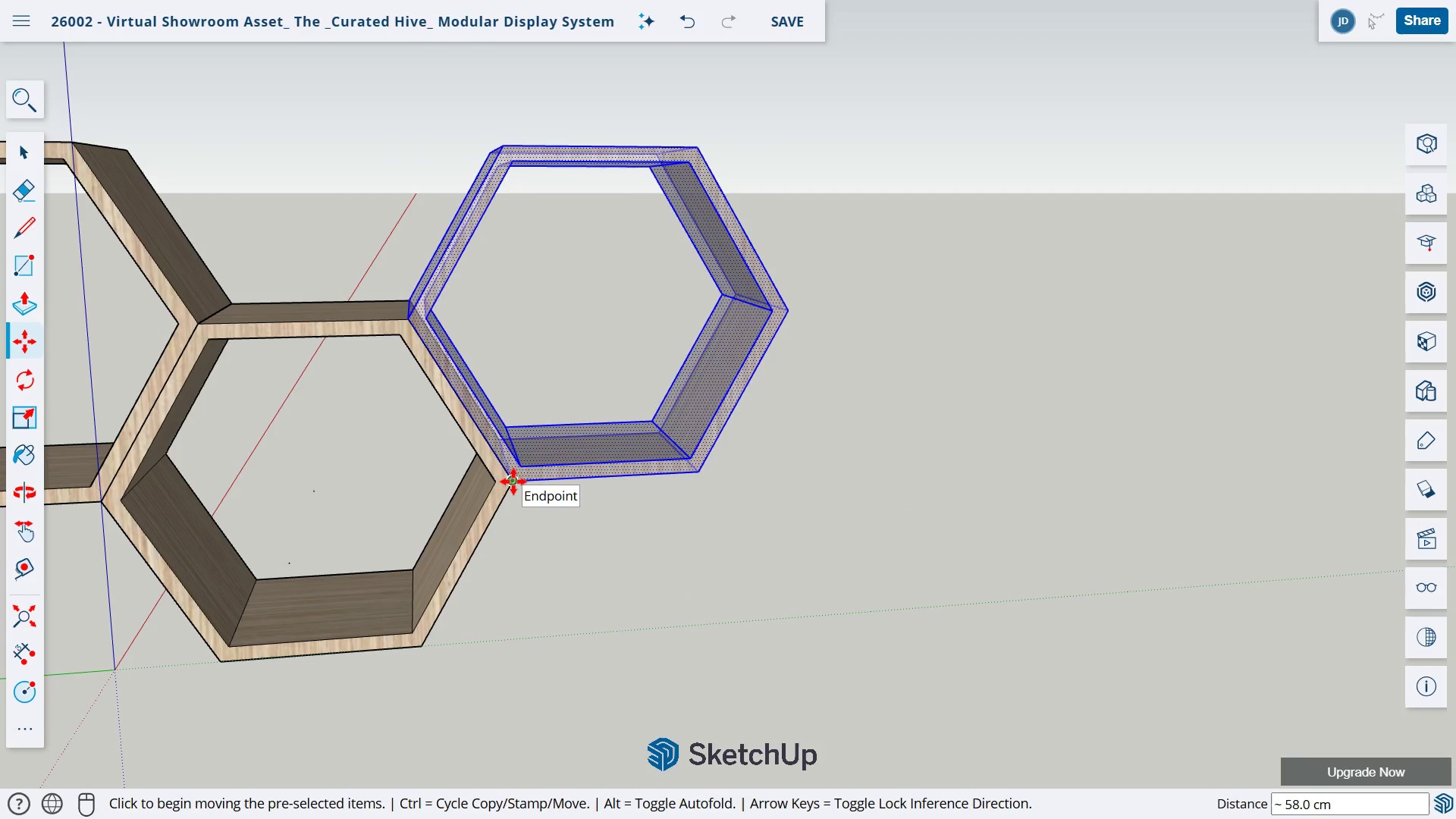 
key(Escape)
 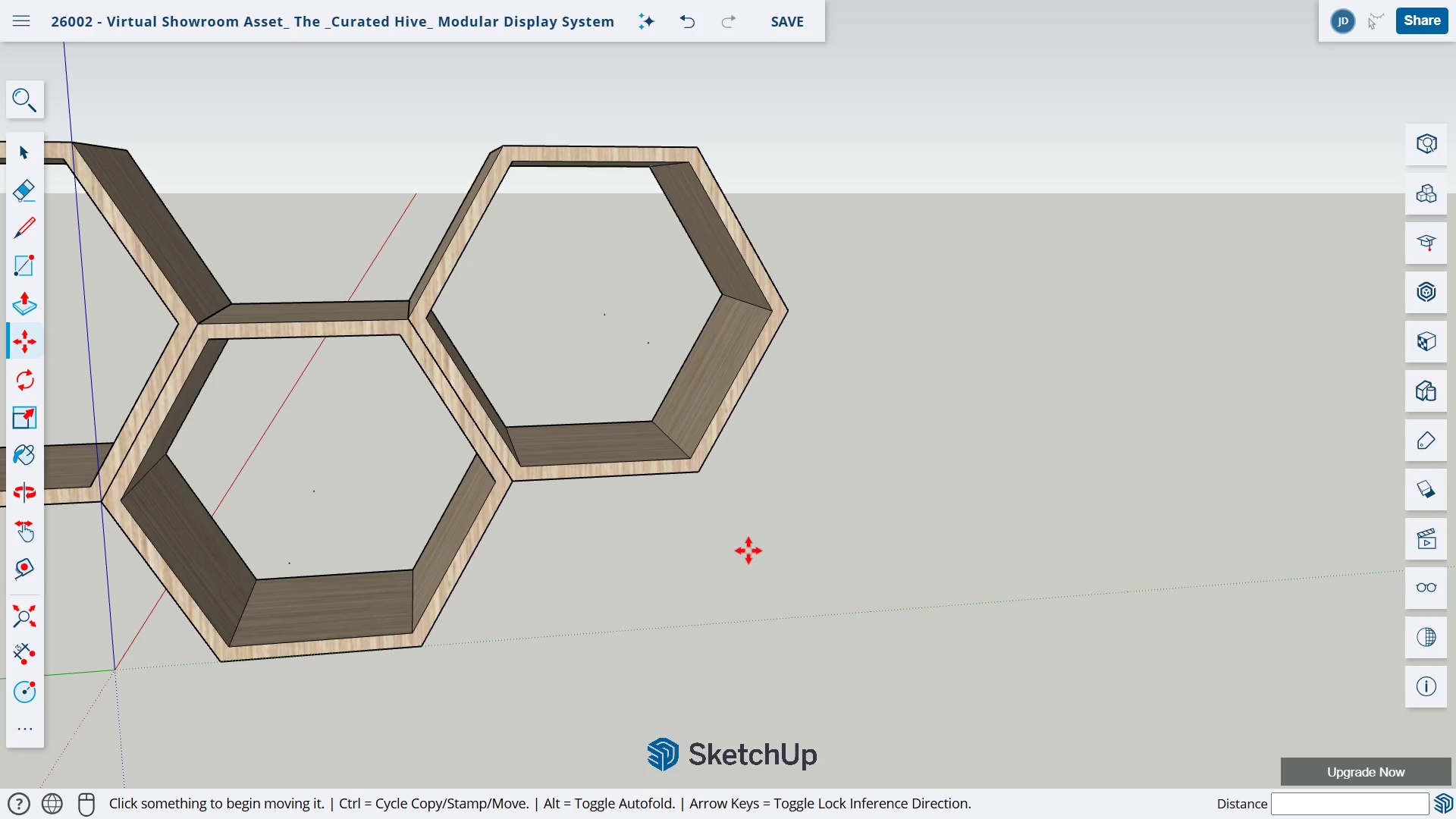 
key(H)
 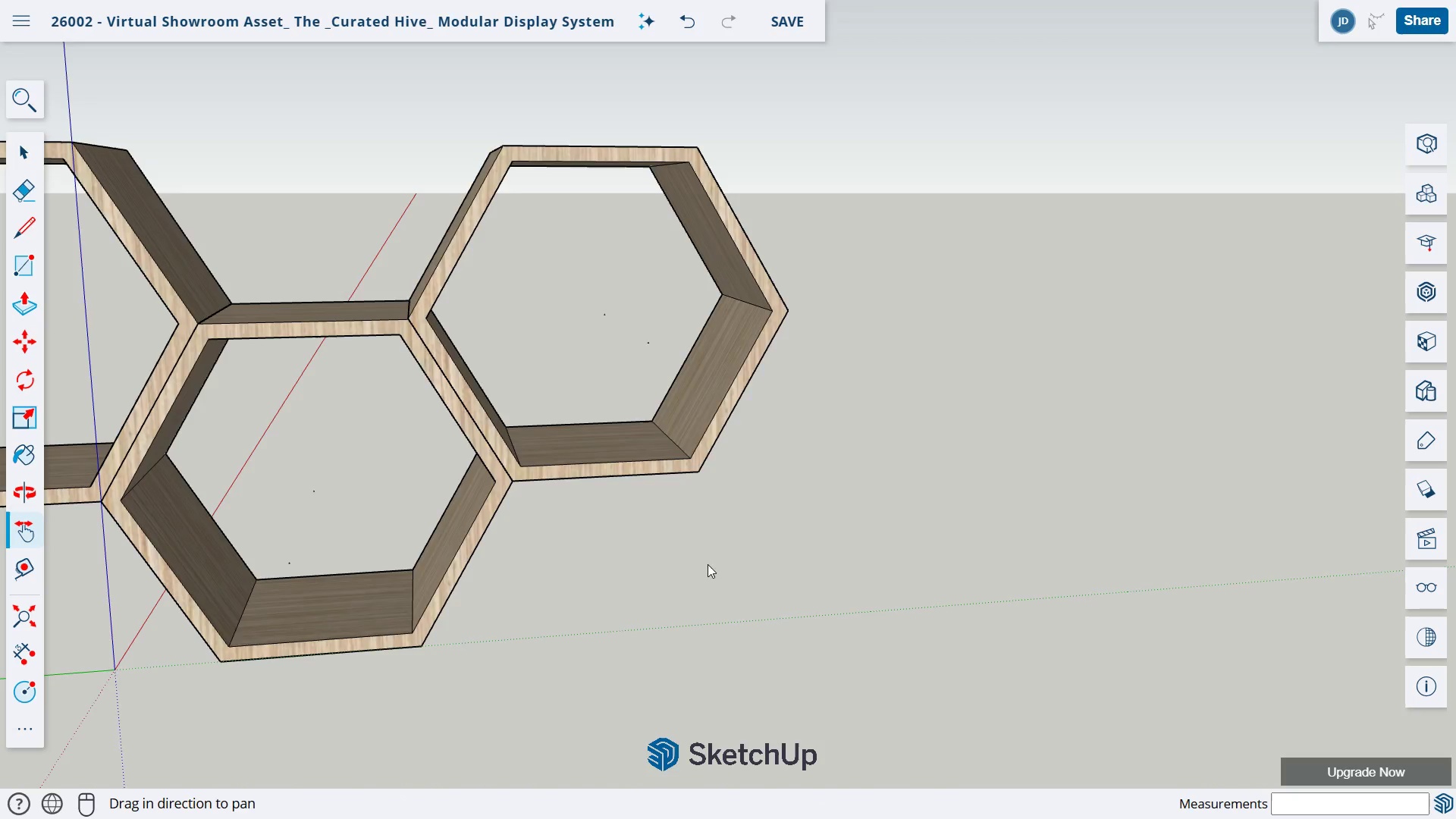 
left_click_drag(start_coordinate=[627, 523], to_coordinate=[773, 615])
 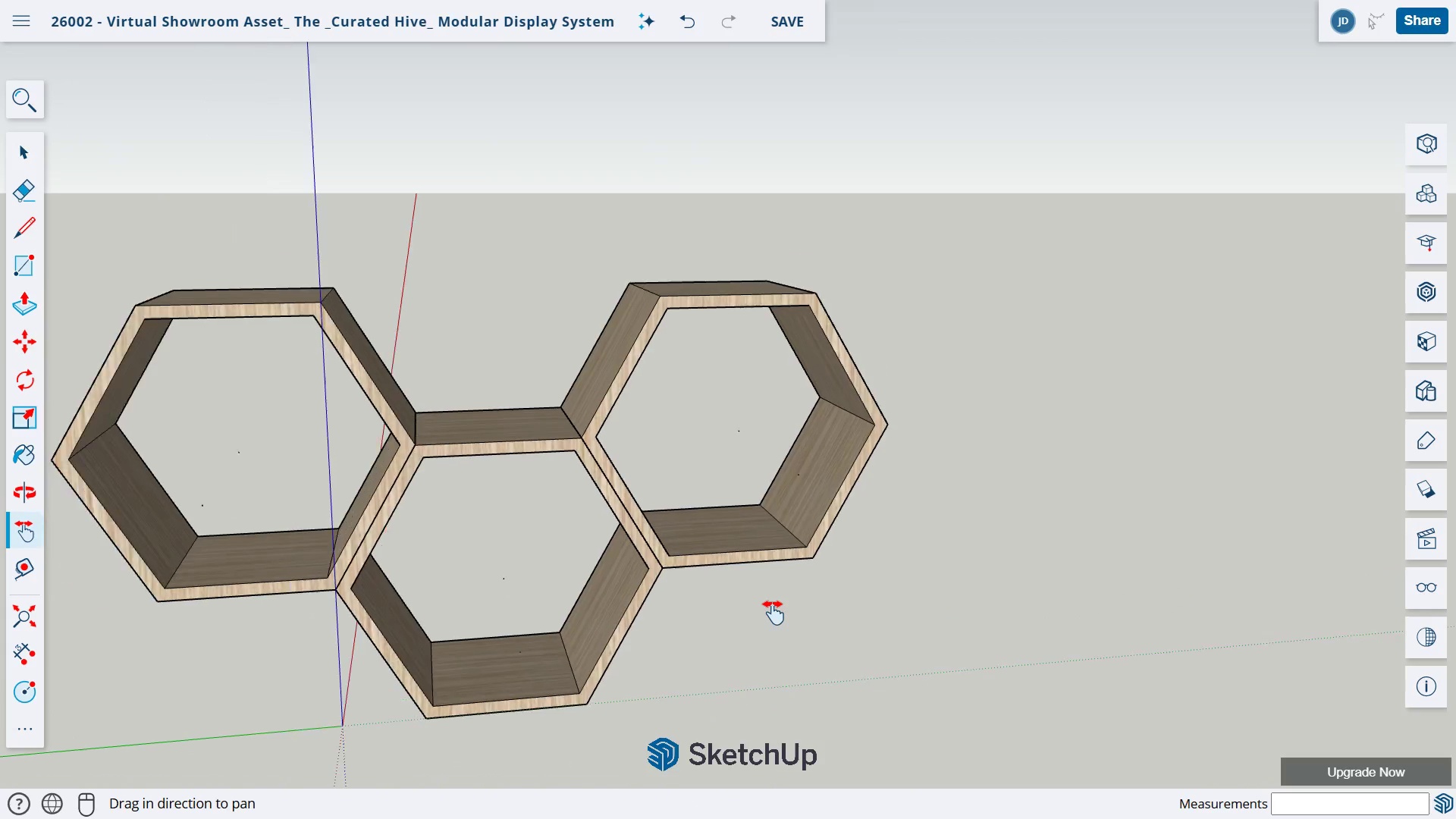 
left_click_drag(start_coordinate=[1036, 663], to_coordinate=[806, 541])
 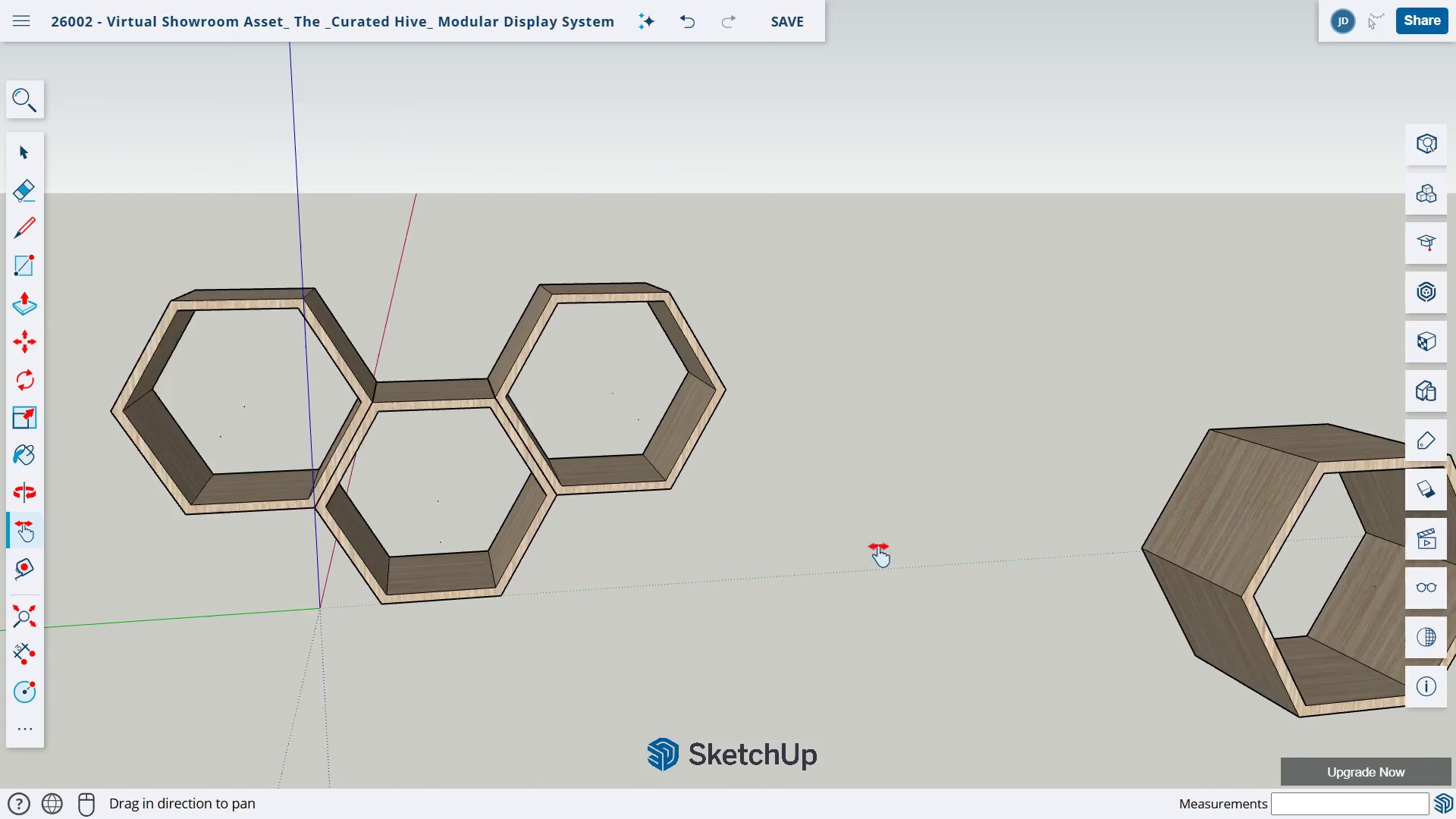 
scroll: coordinate [878, 547], scroll_direction: down, amount: 6.0
 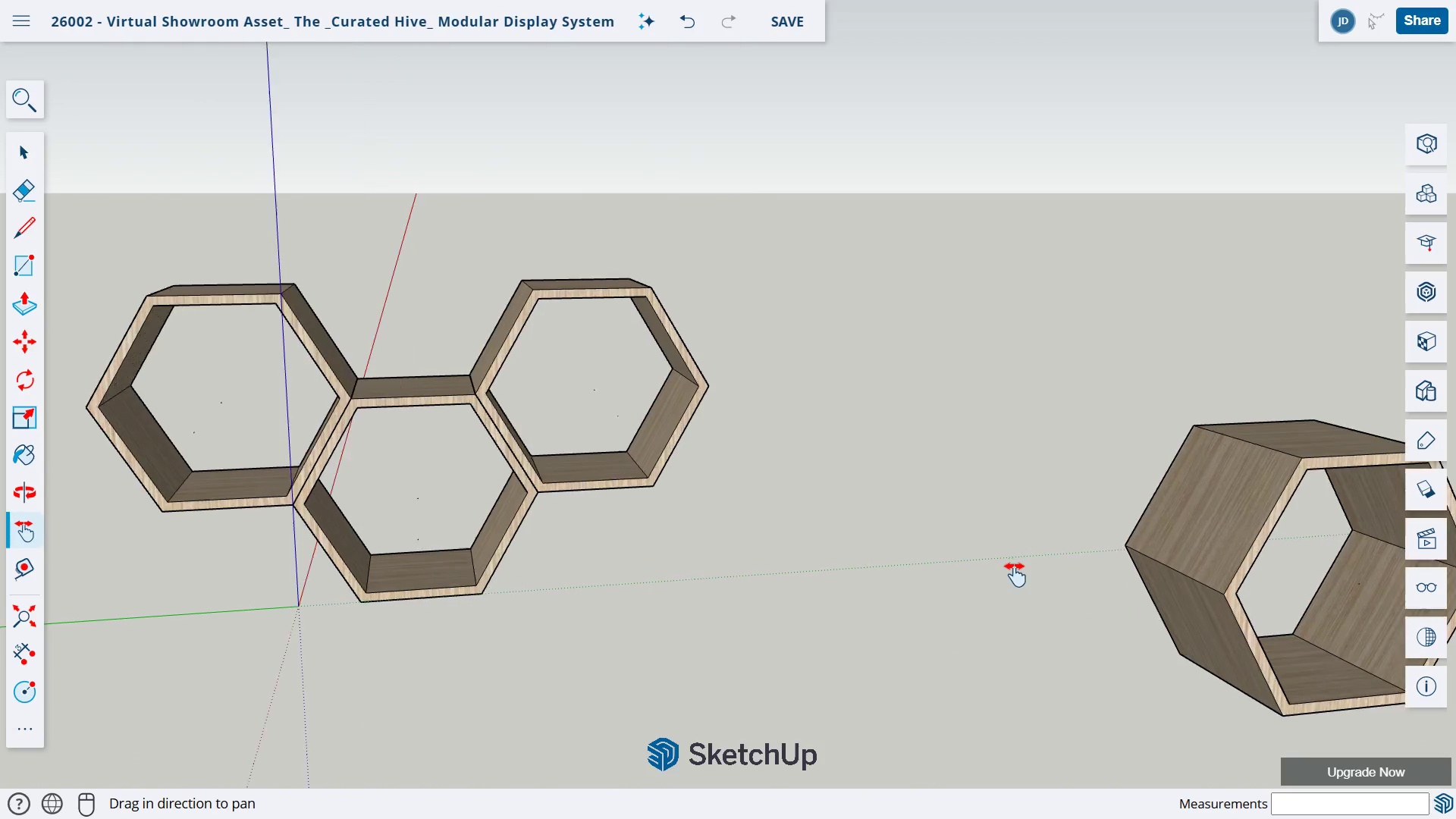 
left_click_drag(start_coordinate=[1032, 571], to_coordinate=[741, 553])
 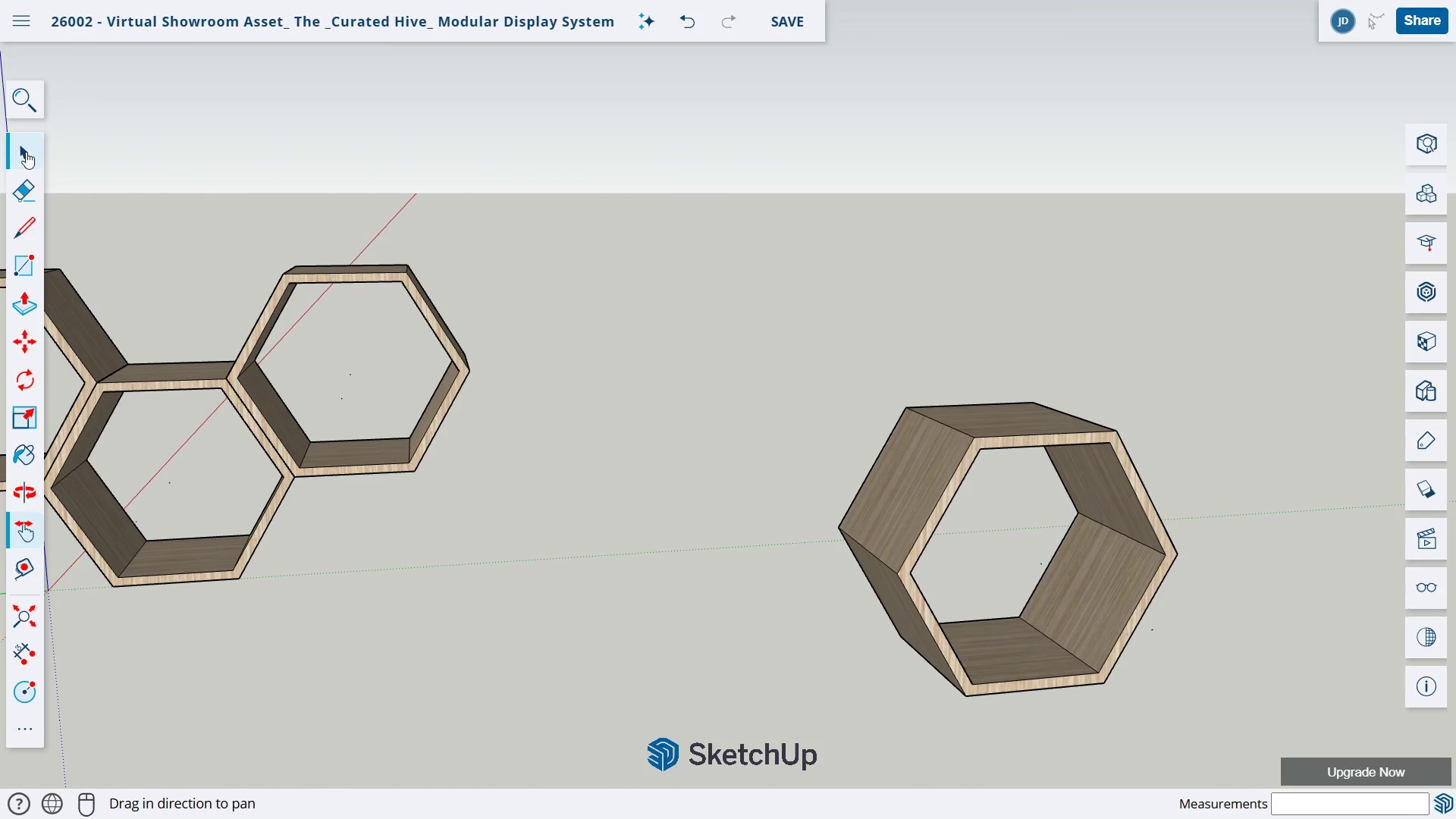 
scroll: coordinate [1014, 566], scroll_direction: up, amount: 1.0
 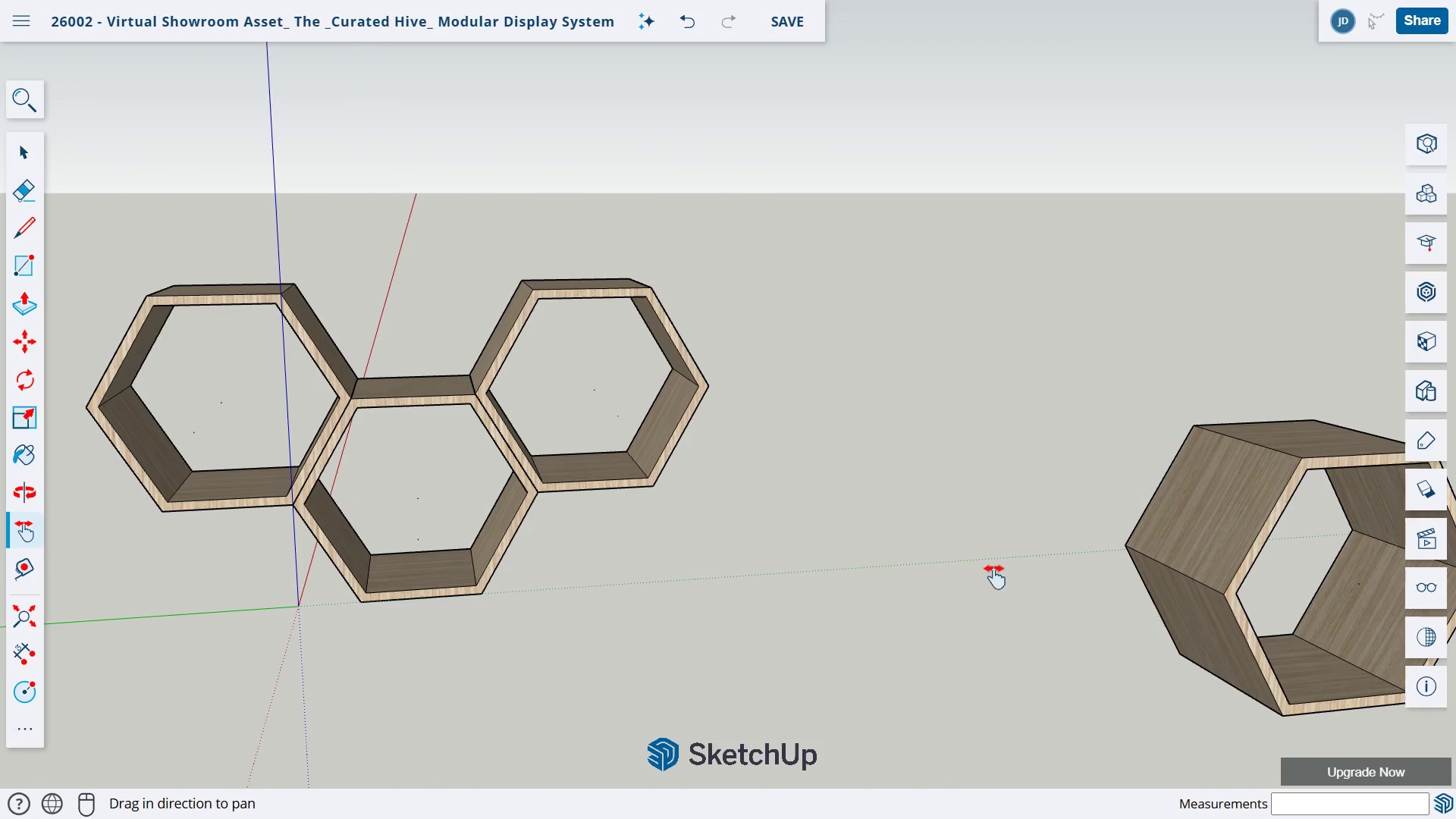 
left_click([24, 151])
 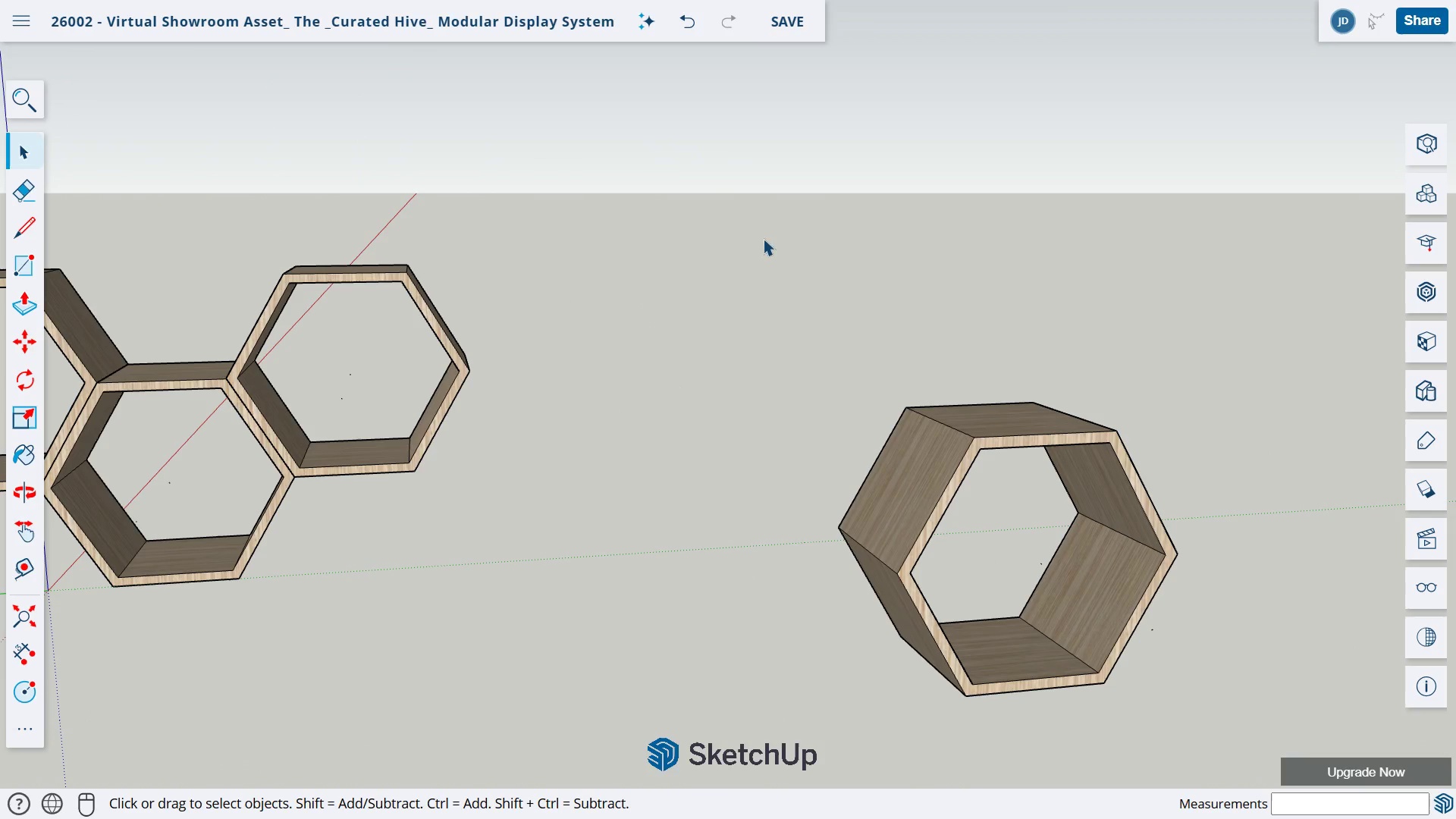 
left_click_drag(start_coordinate=[763, 239], to_coordinate=[1264, 740])
 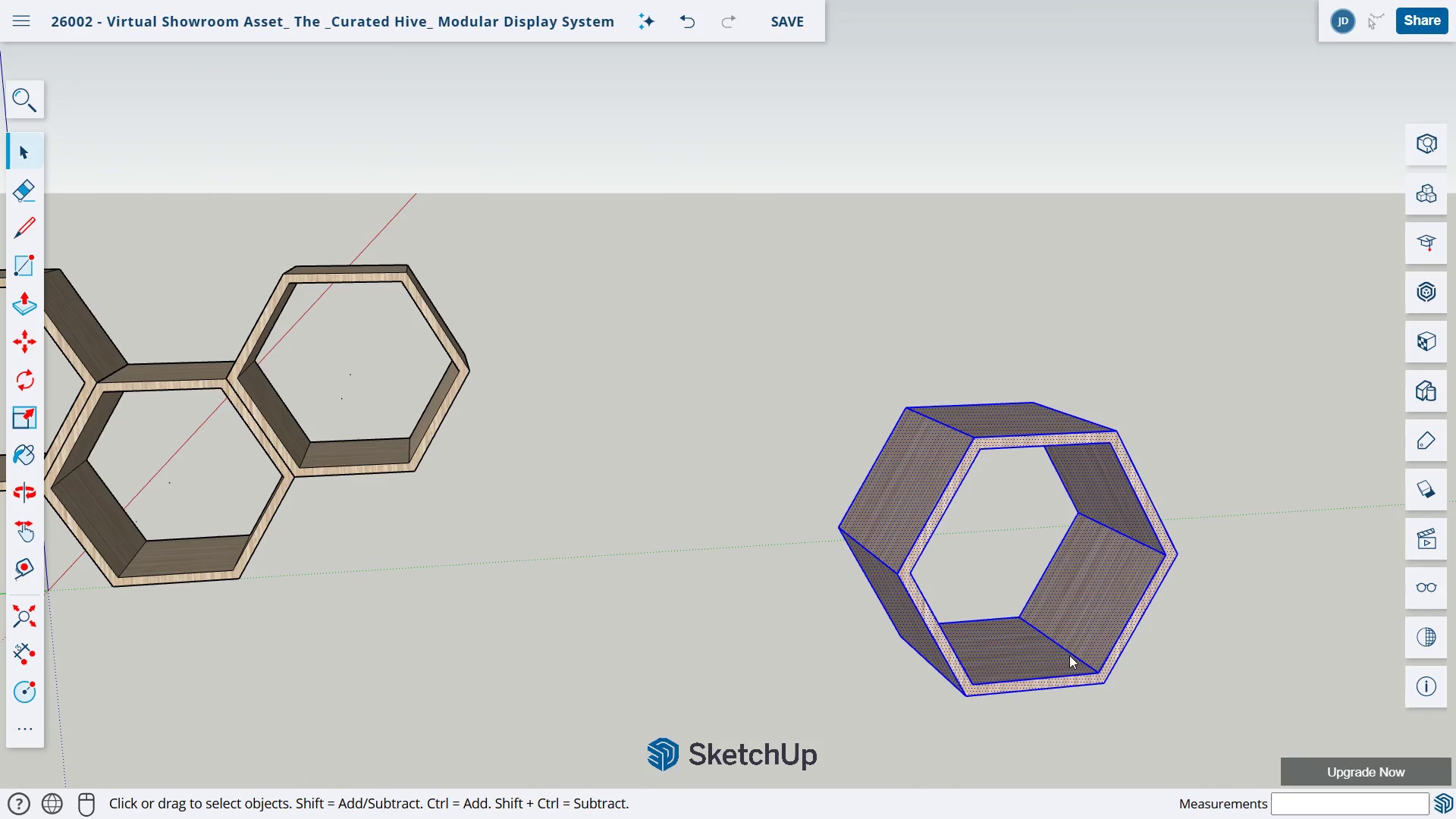 
key(Control+C)
 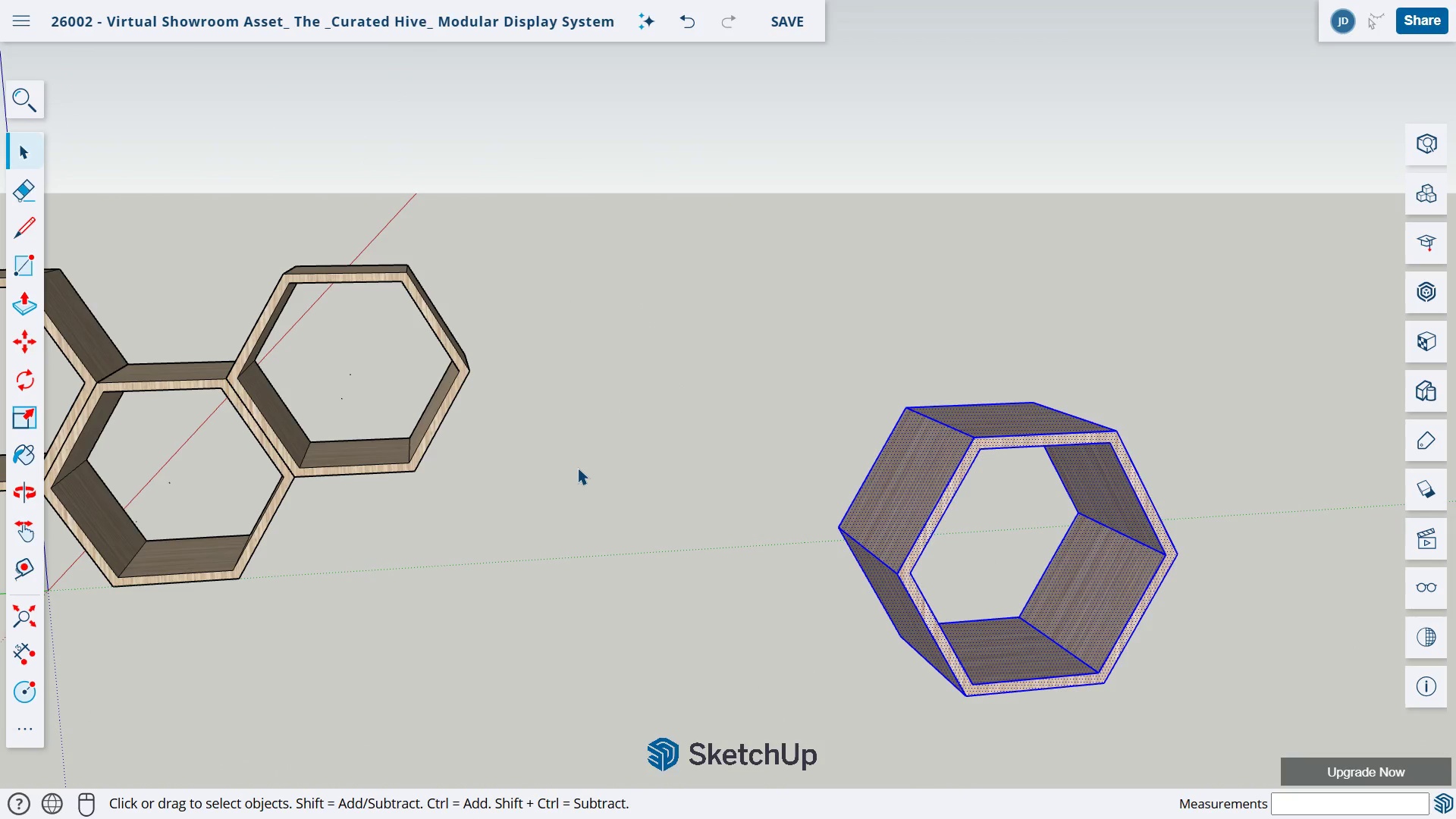 
hold_key(key=ControlLeft, duration=0.44)
 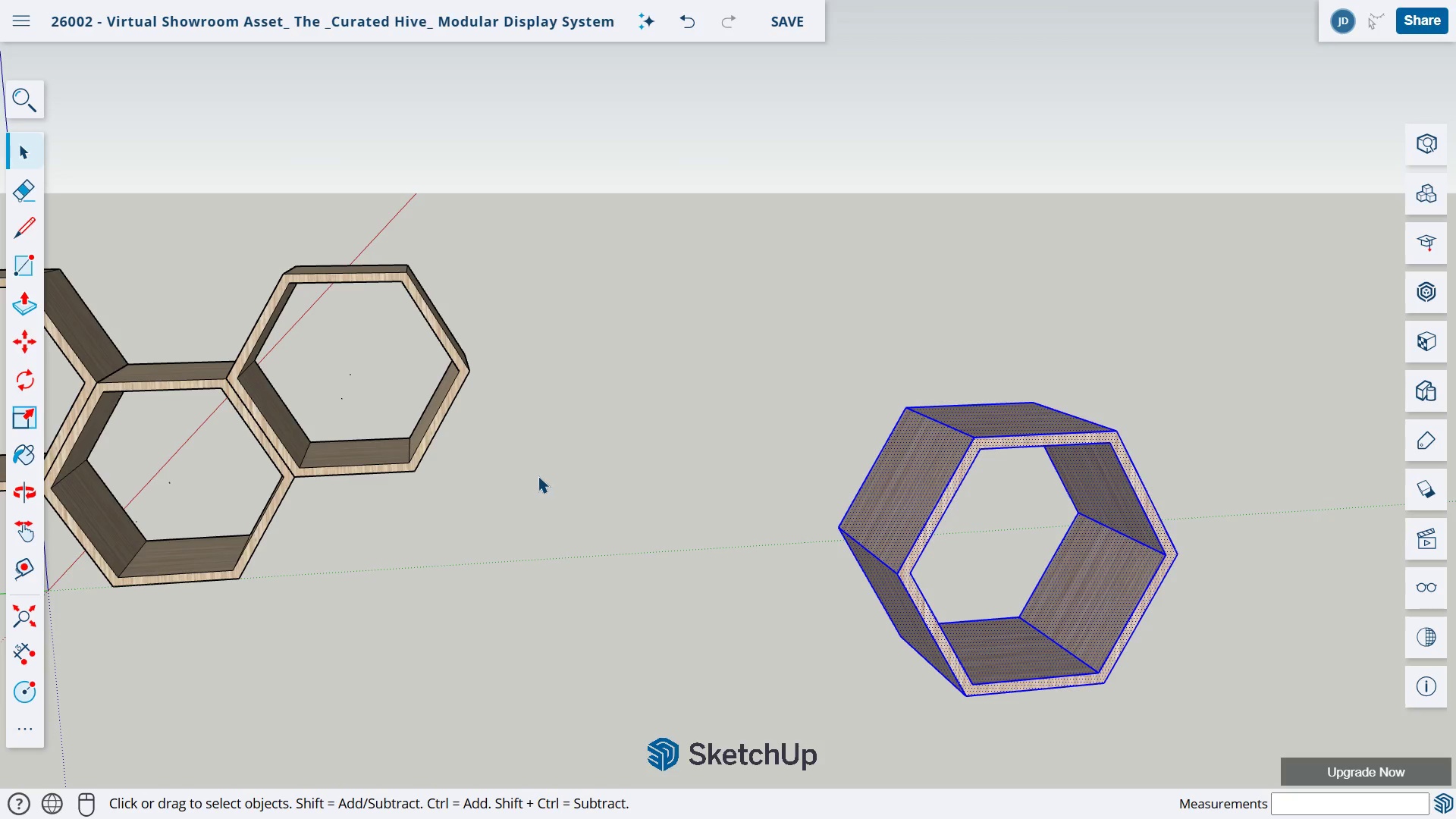 
key(H)
 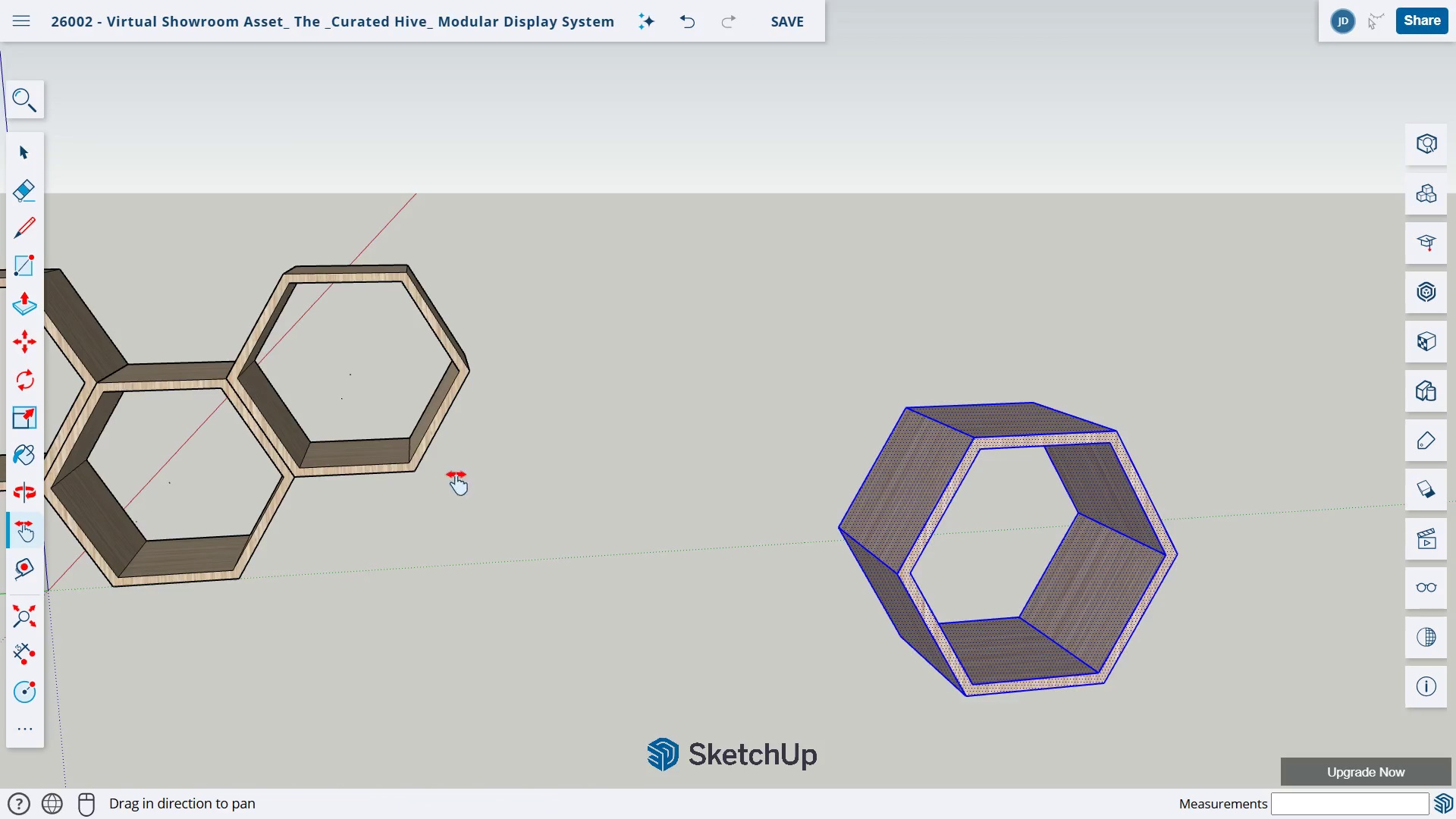 
left_click_drag(start_coordinate=[445, 469], to_coordinate=[817, 659])
 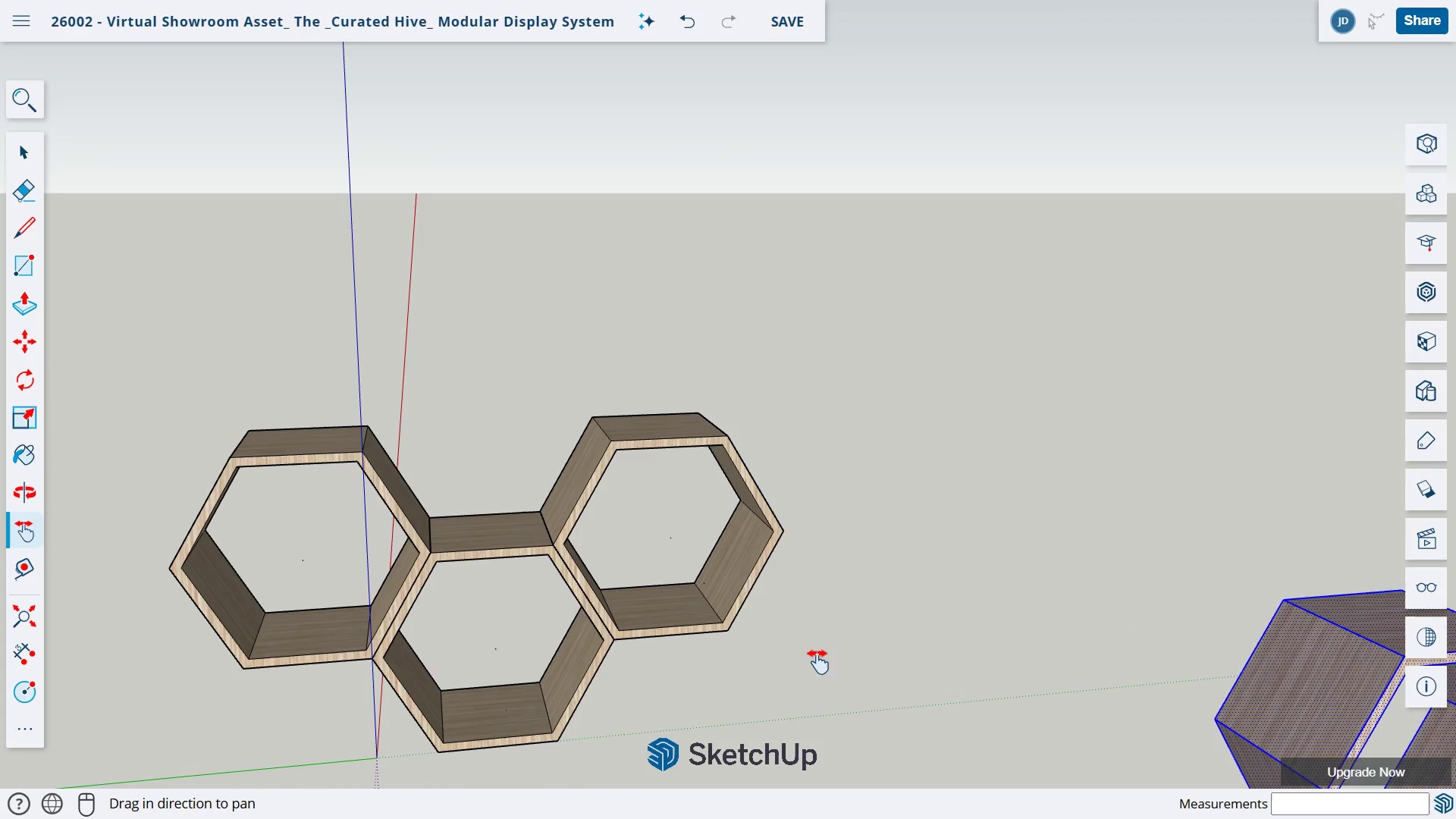 
key(Control+V)
 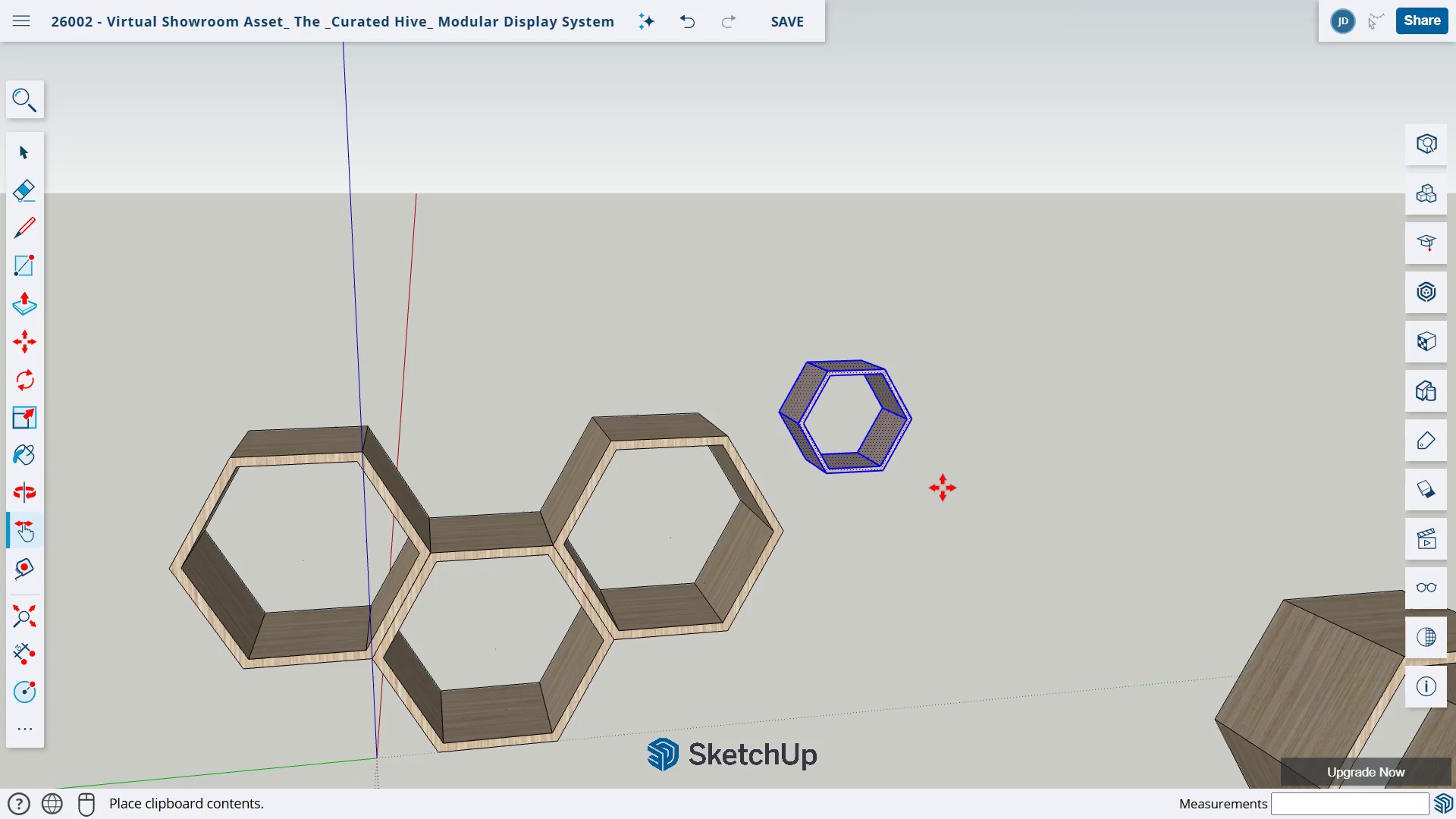 
left_click([942, 487])
 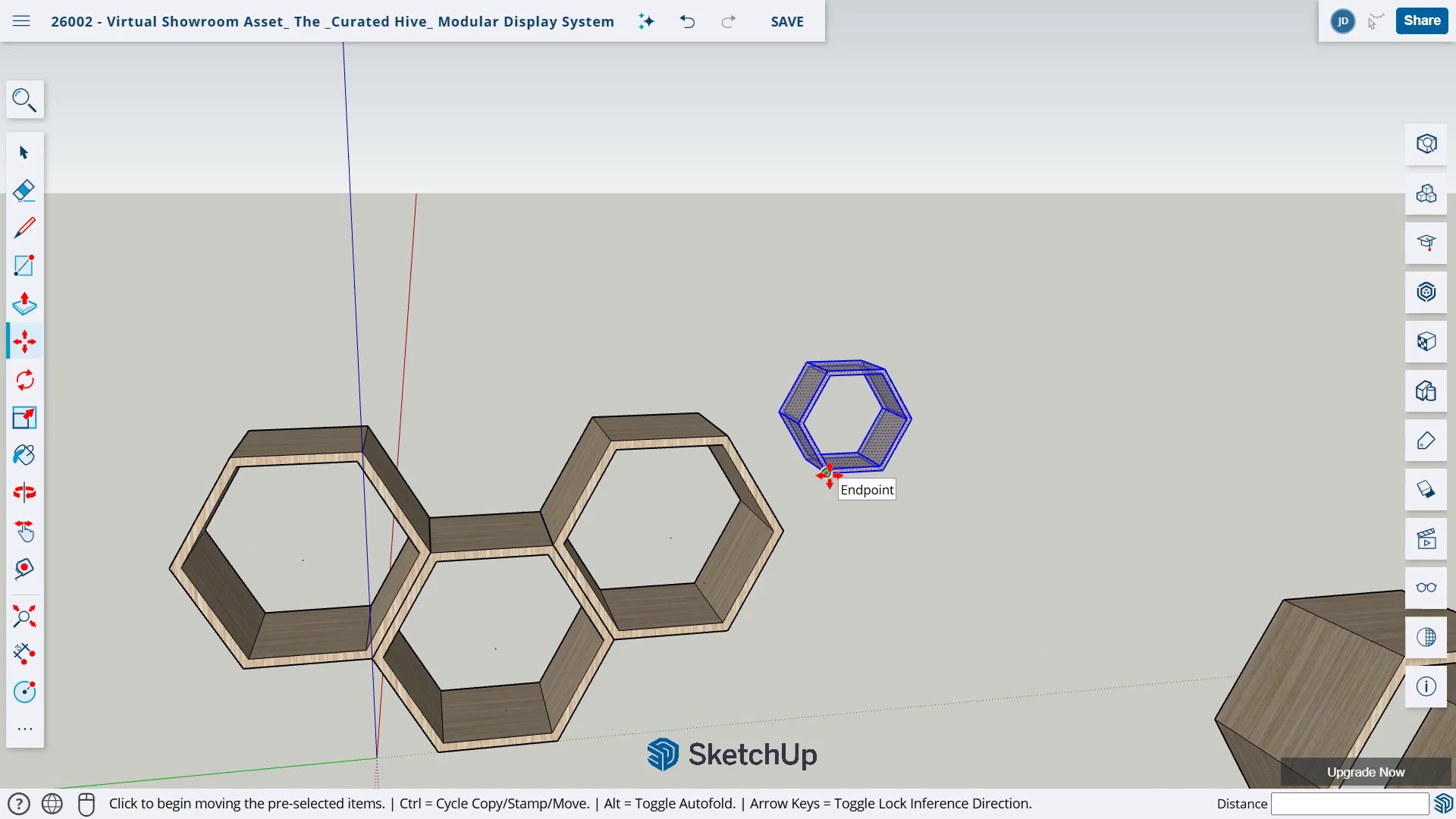 
left_click_drag(start_coordinate=[827, 474], to_coordinate=[432, 554])
 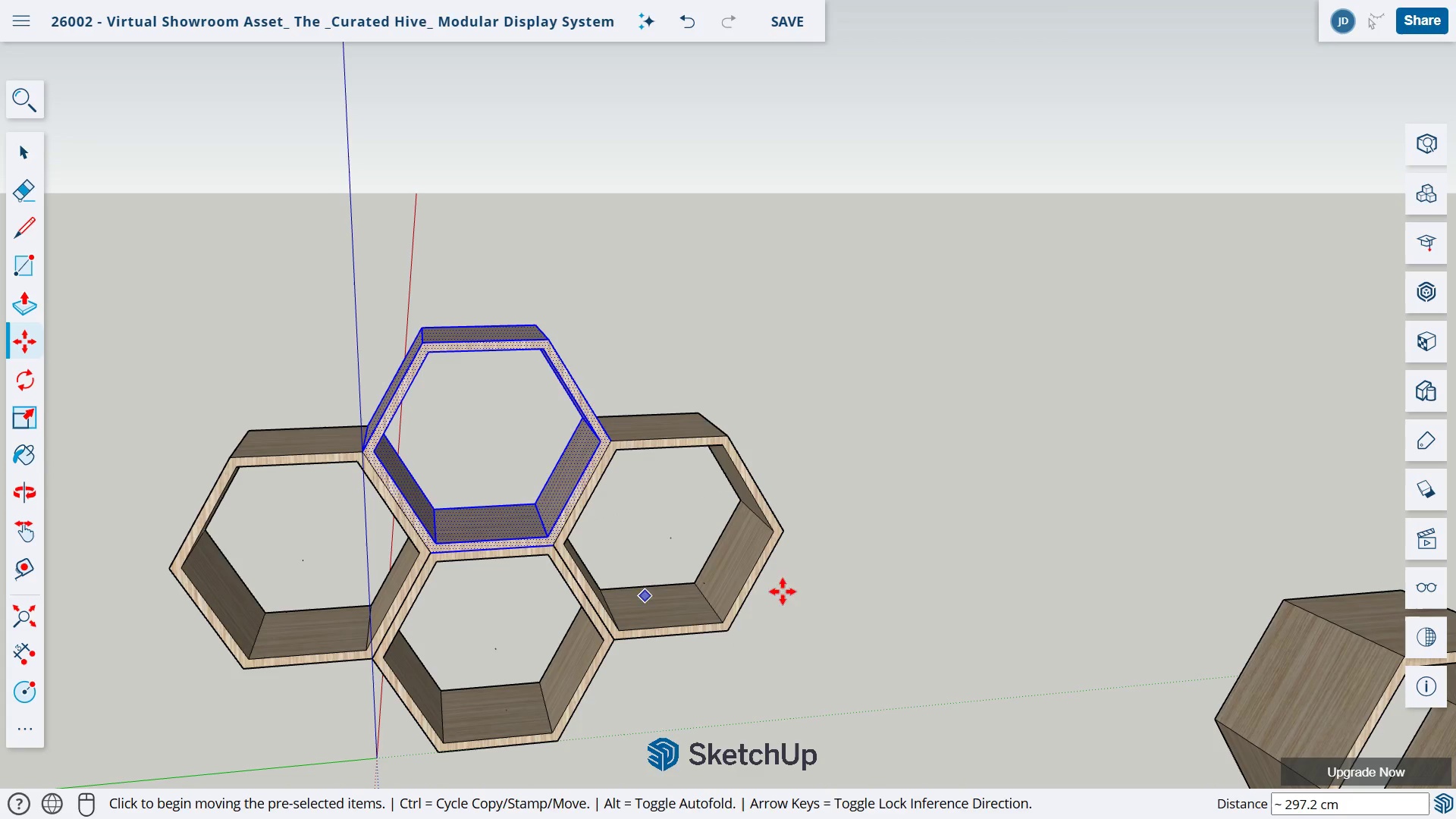 
key(Escape)
 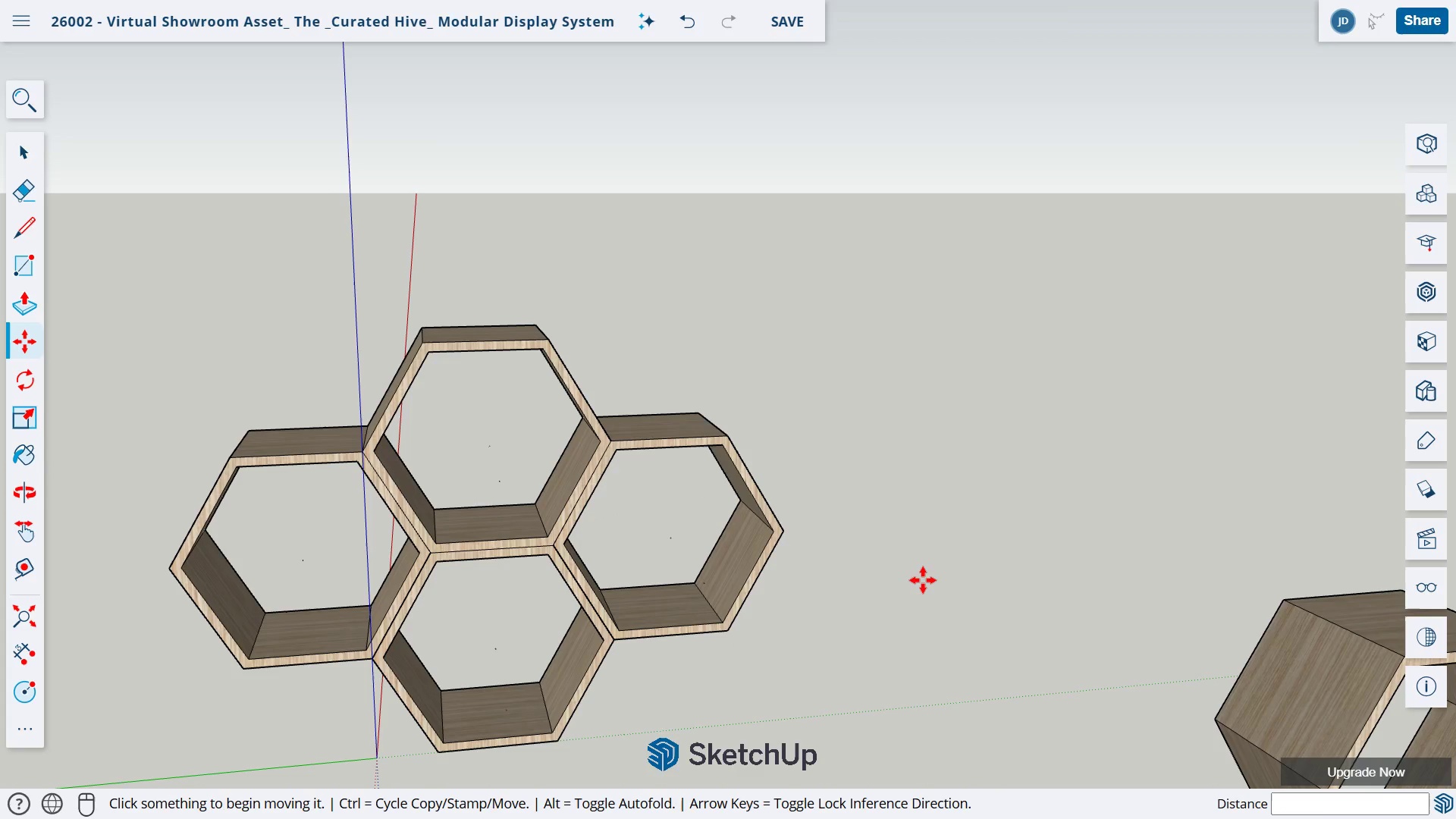 
left_click_drag(start_coordinate=[982, 600], to_coordinate=[924, 491])
 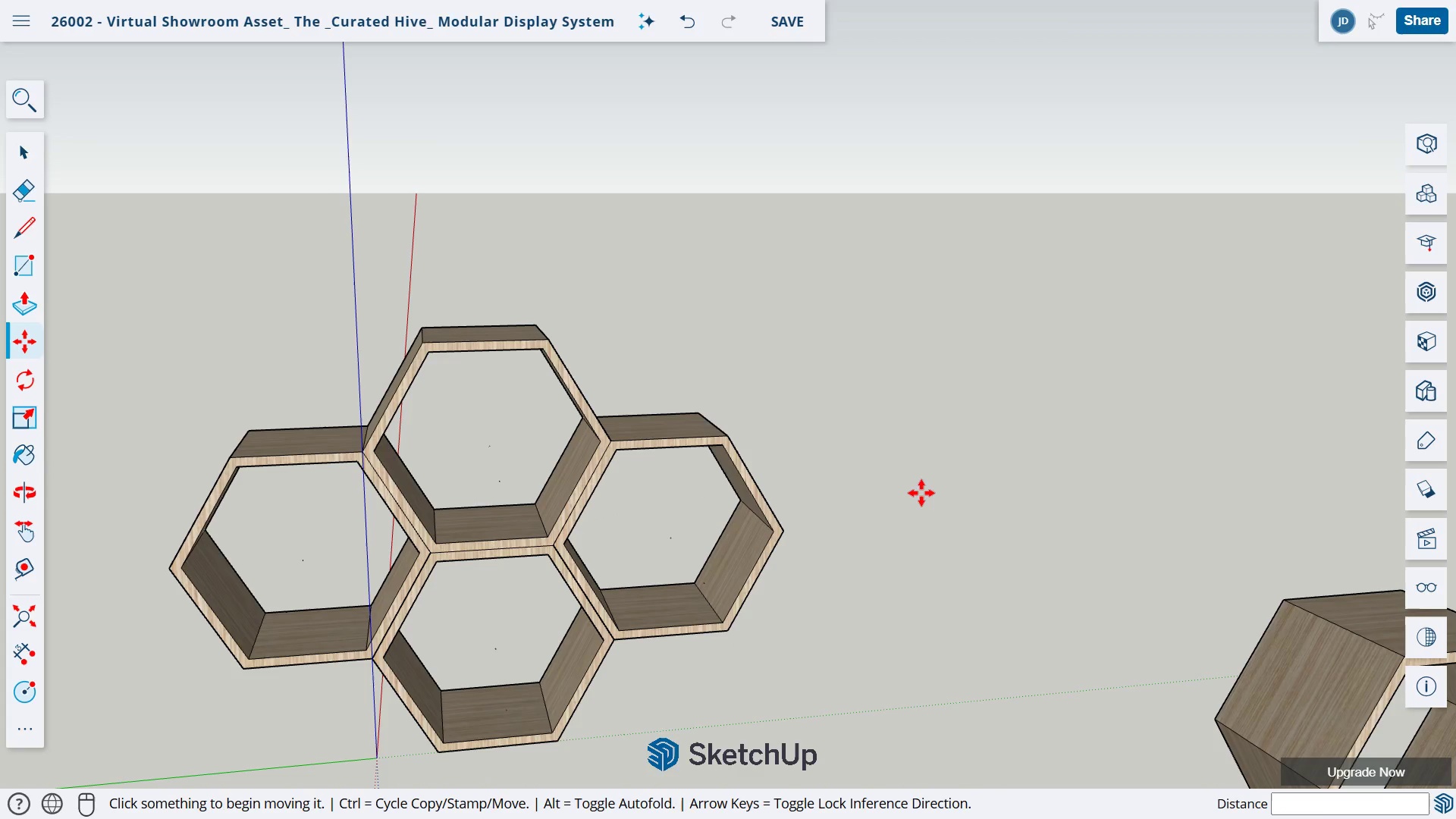 
scroll: coordinate [1014, 513], scroll_direction: down, amount: 3.0
 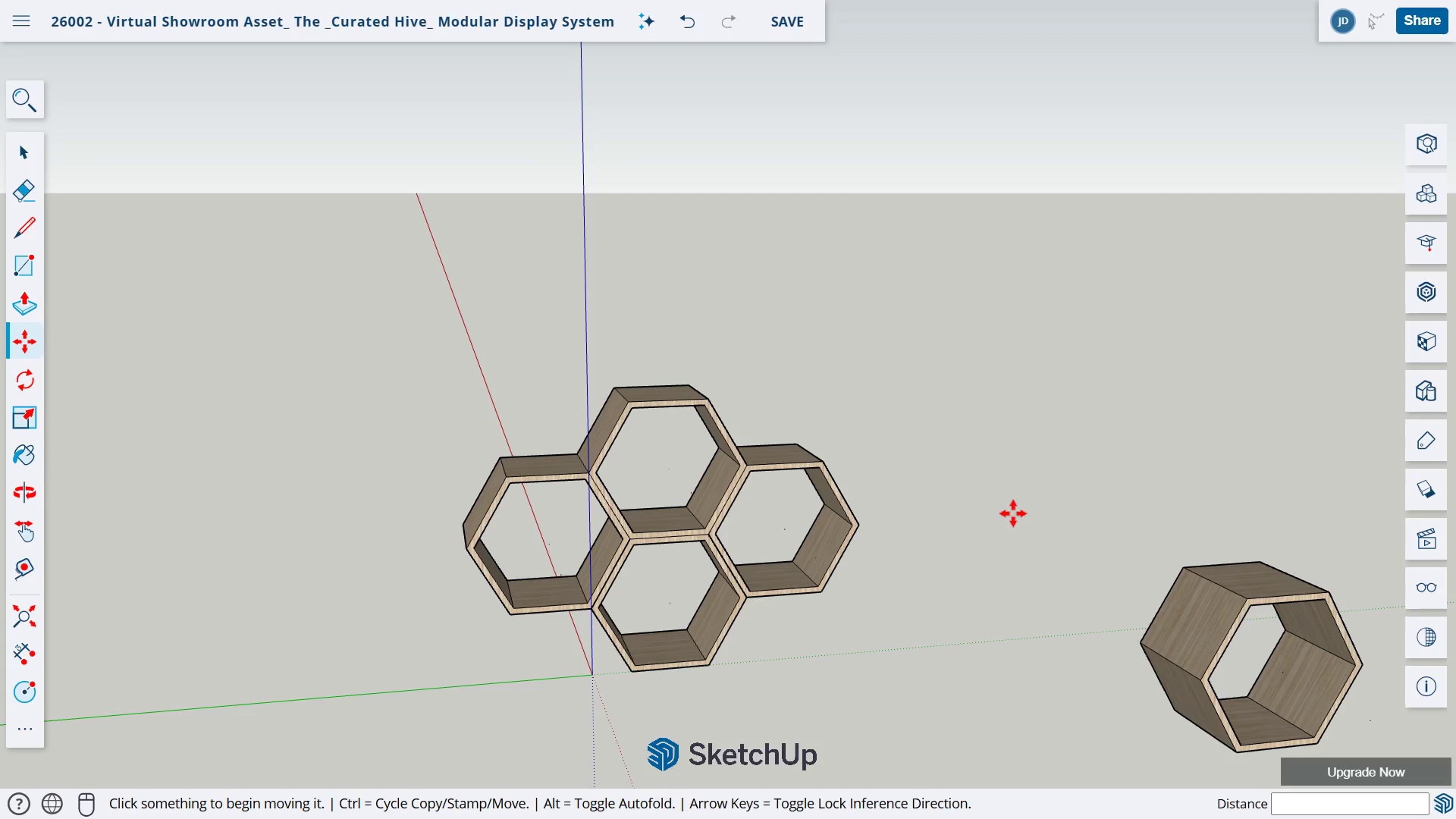 
left_click([24, 161])
 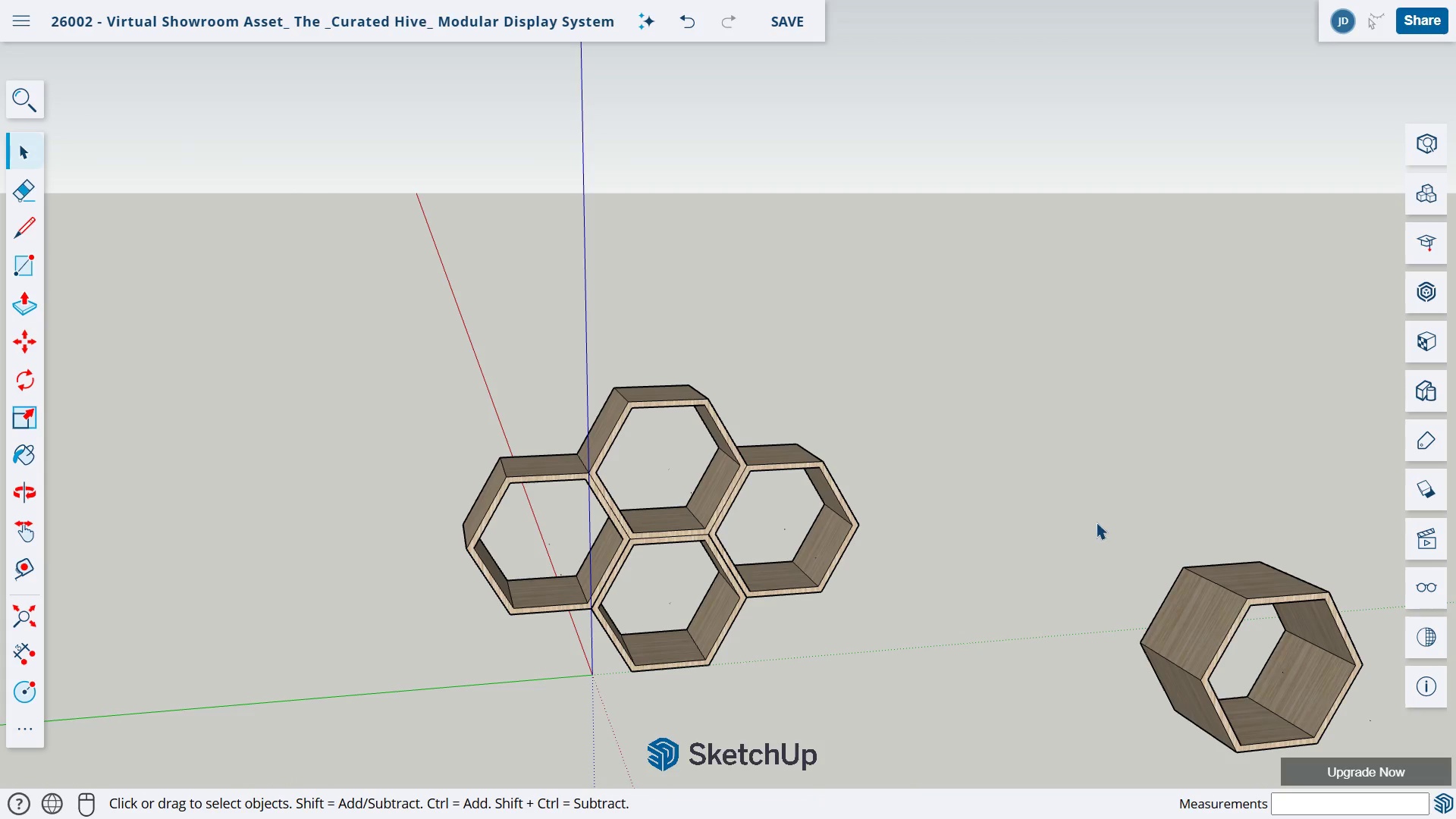 
left_click_drag(start_coordinate=[1096, 522], to_coordinate=[1361, 726])
 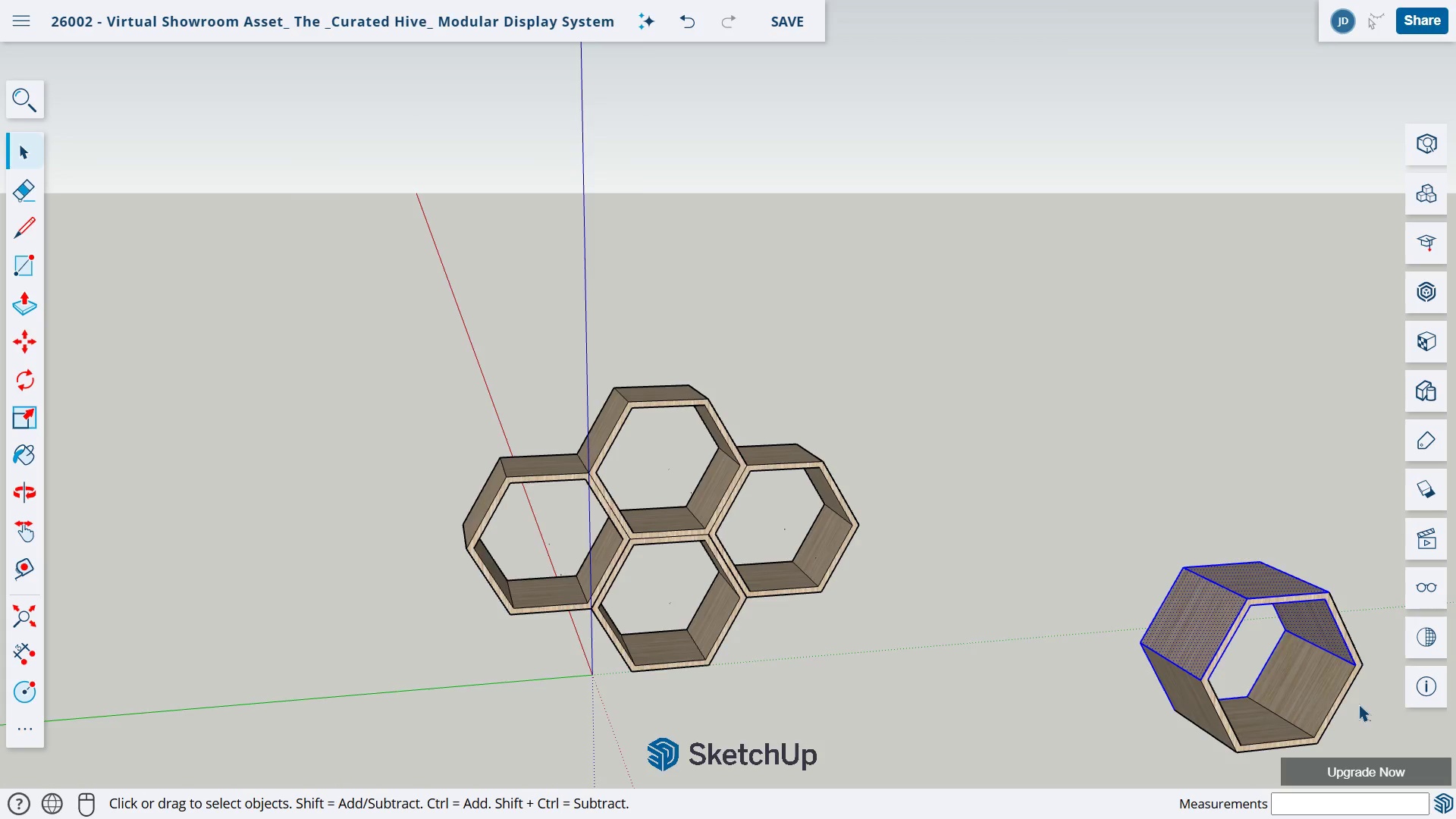 
key(H)
 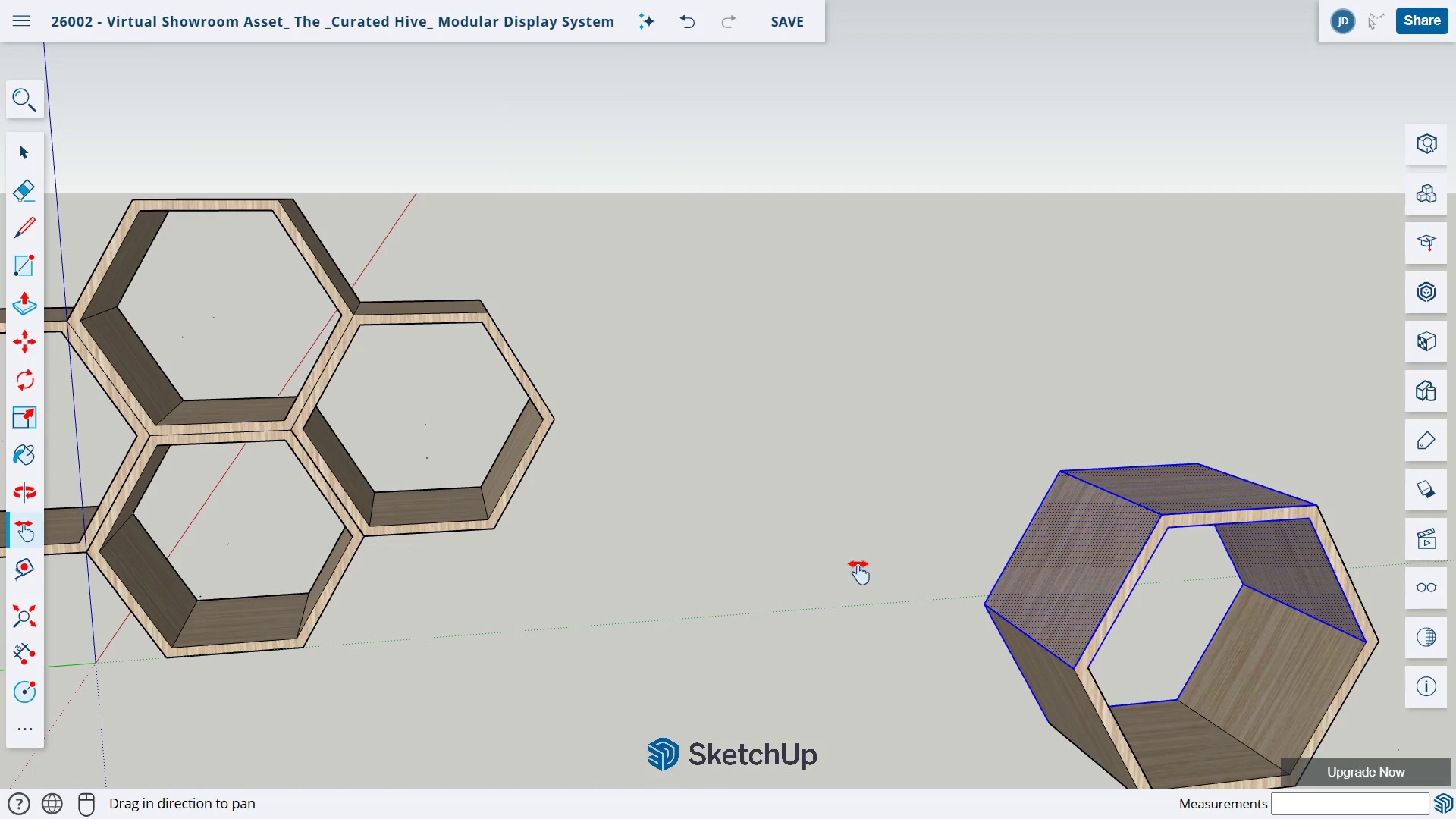 
scroll: coordinate [1340, 693], scroll_direction: up, amount: 5.0
 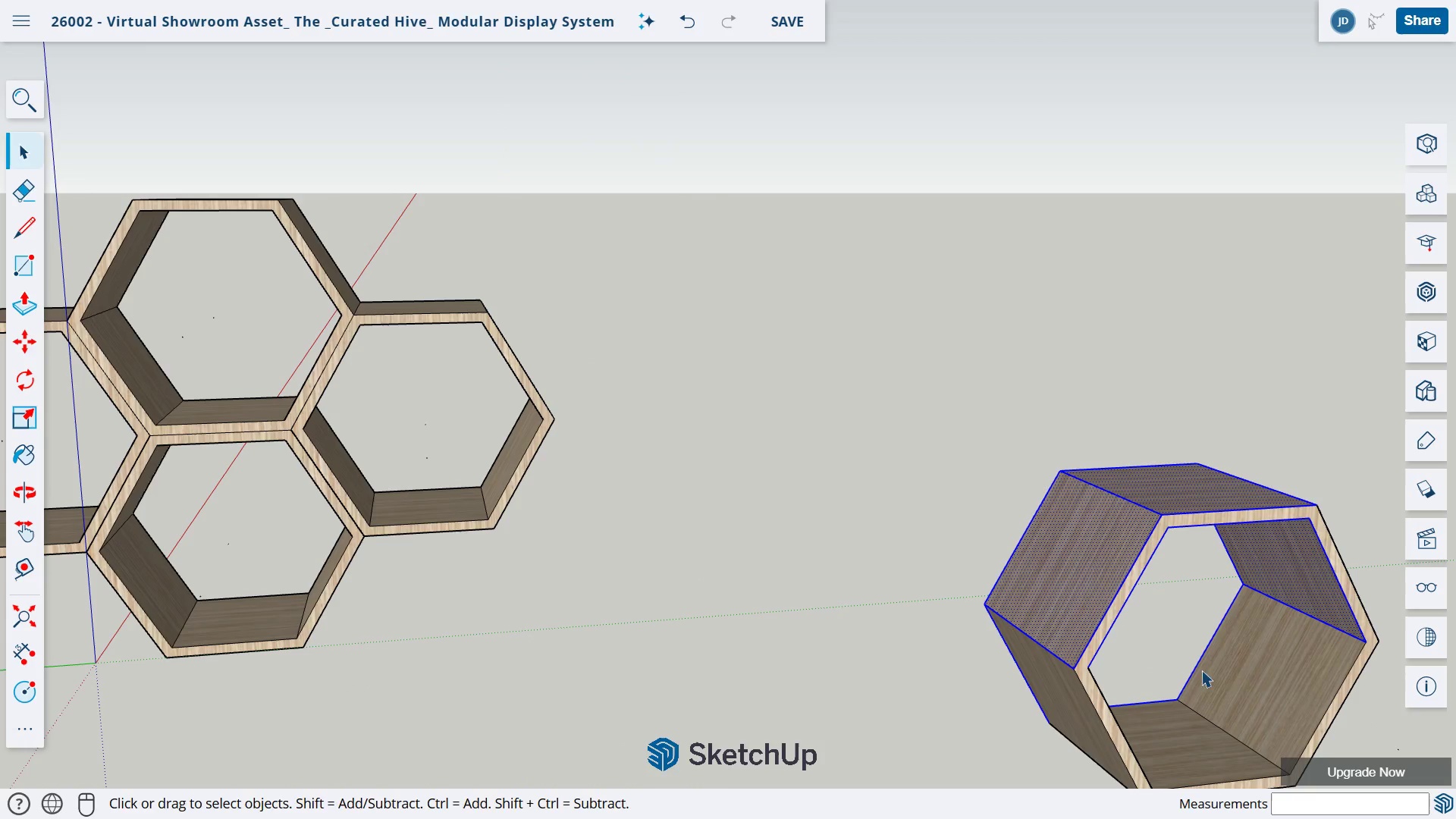 
left_click_drag(start_coordinate=[858, 564], to_coordinate=[695, 482])
 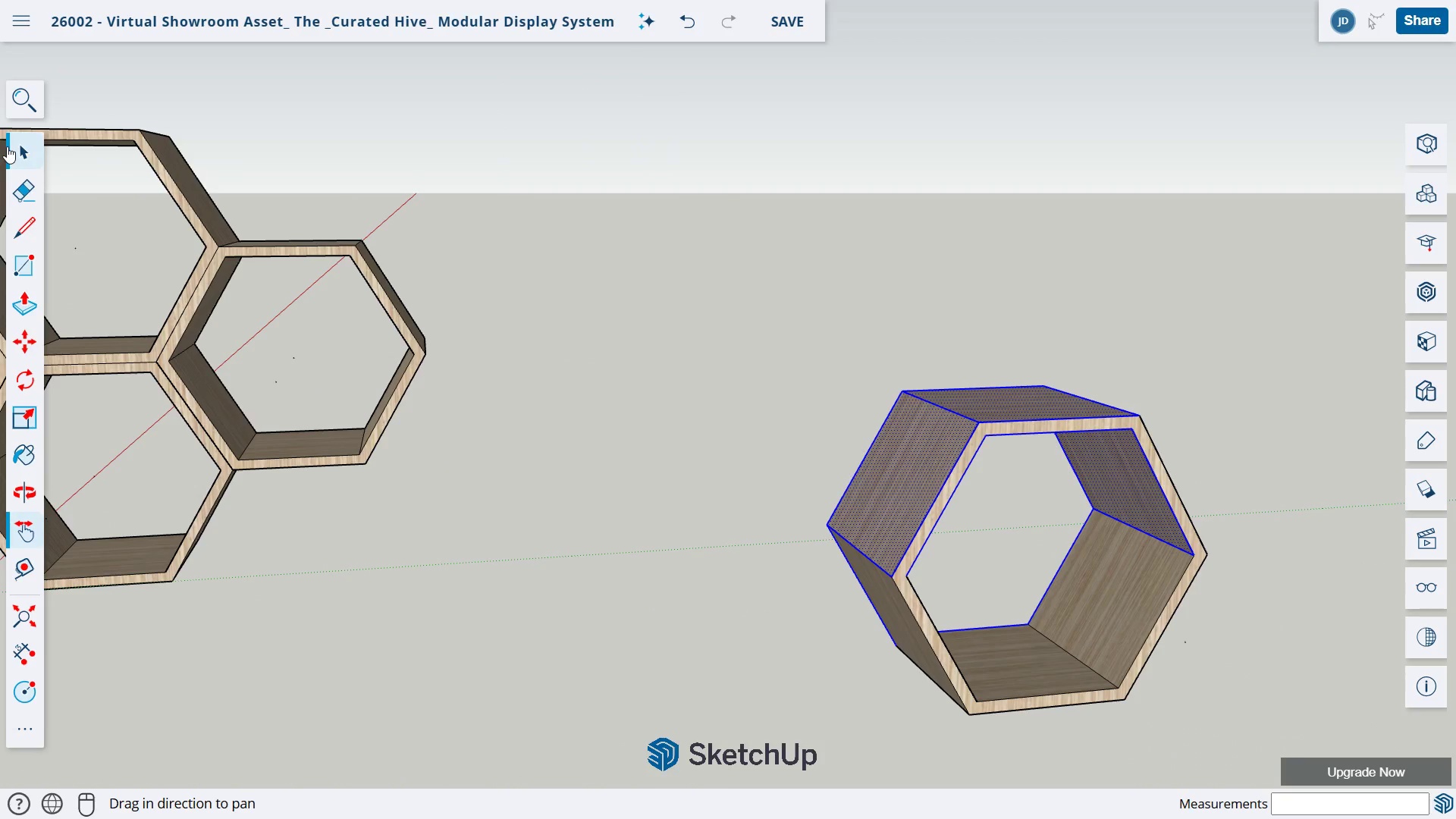 
left_click([28, 148])
 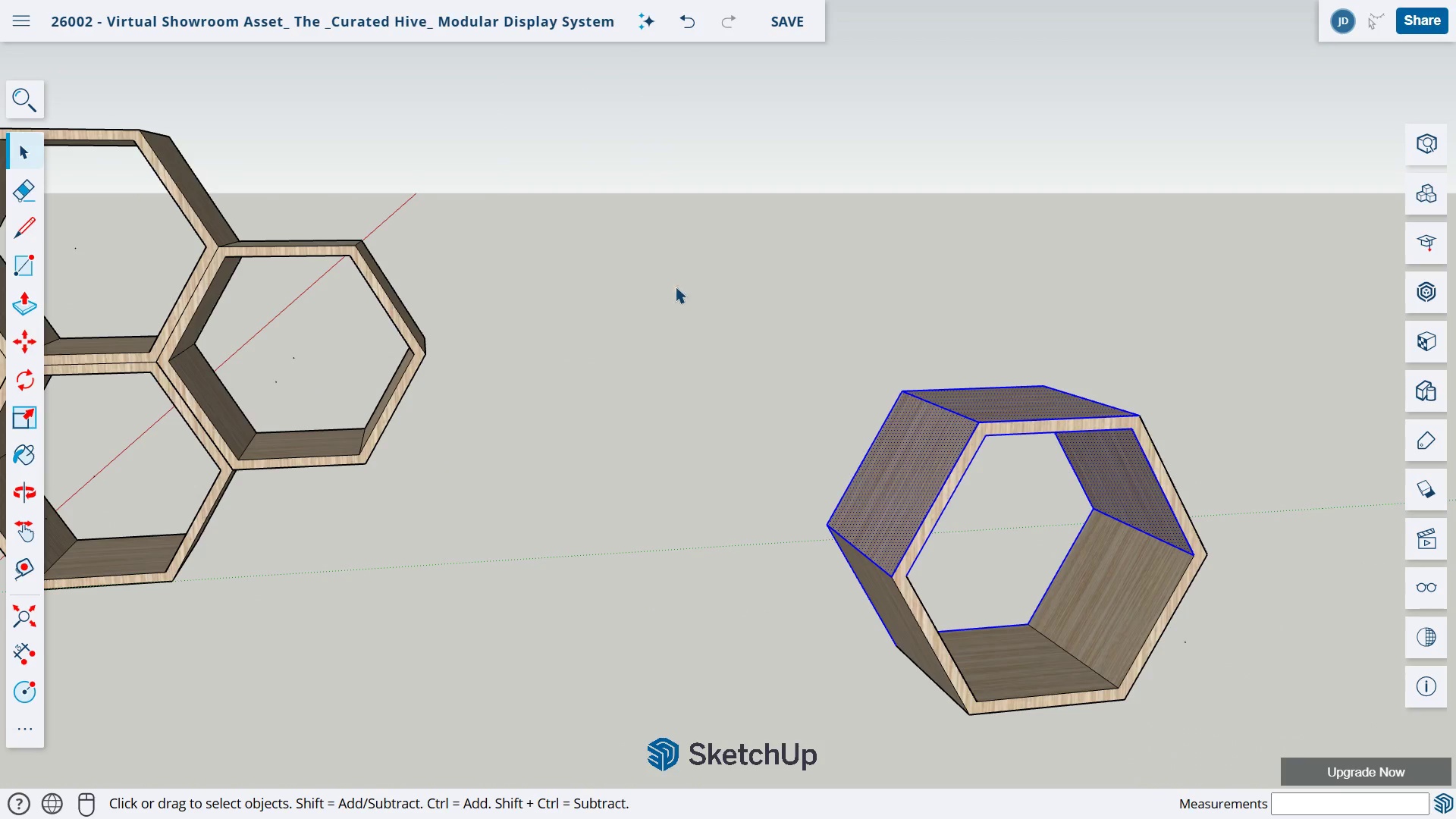 
left_click_drag(start_coordinate=[675, 287], to_coordinate=[1247, 755])
 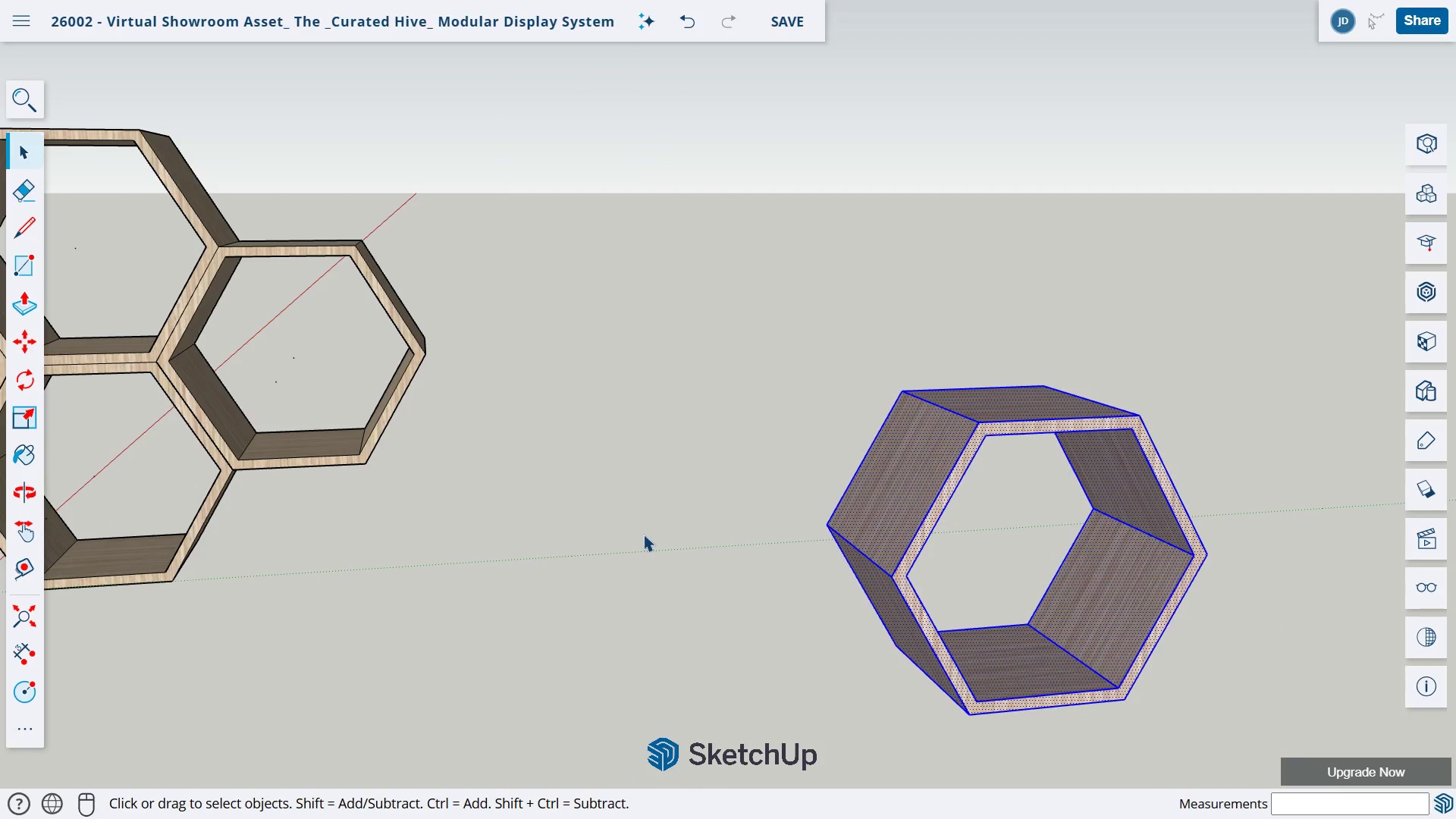 
key(Control+C)
 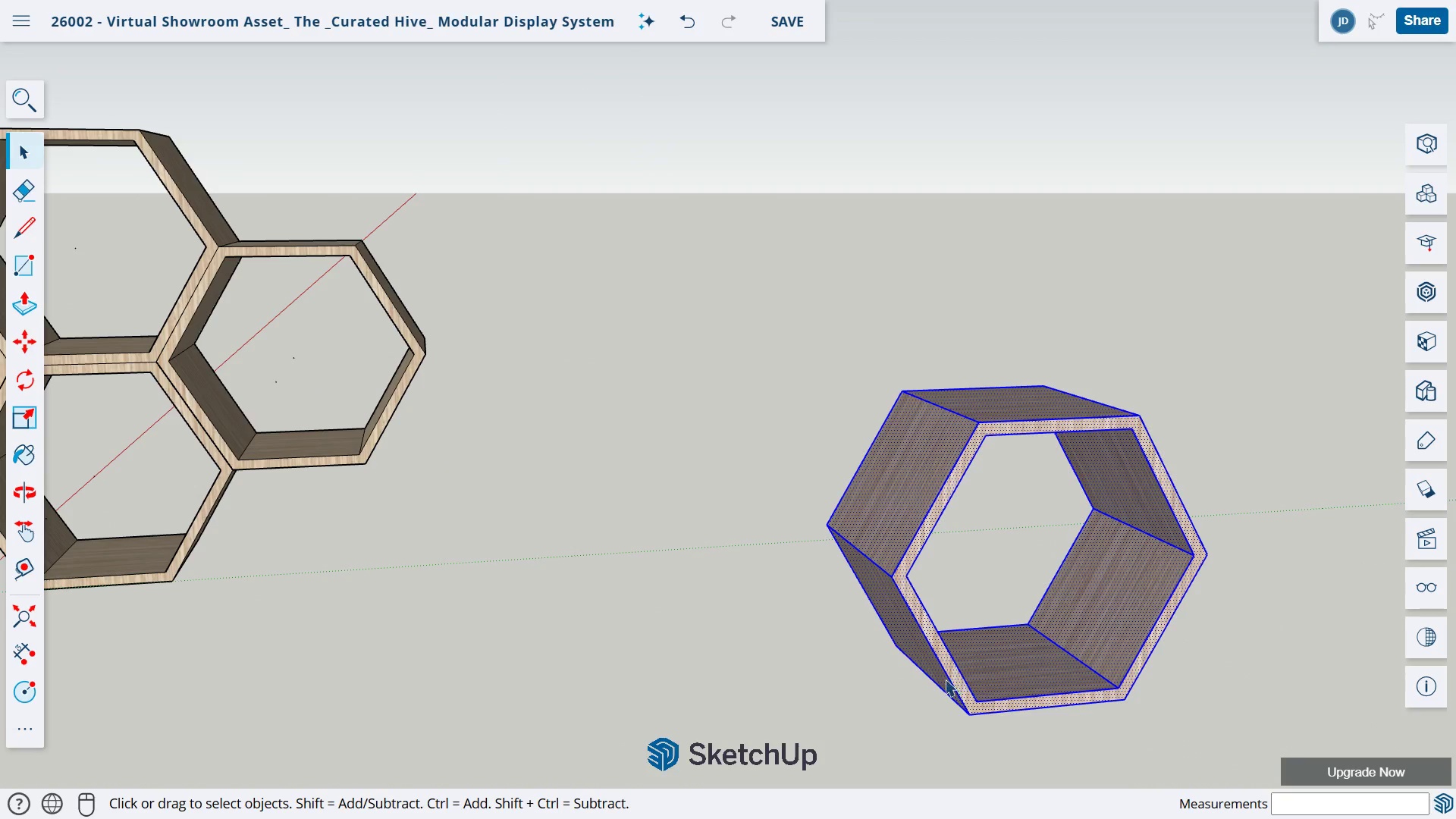 
key(H)
 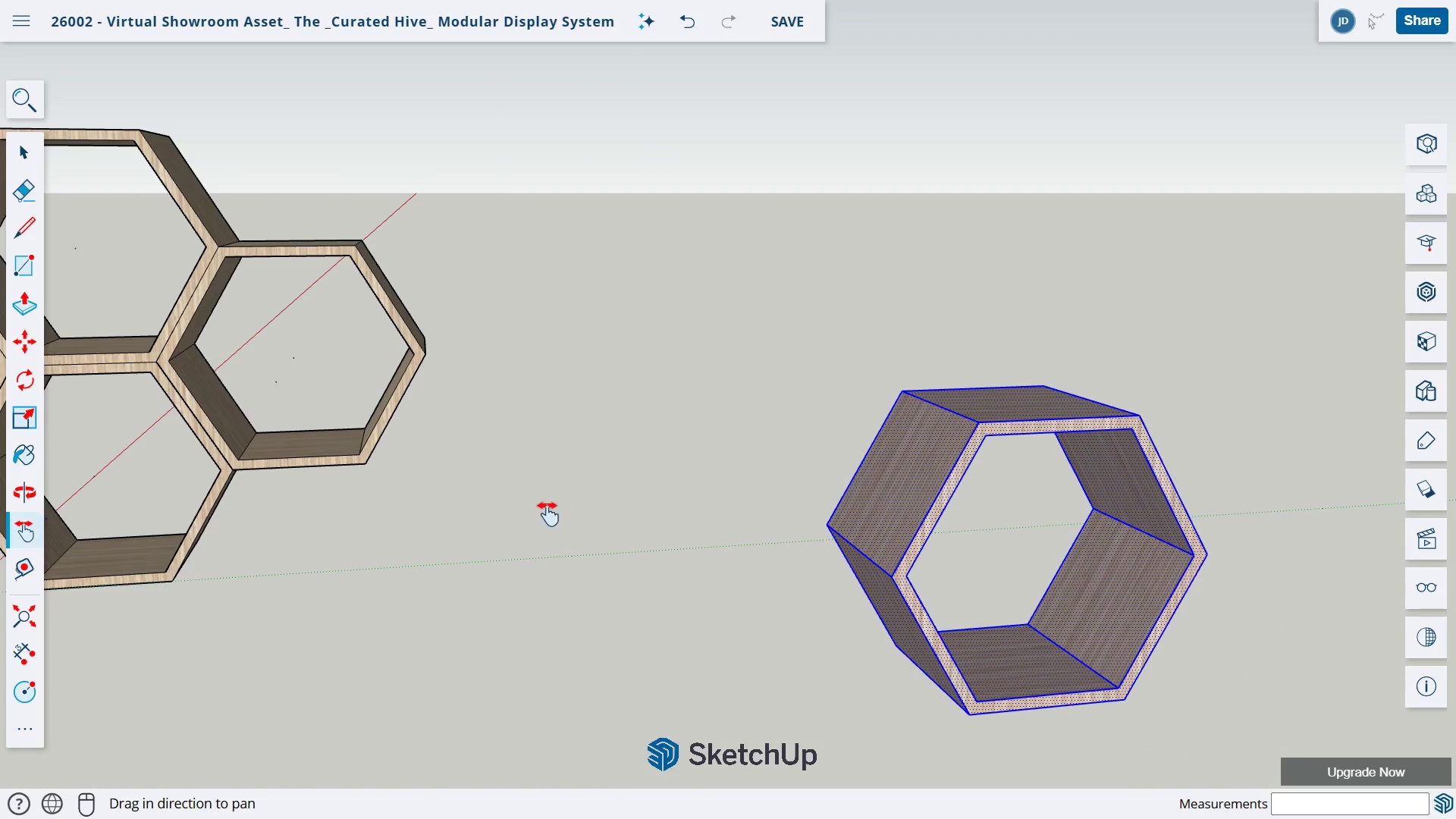 
left_click_drag(start_coordinate=[547, 507], to_coordinate=[1021, 733])
 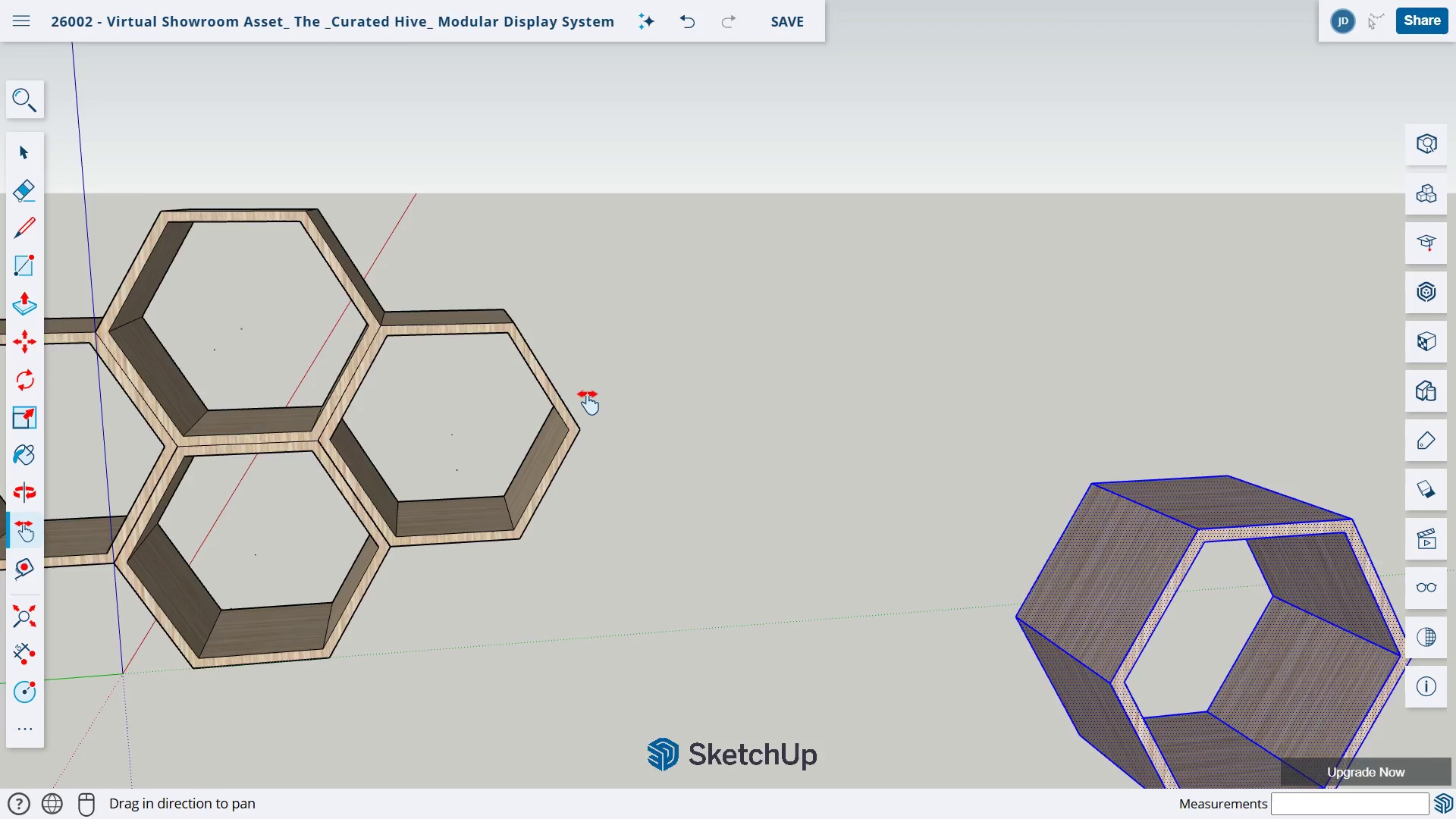 
left_click_drag(start_coordinate=[525, 344], to_coordinate=[838, 559])
 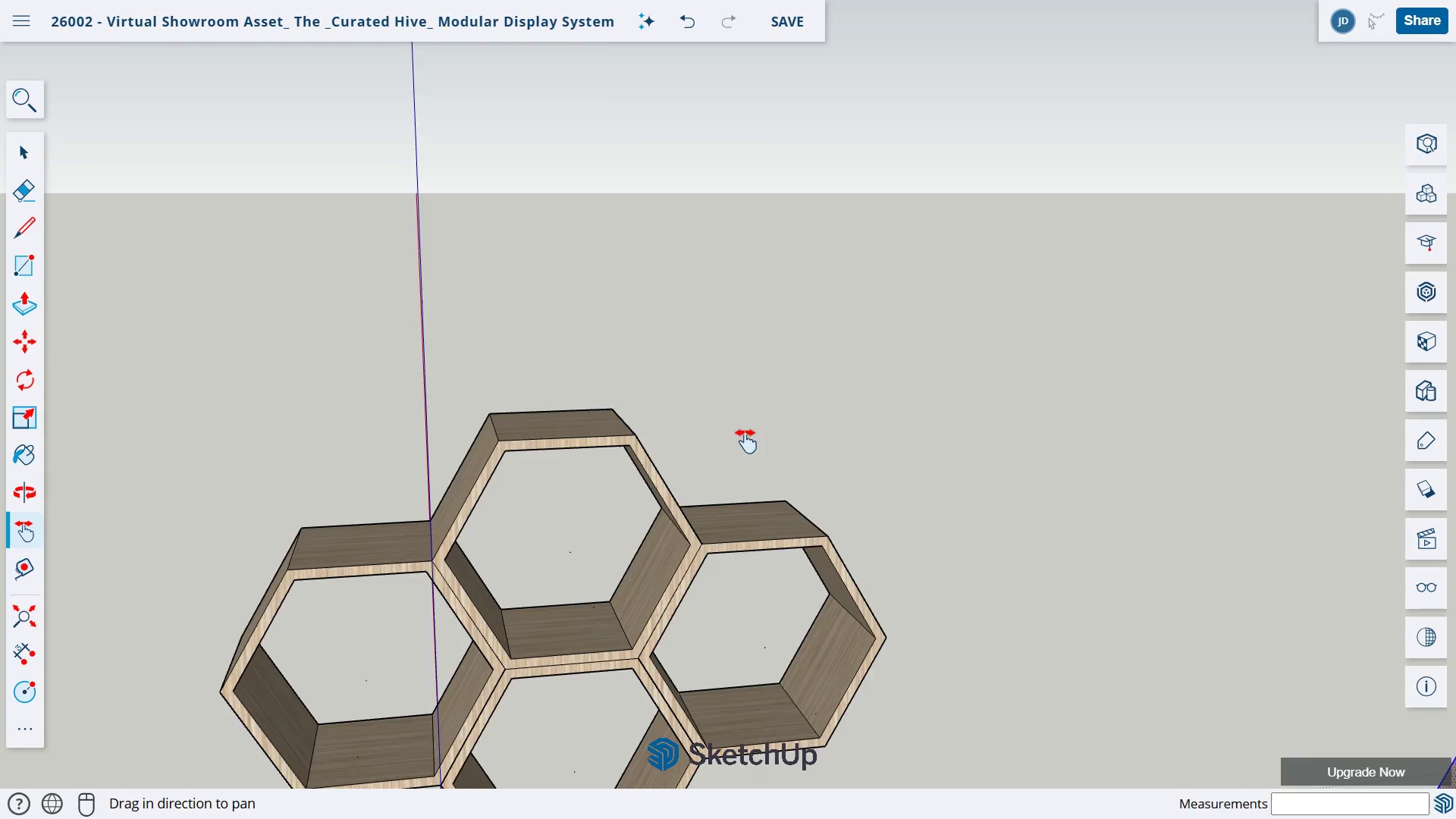 
left_click_drag(start_coordinate=[747, 436], to_coordinate=[690, 391])
 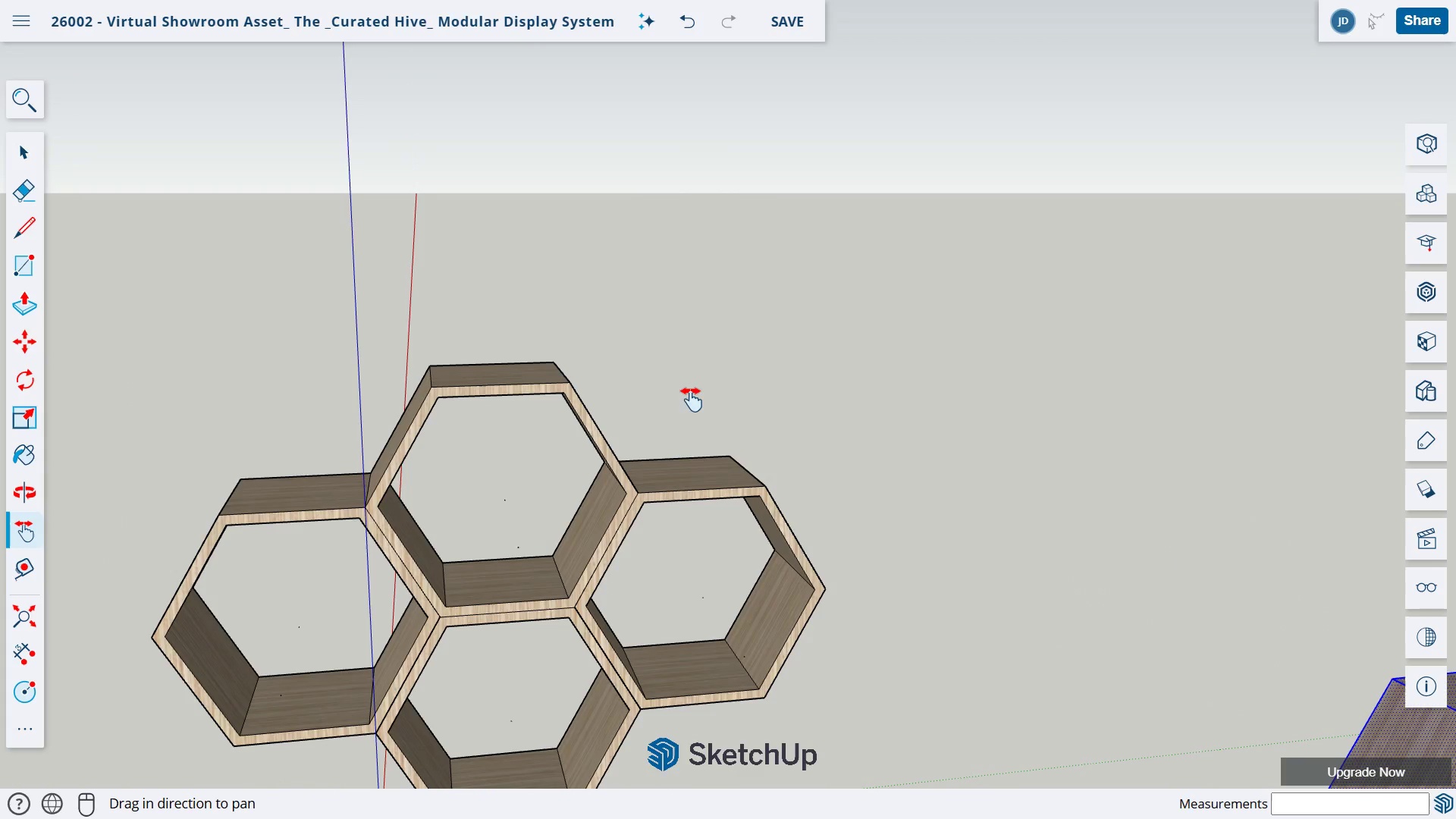 
key(Control+V)
 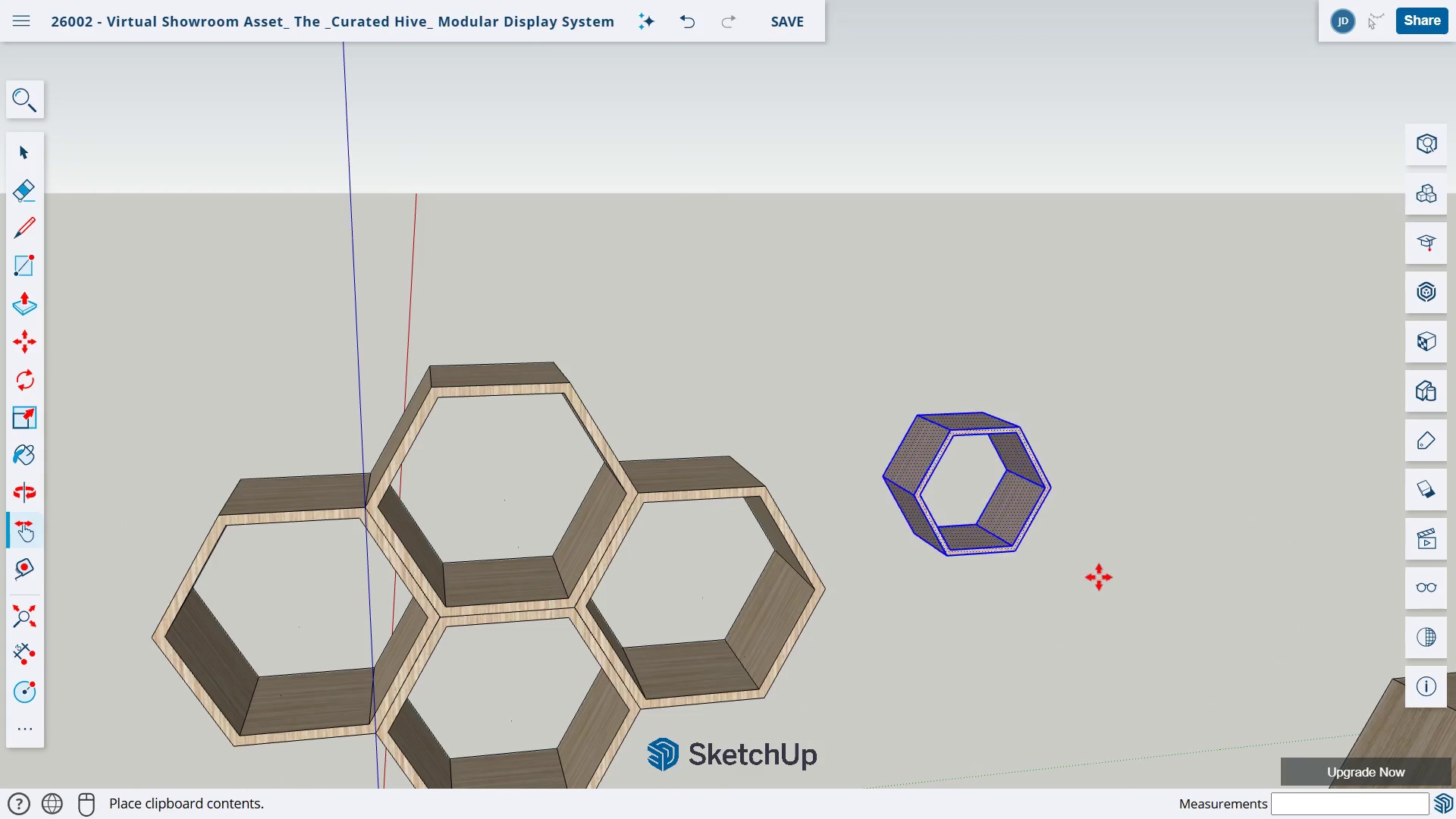 
left_click([1074, 576])
 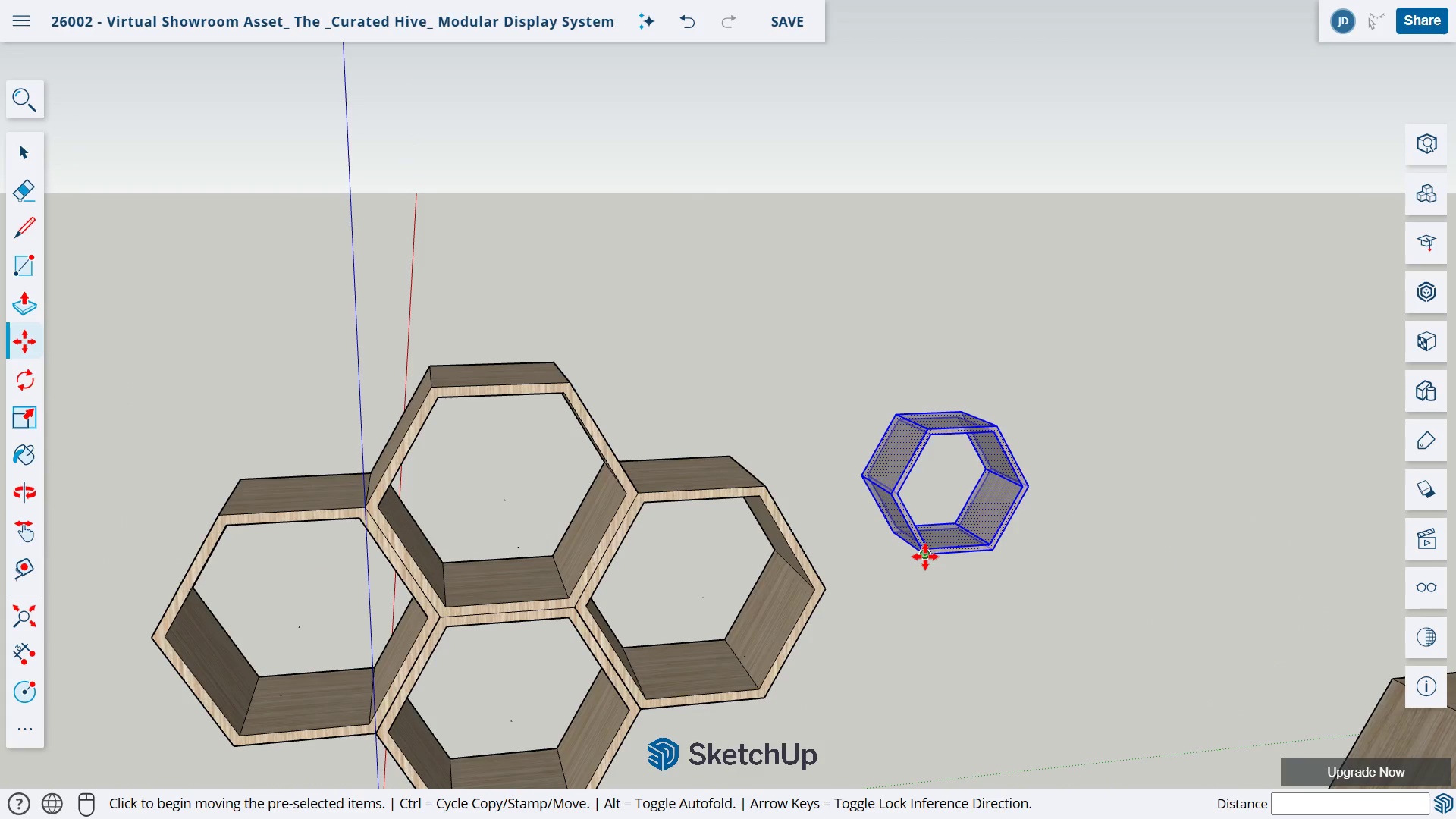 
left_click_drag(start_coordinate=[924, 556], to_coordinate=[908, 554])
 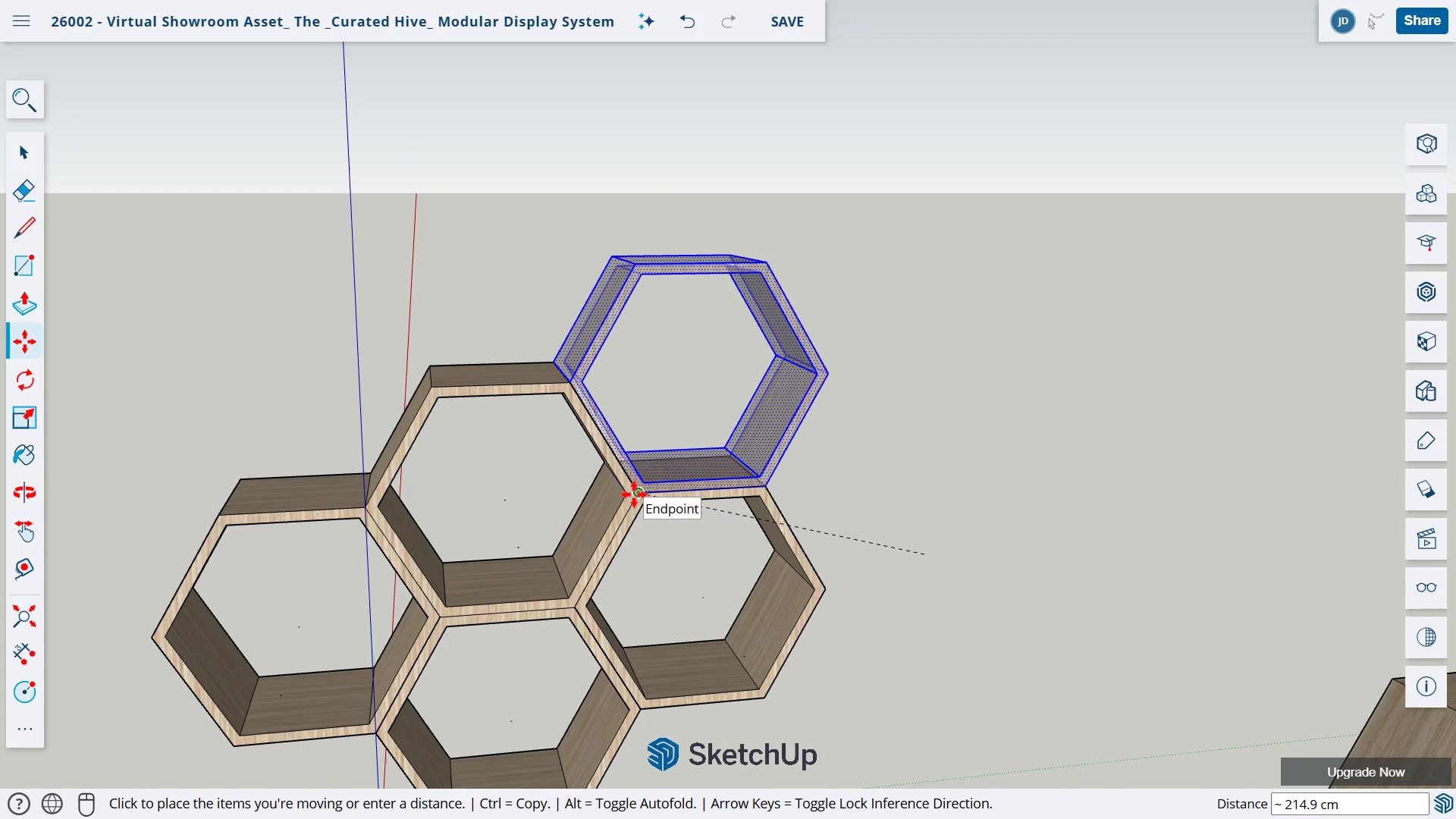 
left_click([638, 491])
 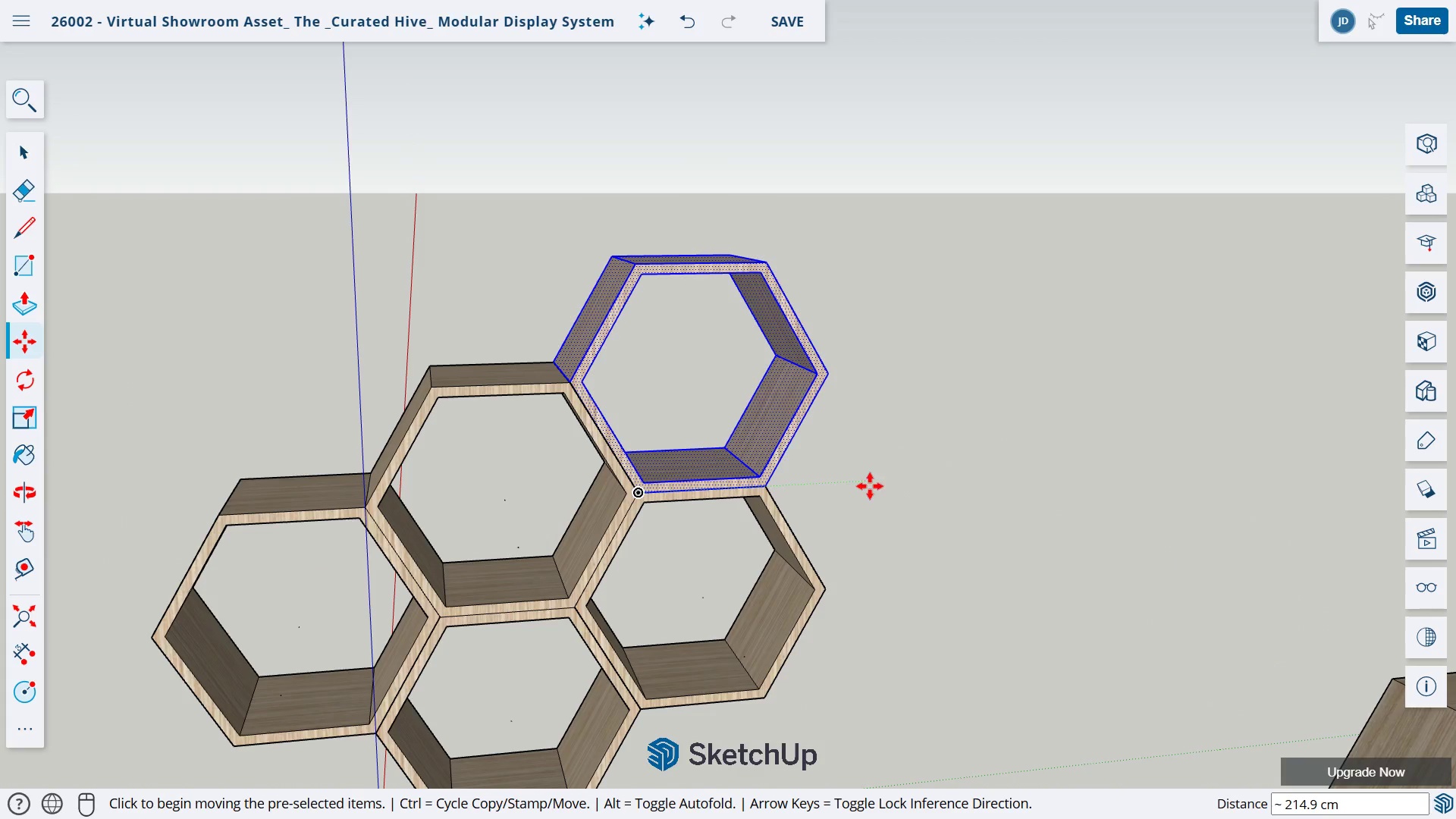 
key(Escape)
 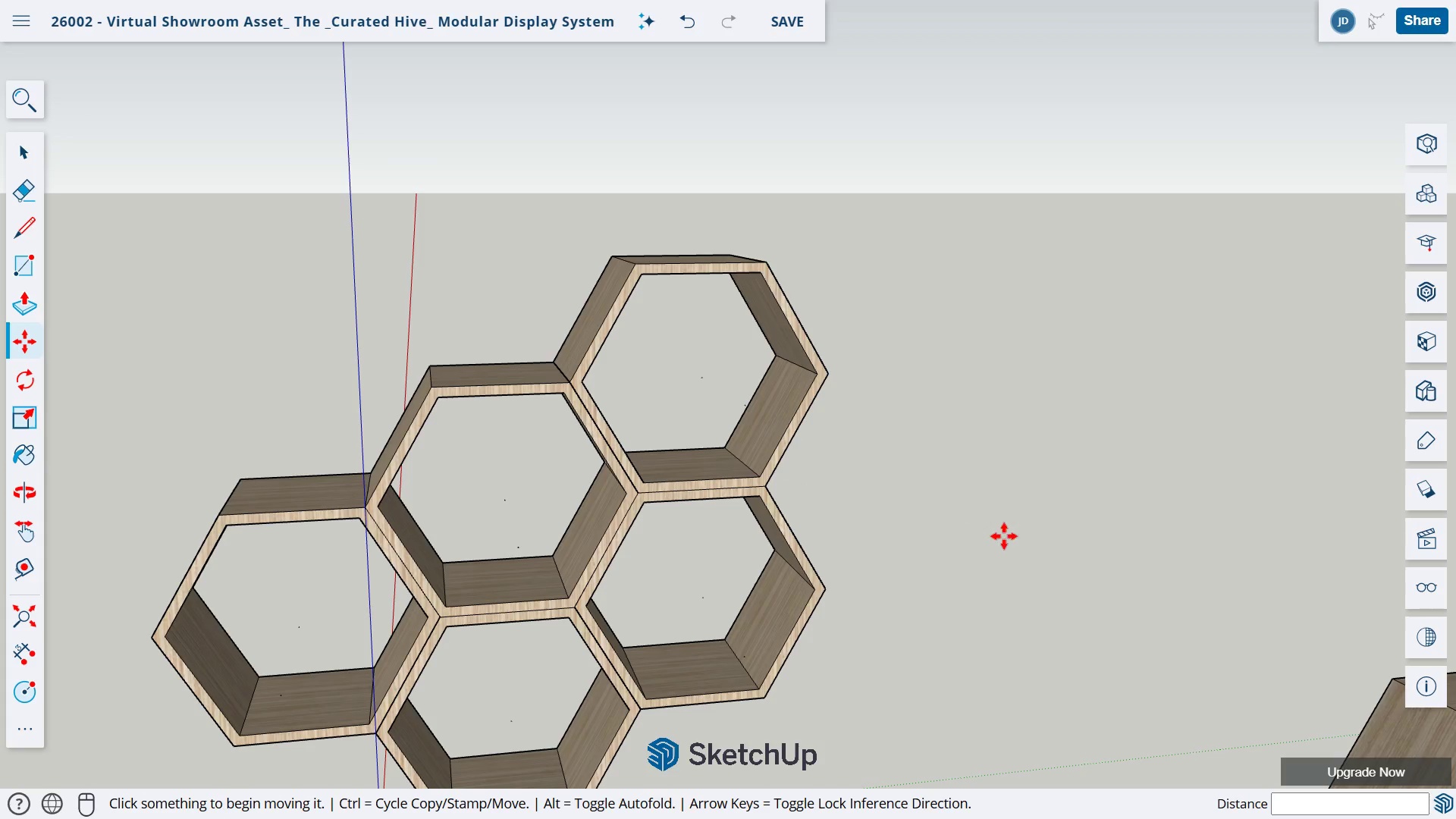 
key(Control+V)
 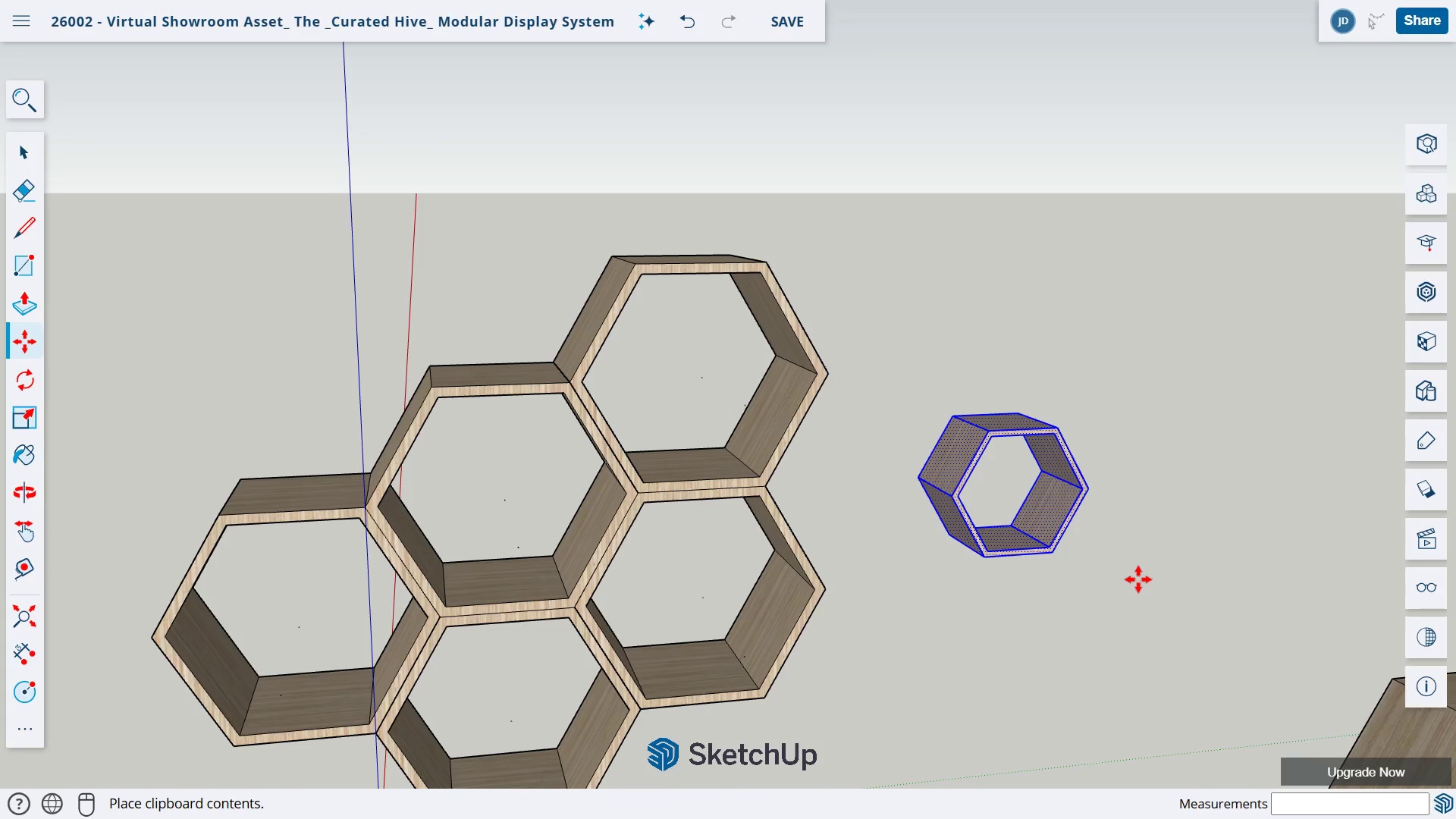 
left_click([1141, 583])
 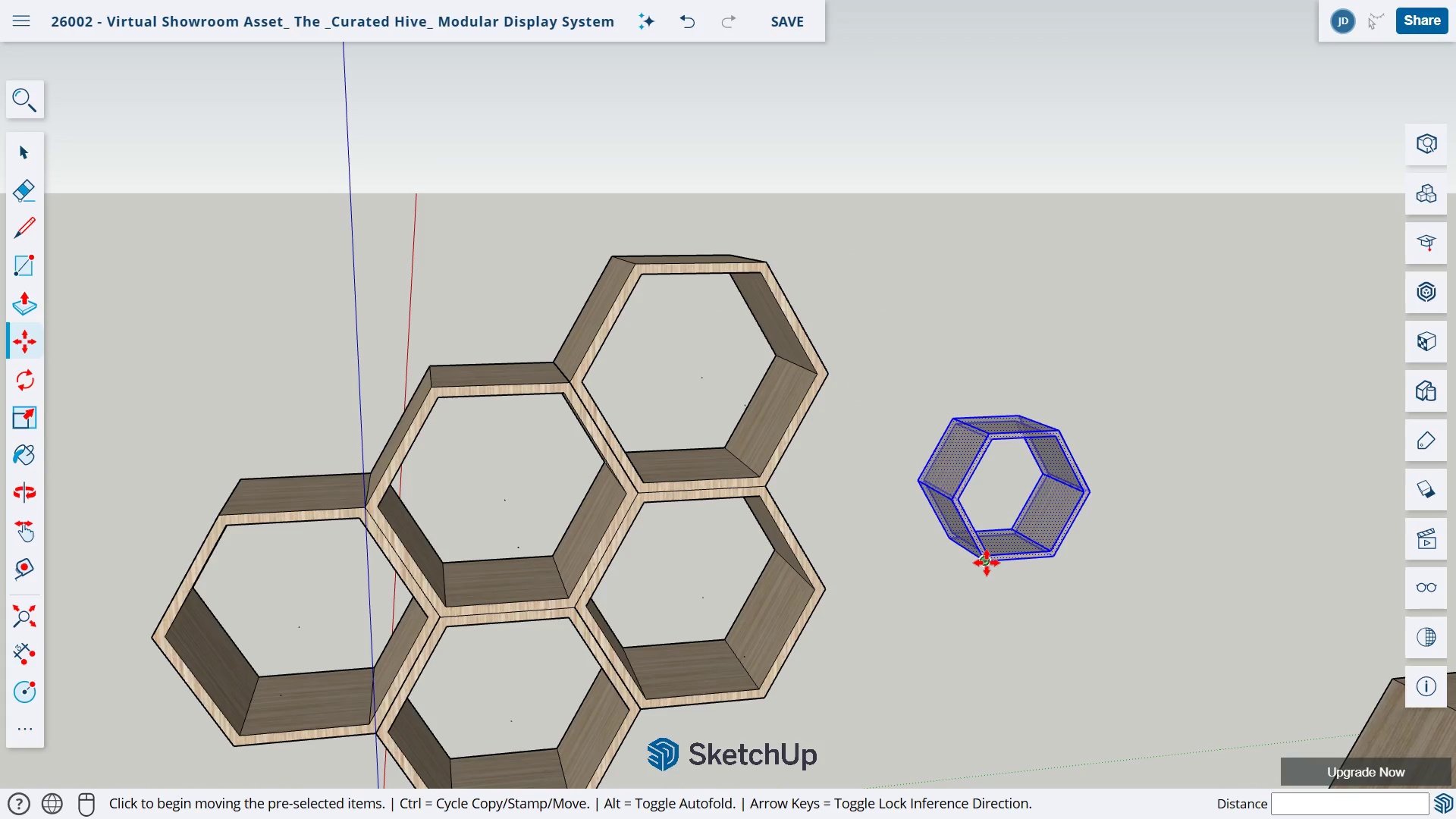 
left_click_drag(start_coordinate=[986, 562], to_coordinate=[264, 513])
 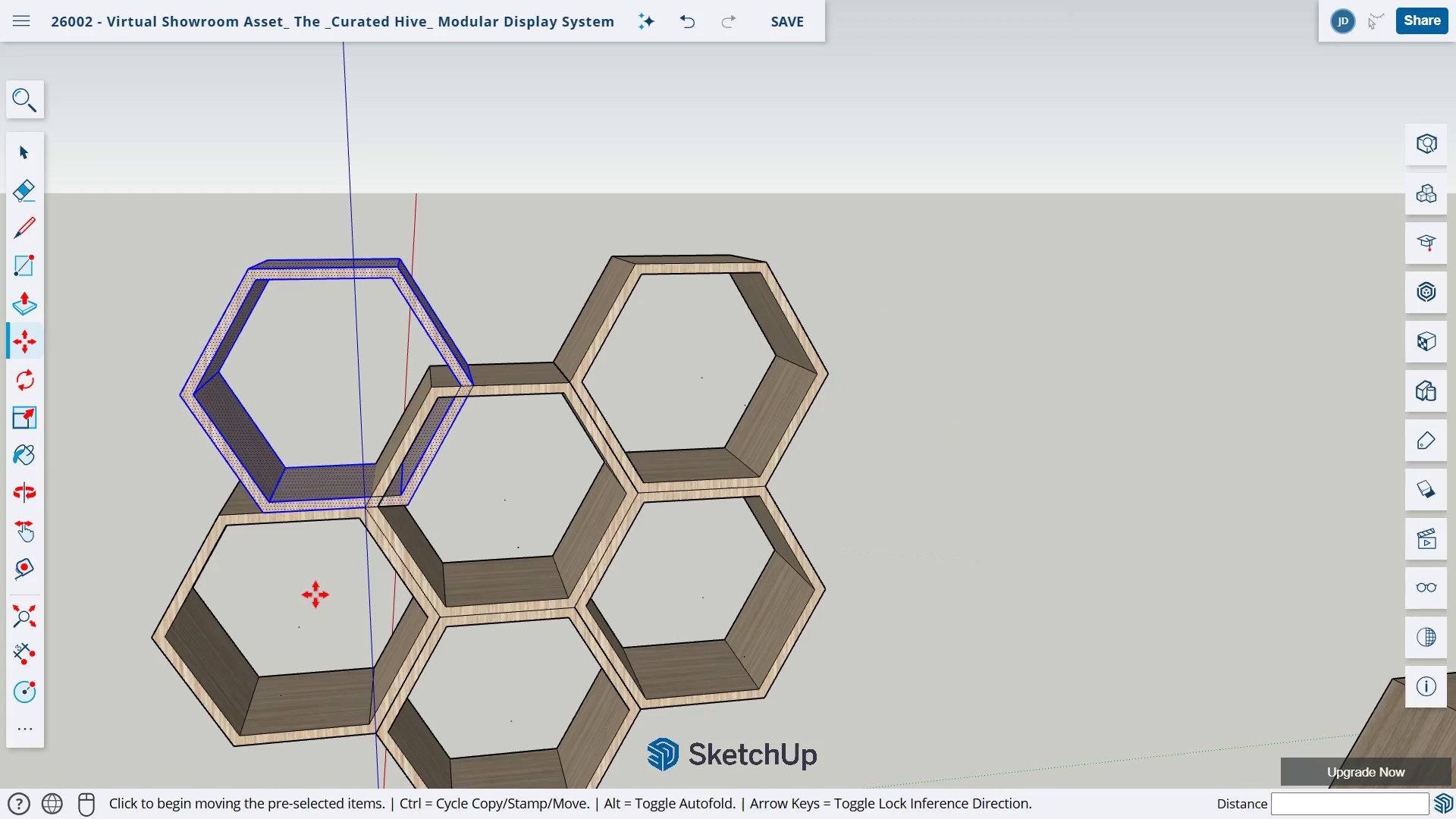 
left_click([315, 594])
 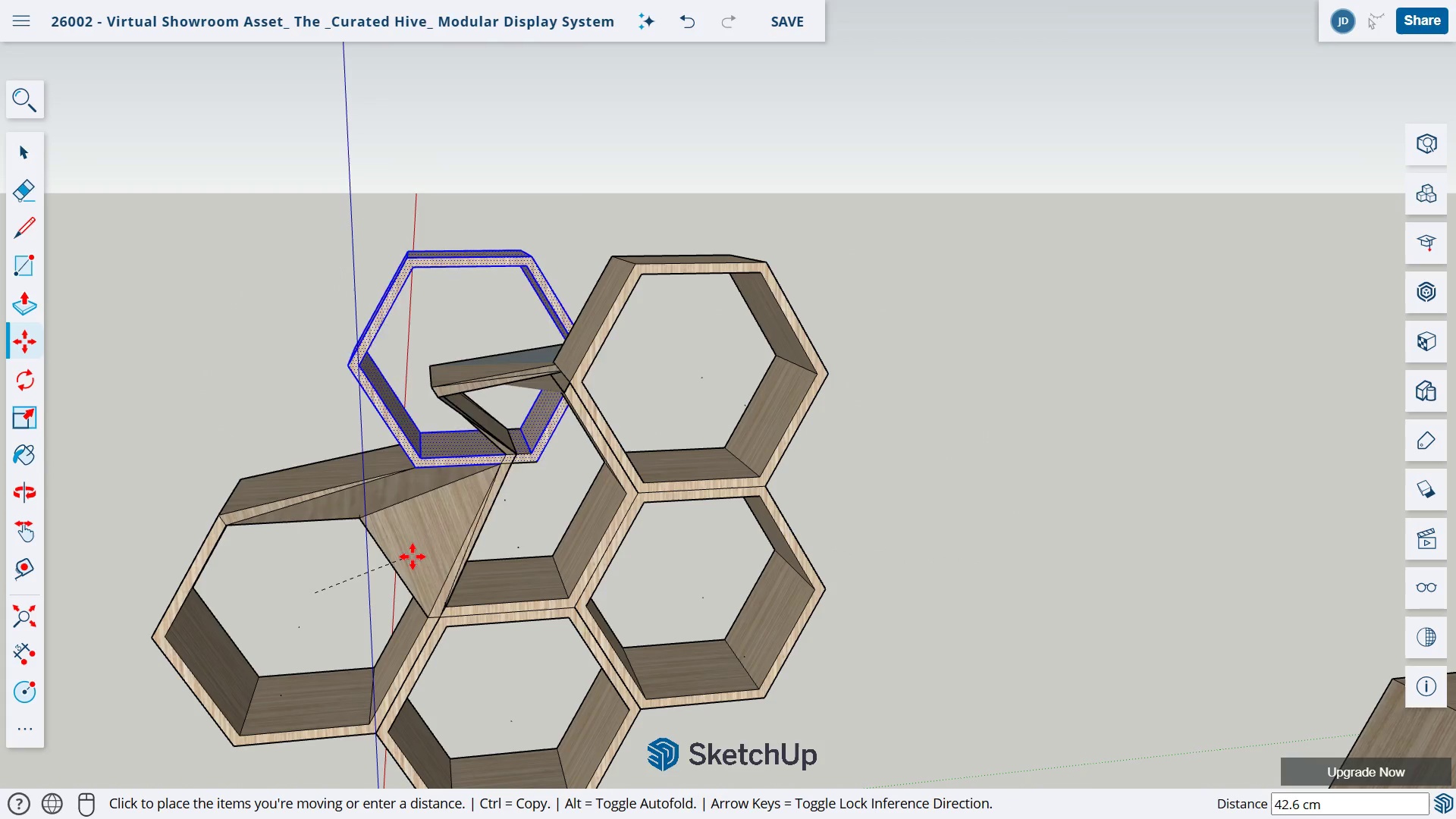 
key(Control+ControlLeft)
 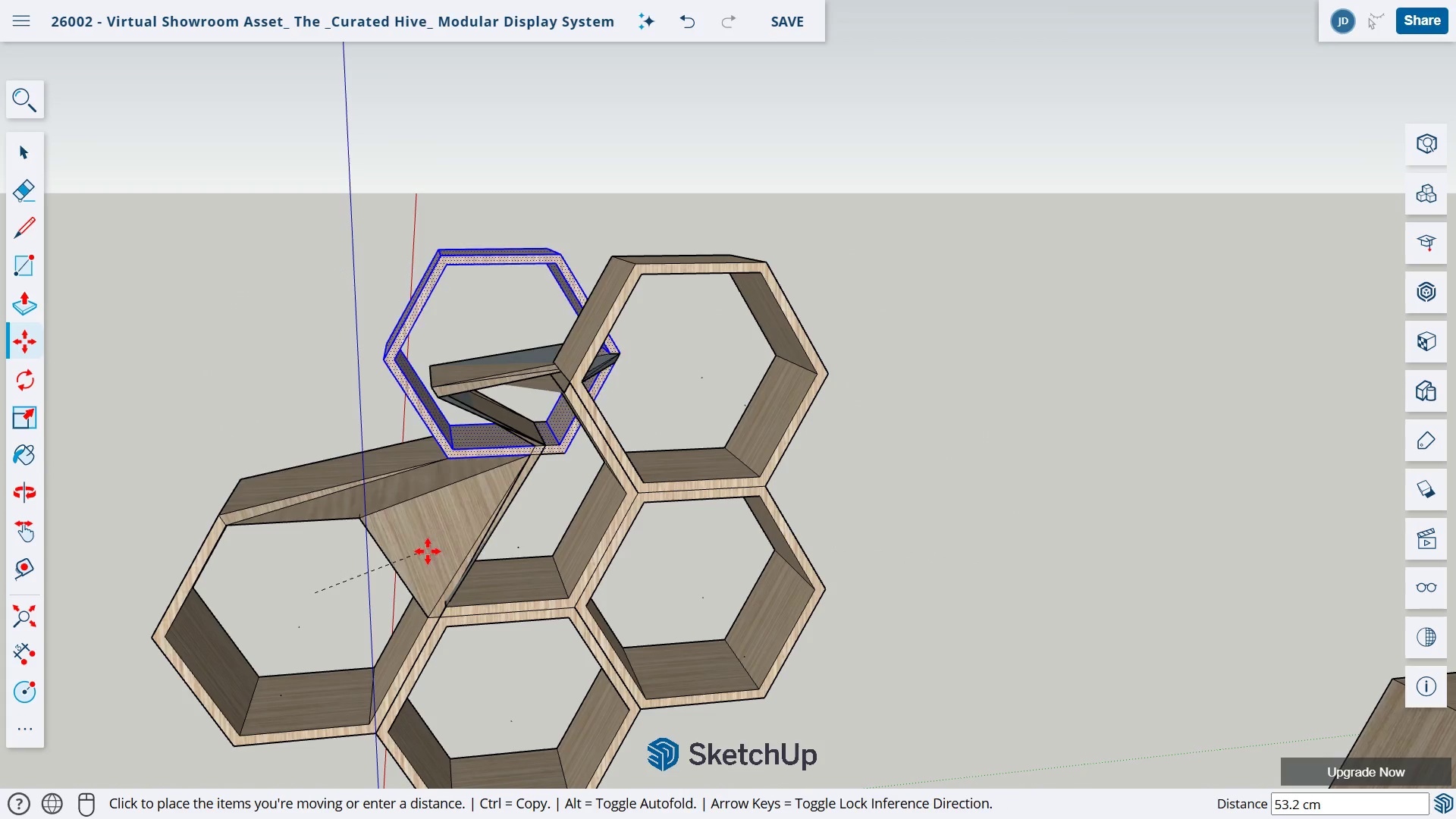 
key(Control+Z)
 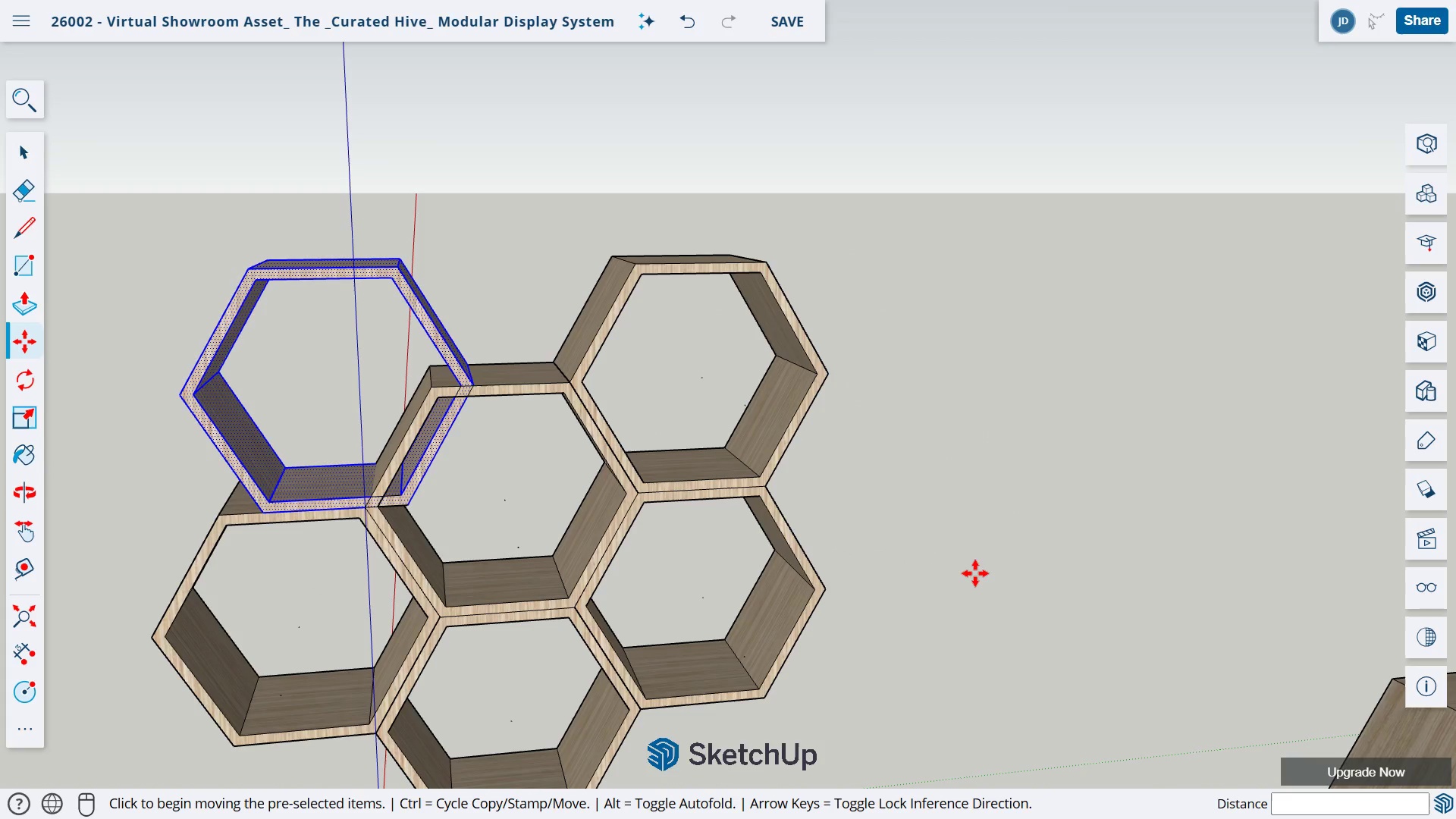 
key(Control+ControlLeft)
 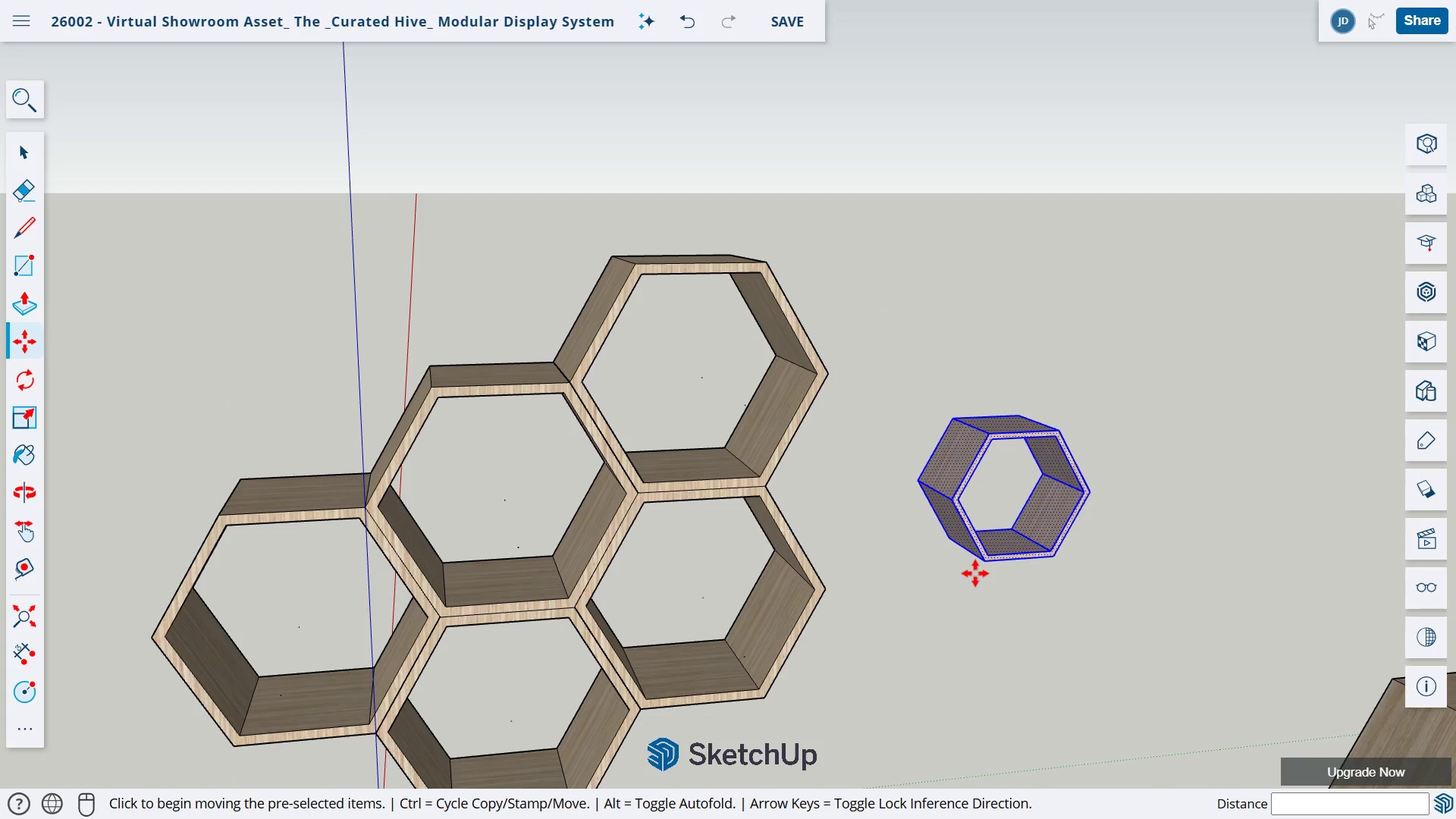 
key(Control+Z)
 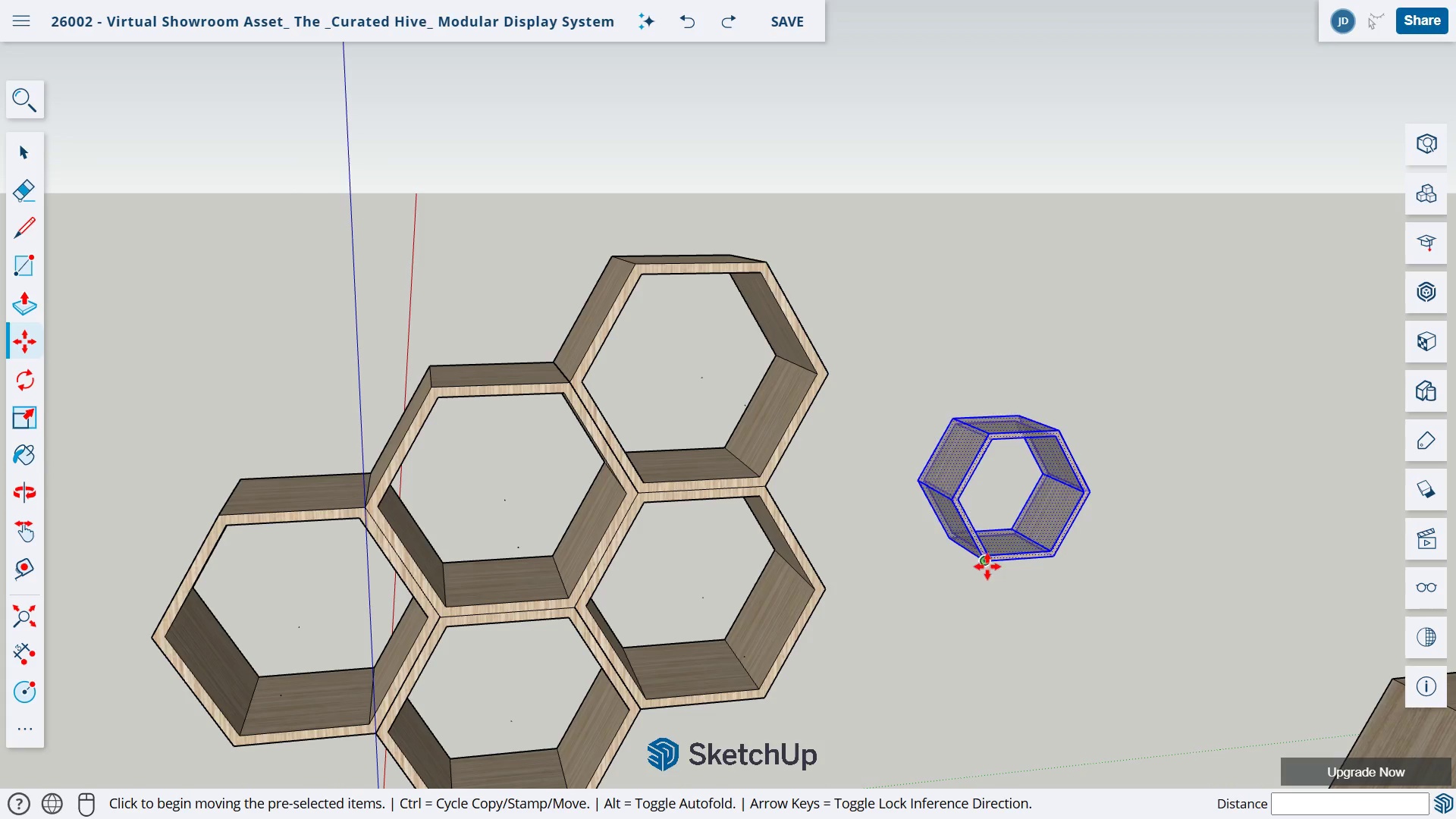 
left_click_drag(start_coordinate=[983, 563], to_coordinate=[216, 515])
 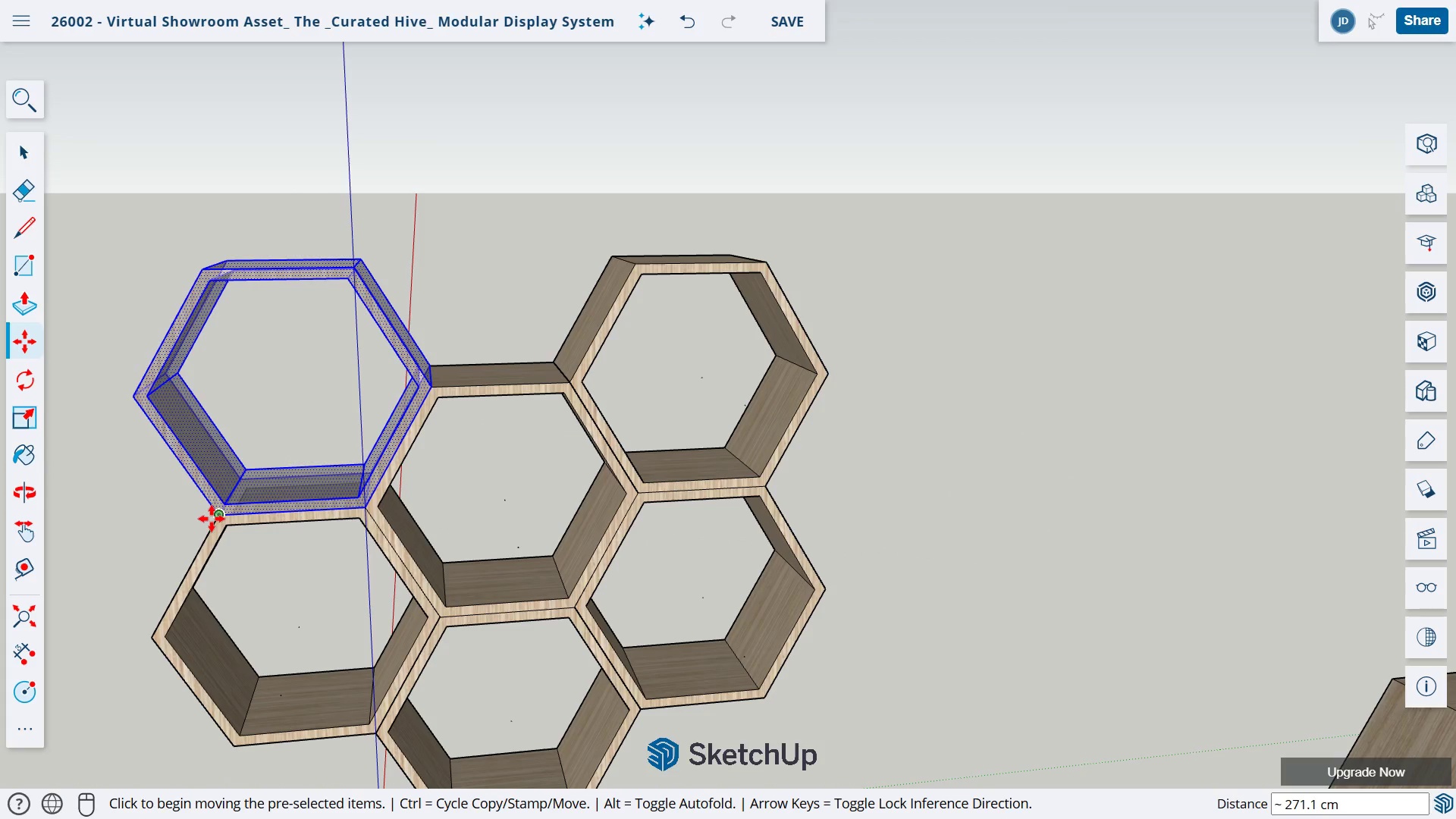 
key(Escape)
 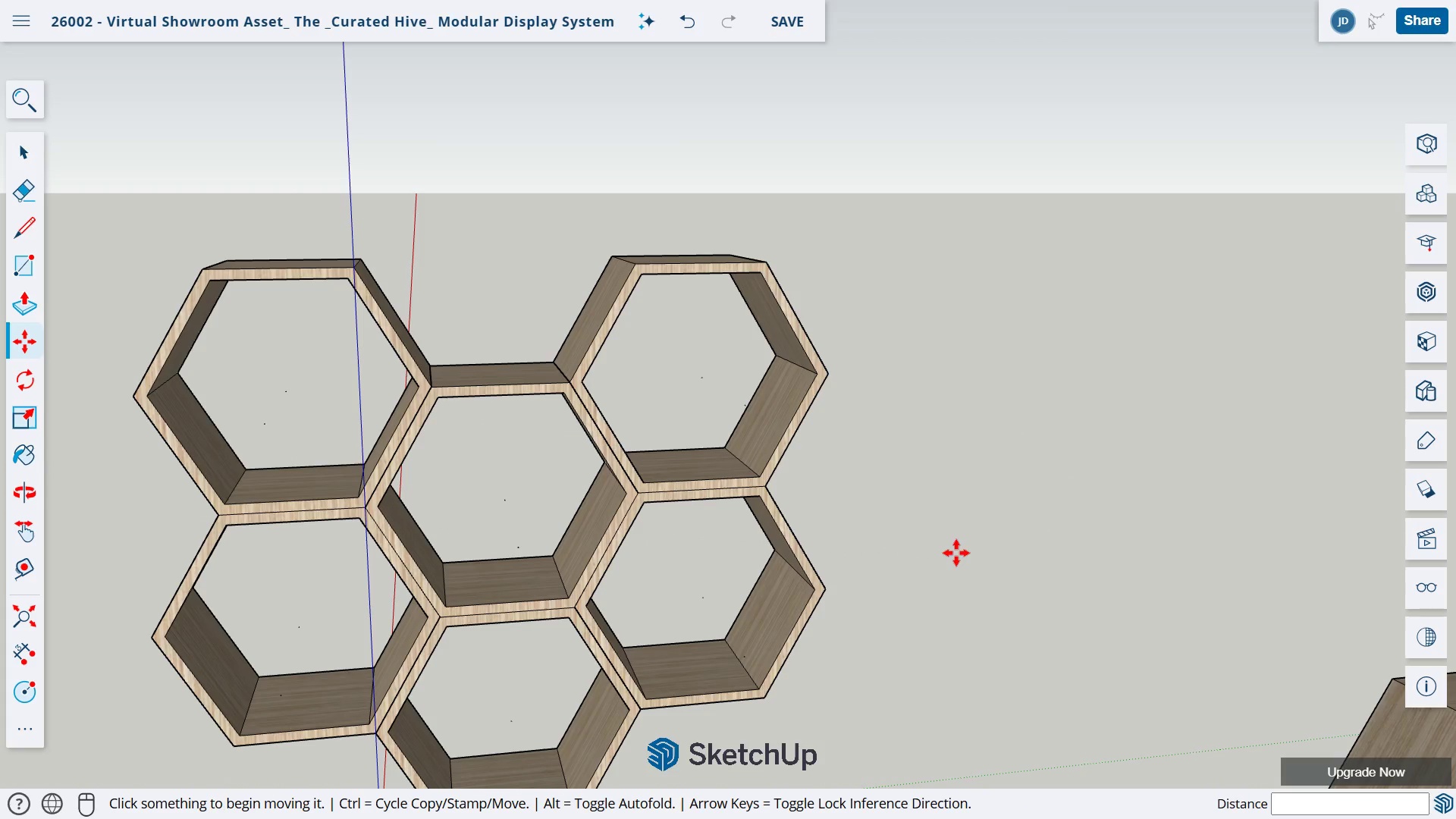 
scroll: coordinate [980, 577], scroll_direction: down, amount: 6.0
 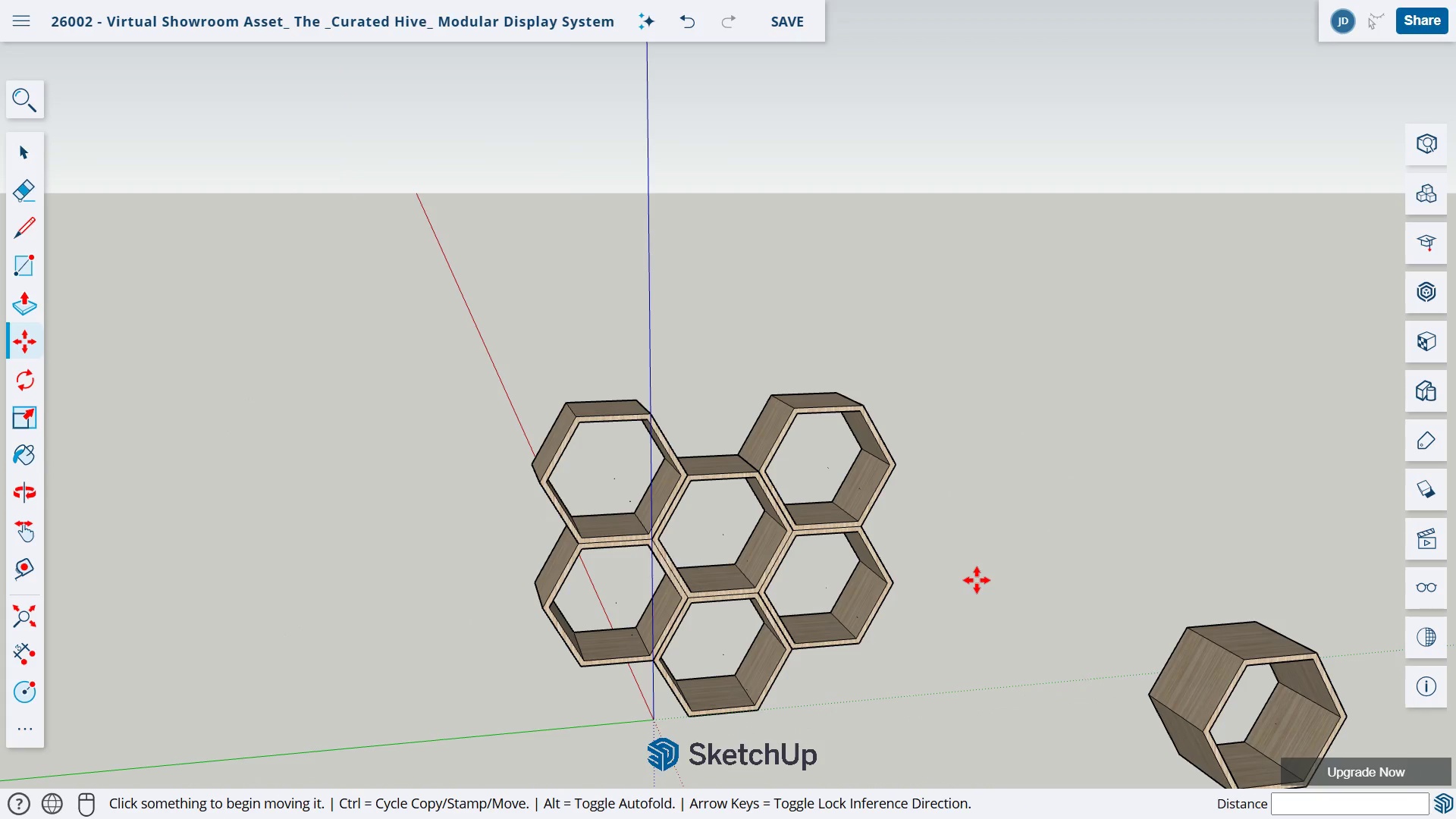 
key(H)
 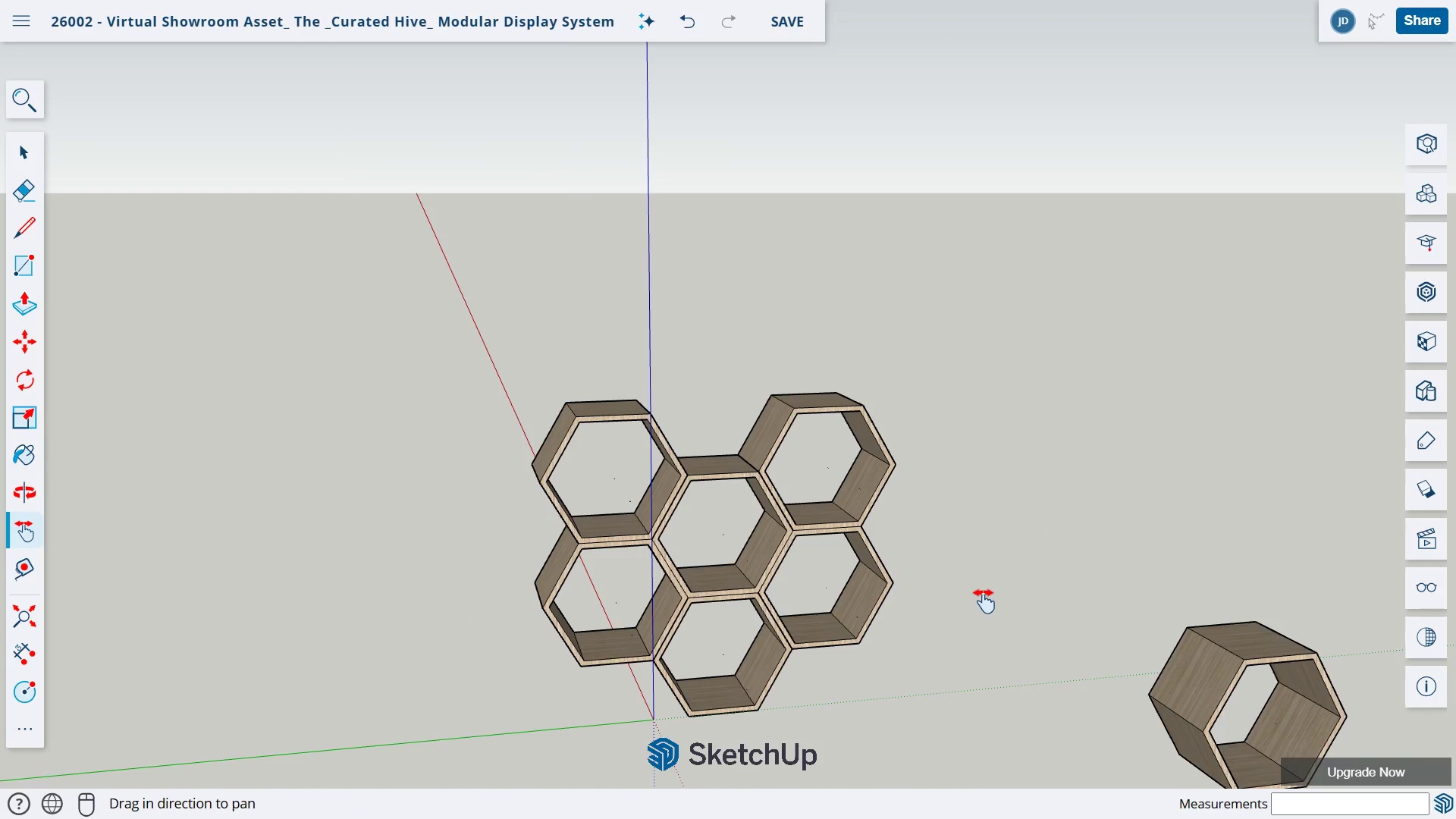 
left_click_drag(start_coordinate=[983, 595], to_coordinate=[826, 475])
 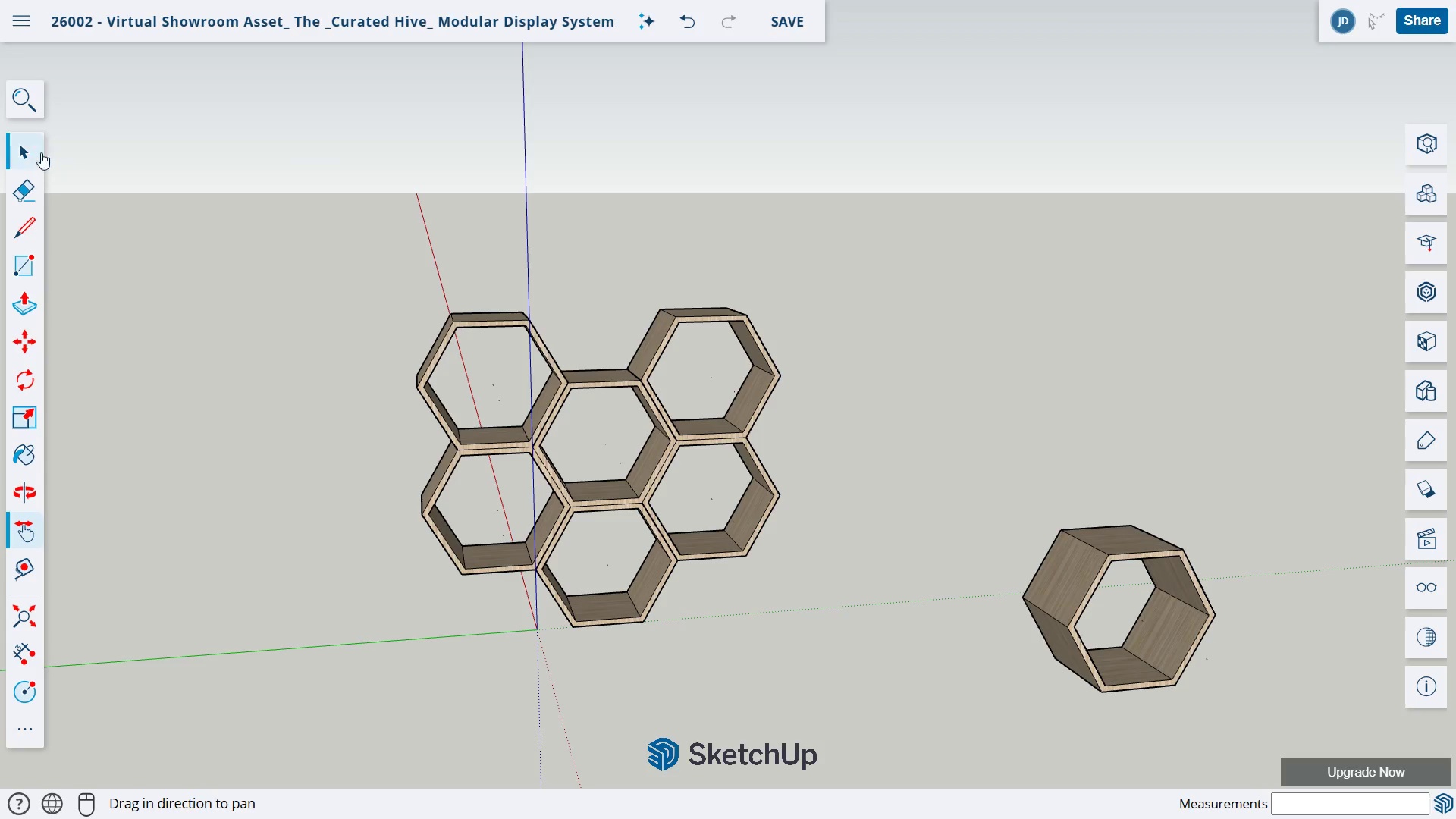 
left_click([31, 155])
 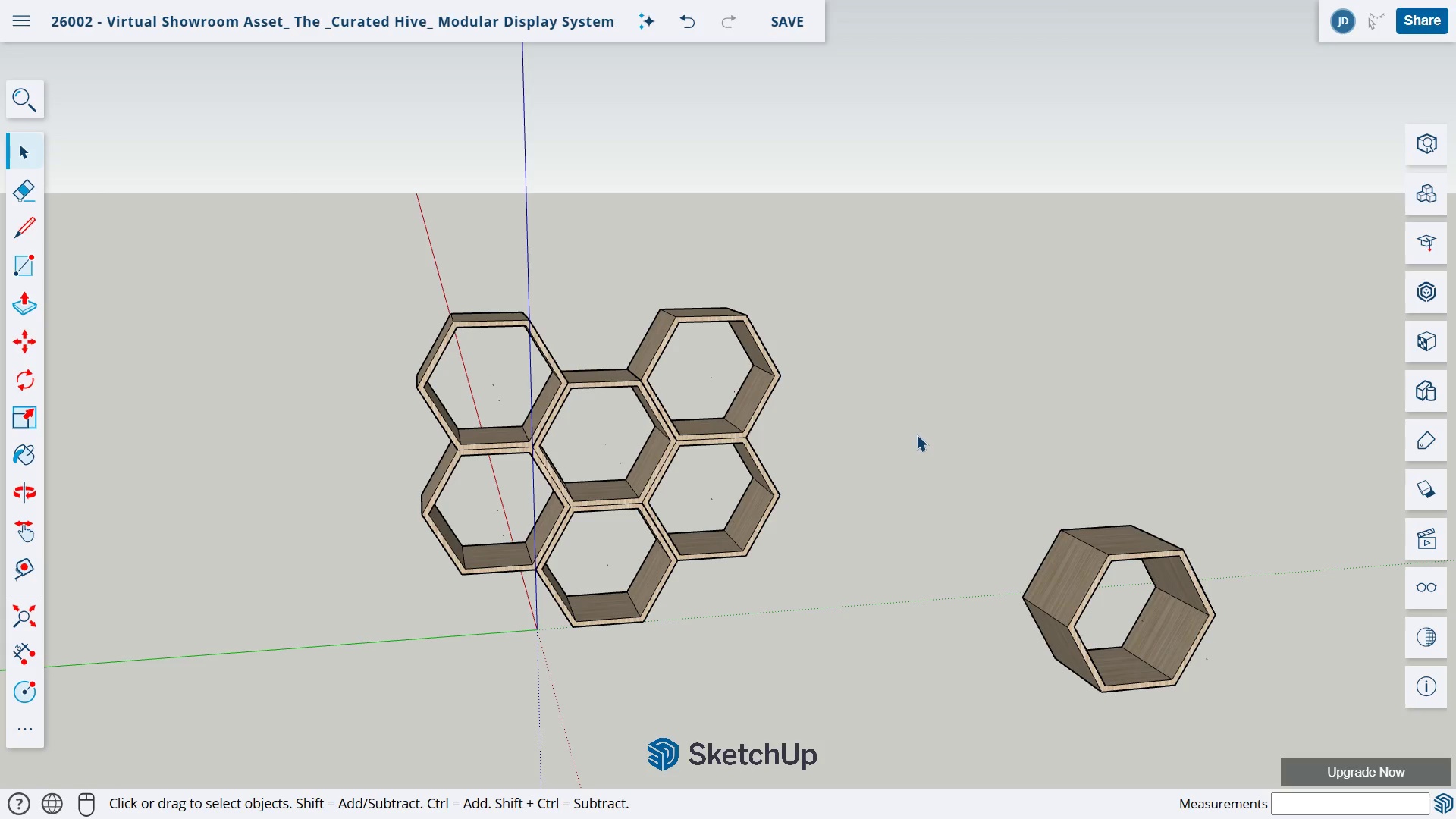 
left_click_drag(start_coordinate=[916, 435], to_coordinate=[1241, 723])
 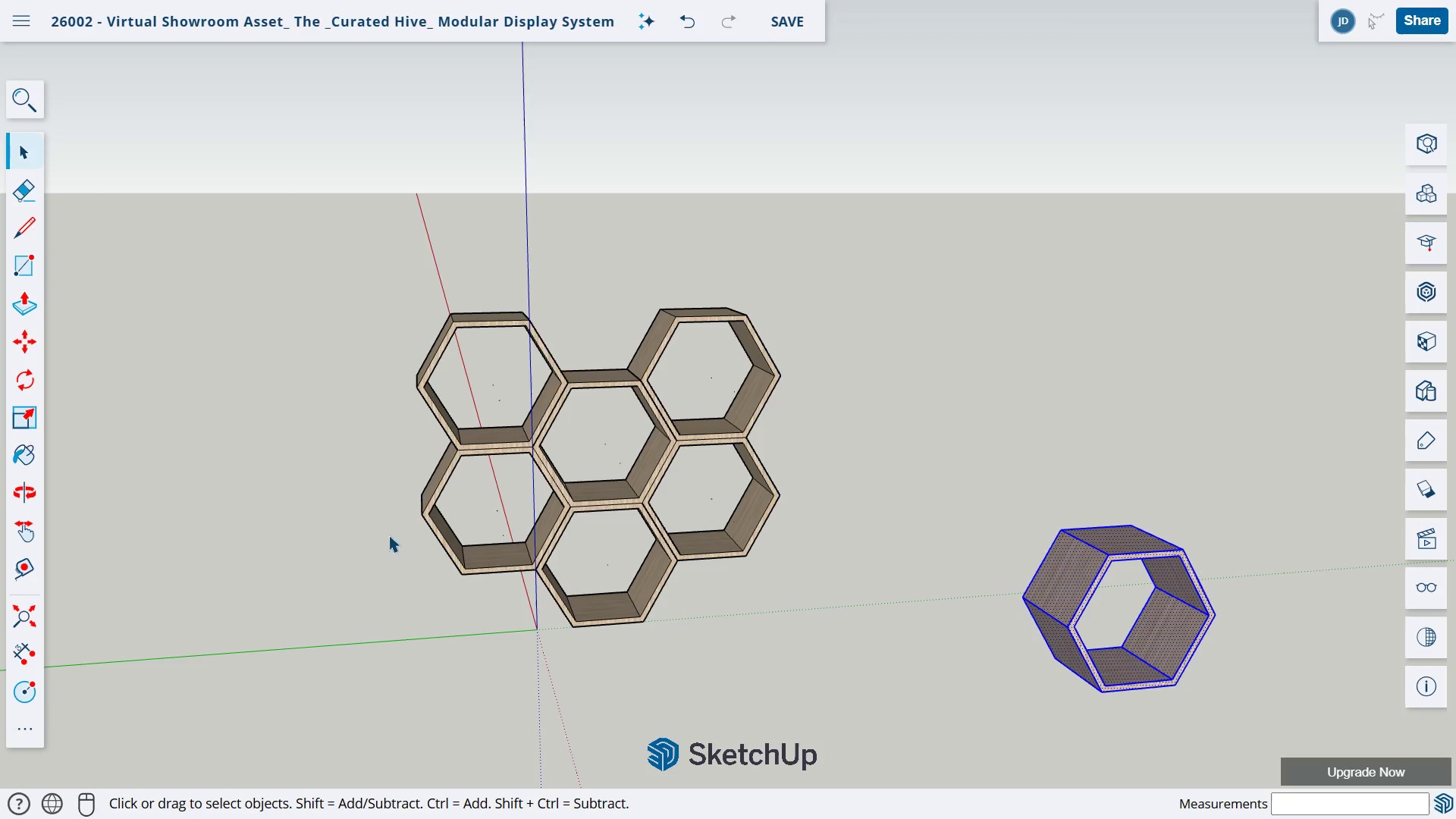 
left_click([26, 334])
 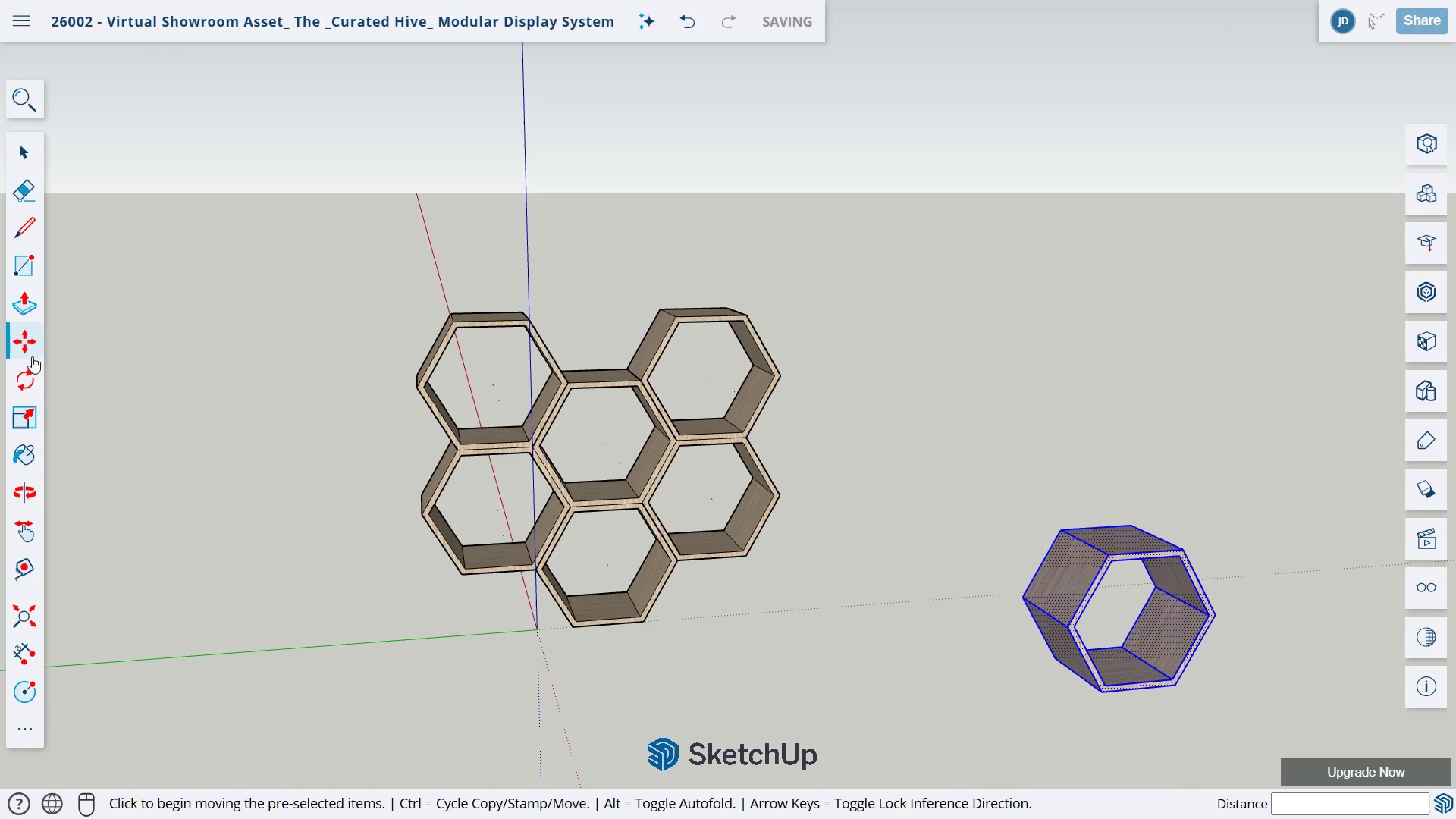 
left_click([29, 347])
 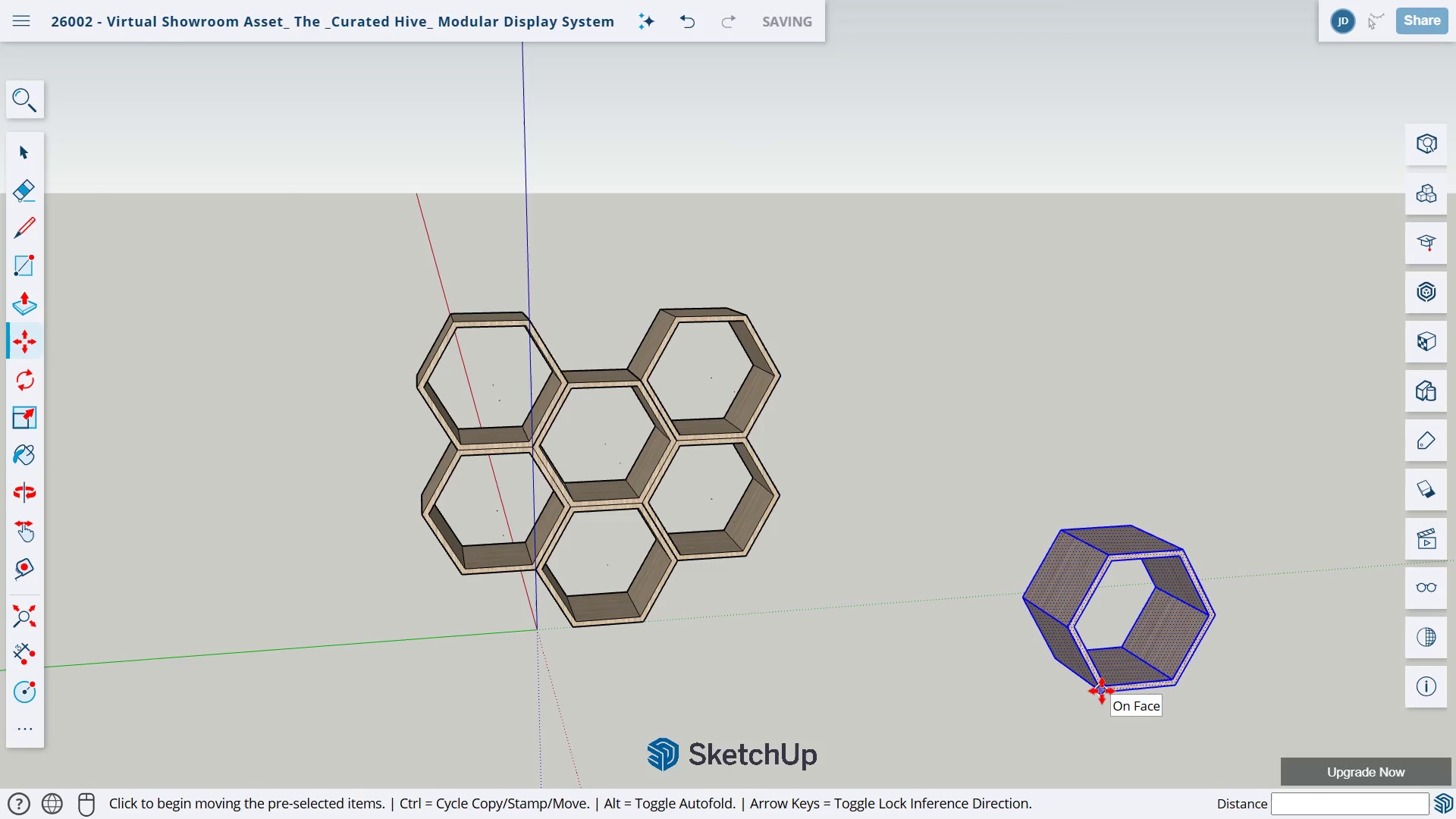 
left_click_drag(start_coordinate=[1101, 690], to_coordinate=[906, 580])
 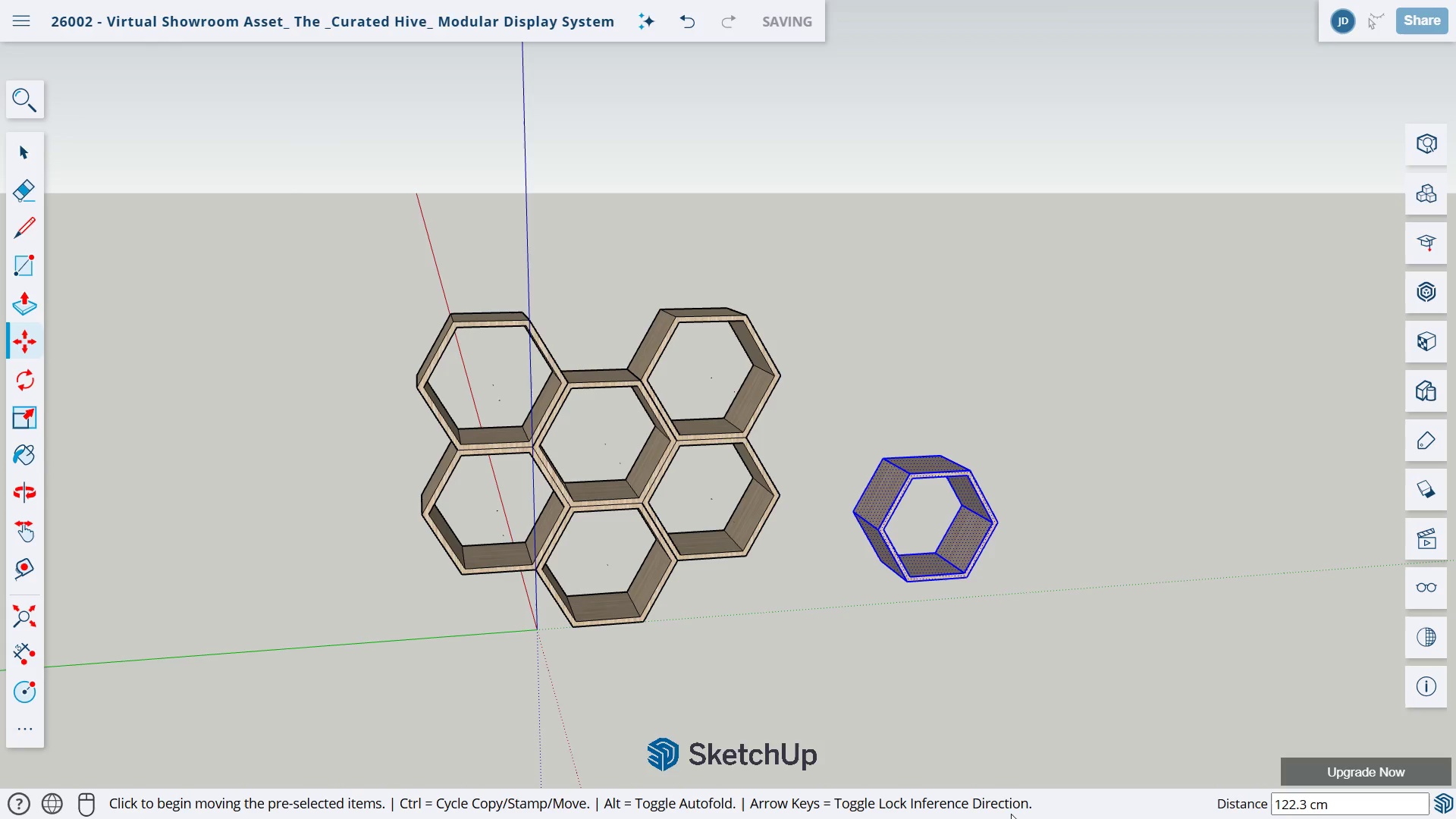 
key(Control+ControlLeft)
 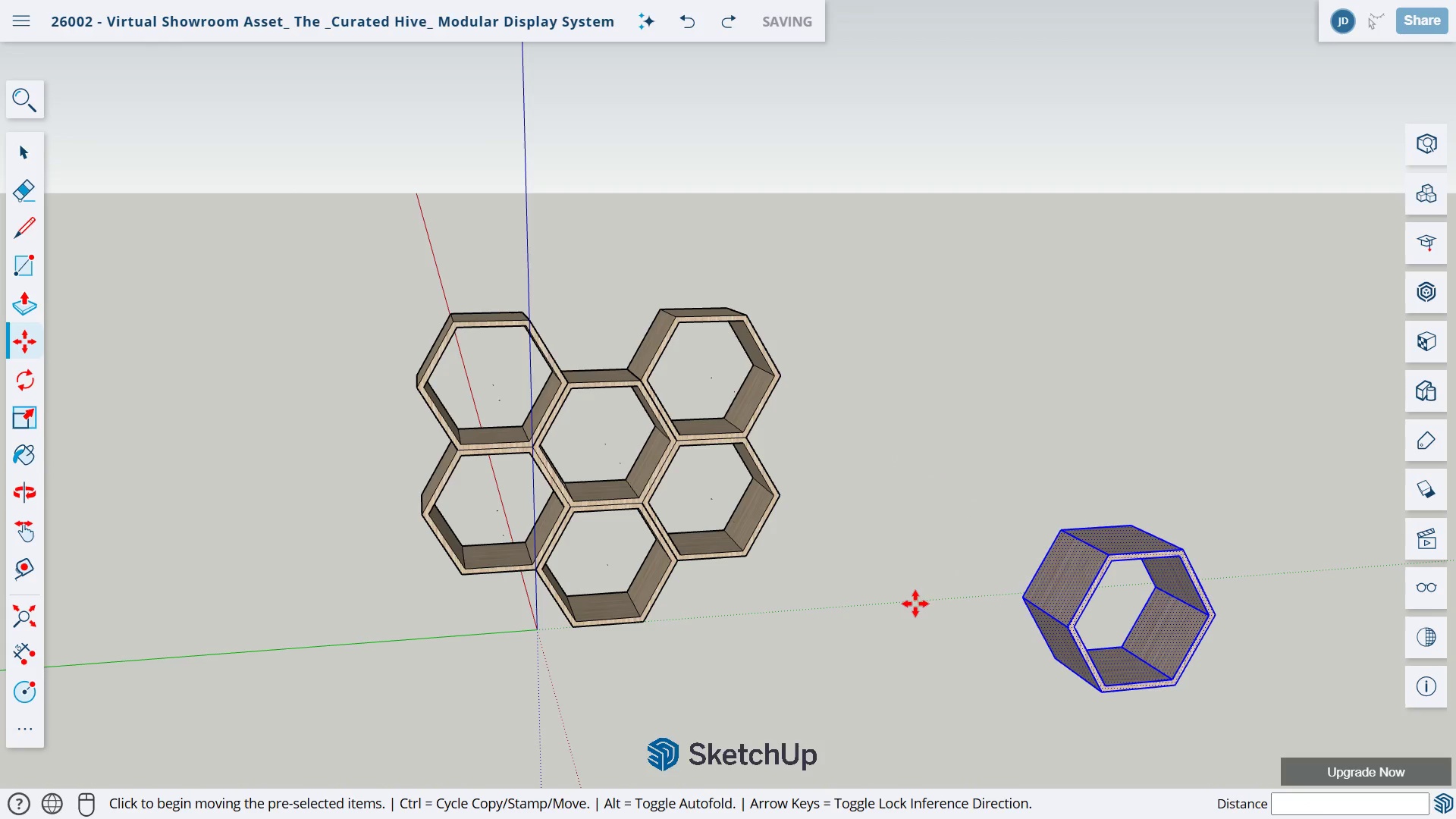 
key(Control+Z)
 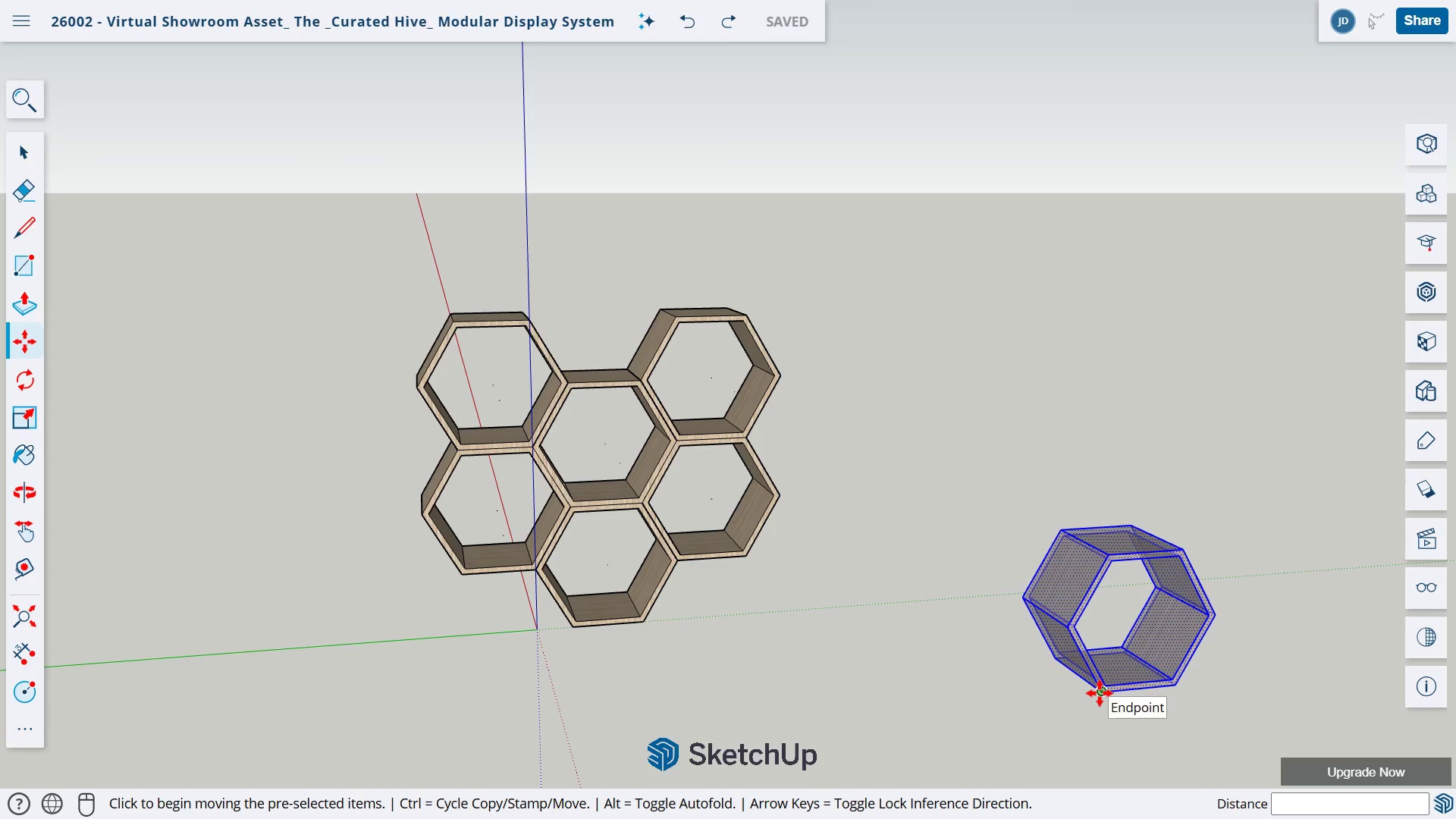 
left_click([1099, 692])
 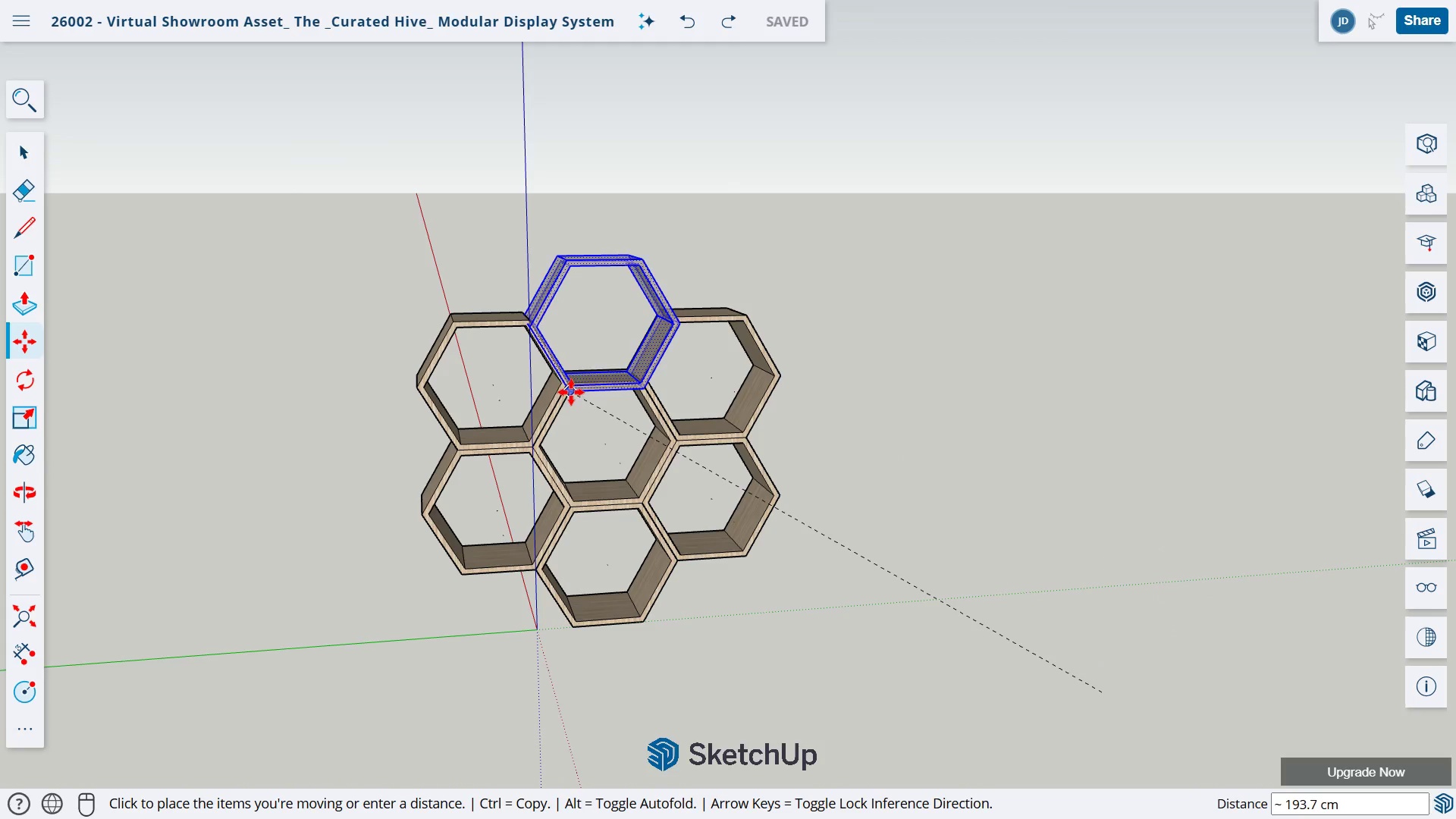 
scroll: coordinate [576, 394], scroll_direction: up, amount: 10.0
 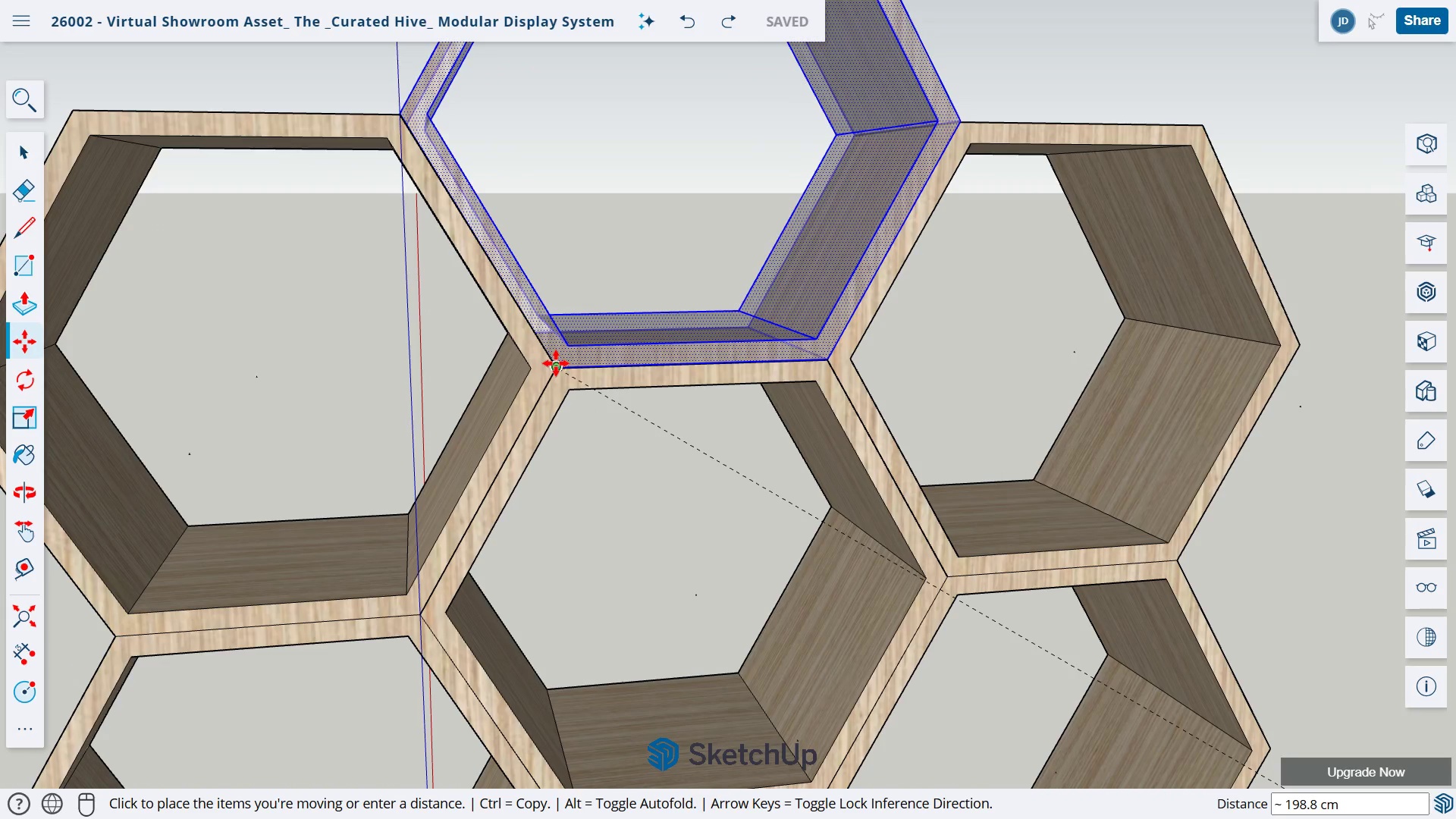 
left_click([555, 362])
 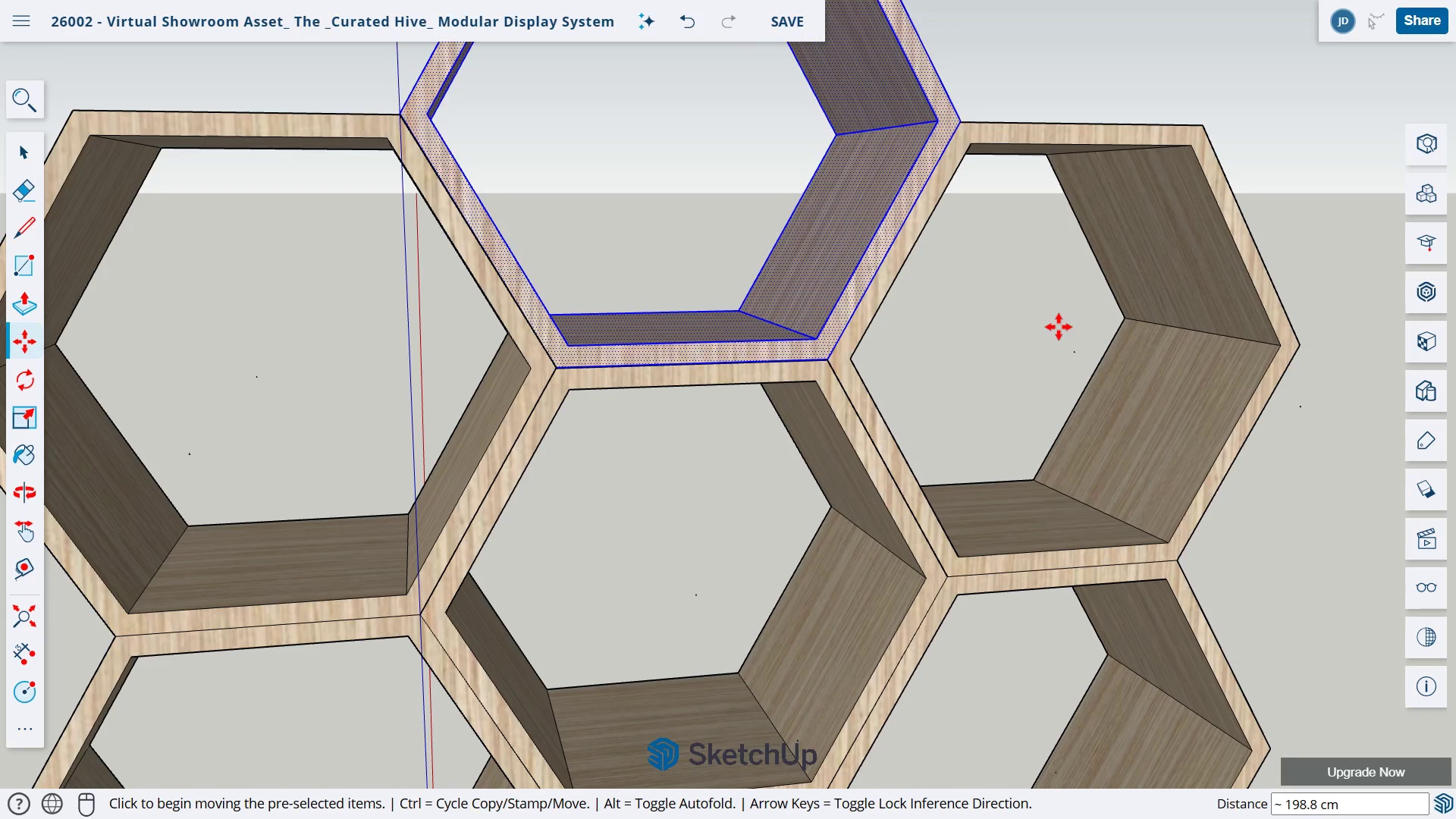 
key(Escape)
 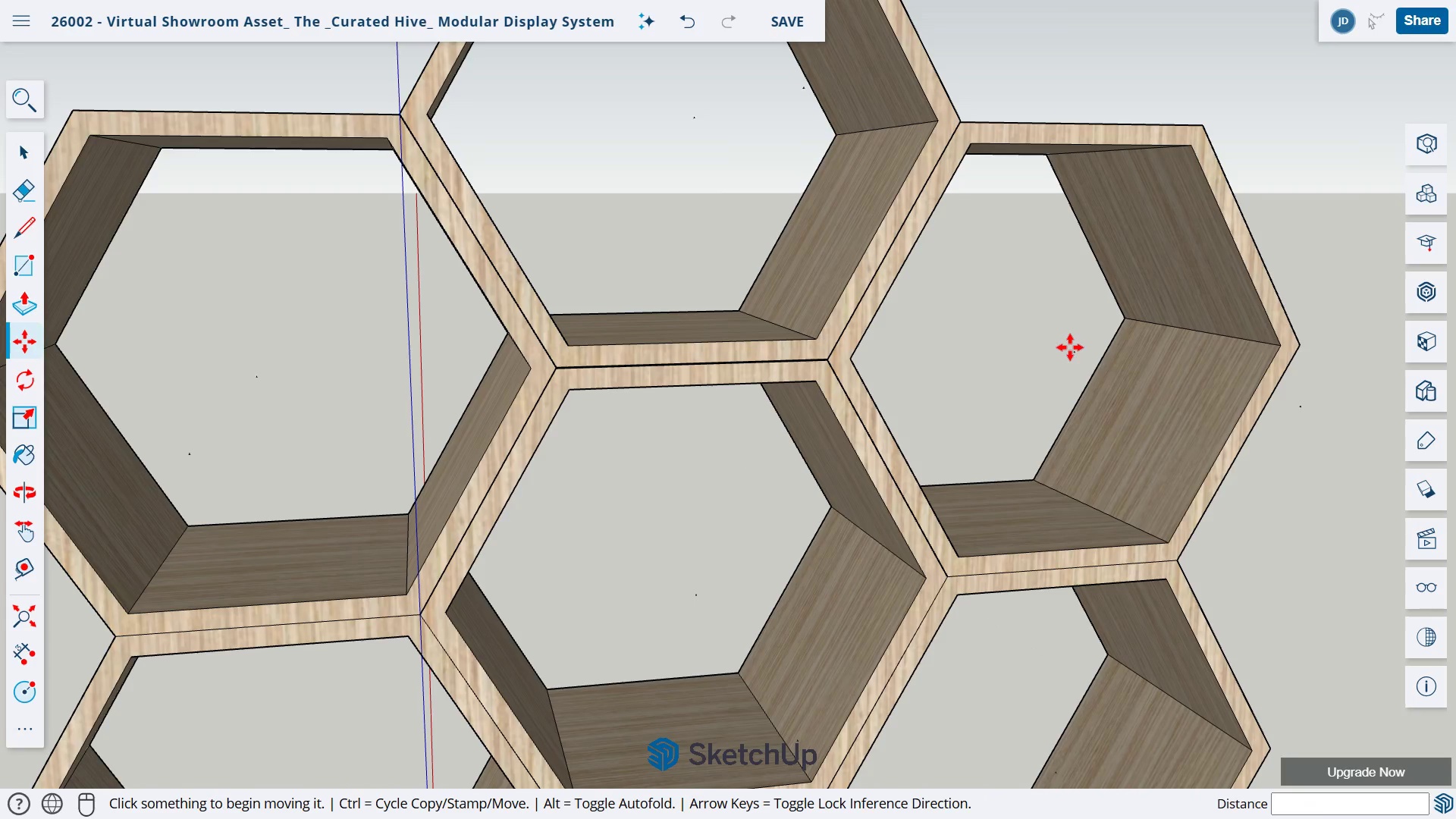 
scroll: coordinate [1090, 438], scroll_direction: down, amount: 5.0
 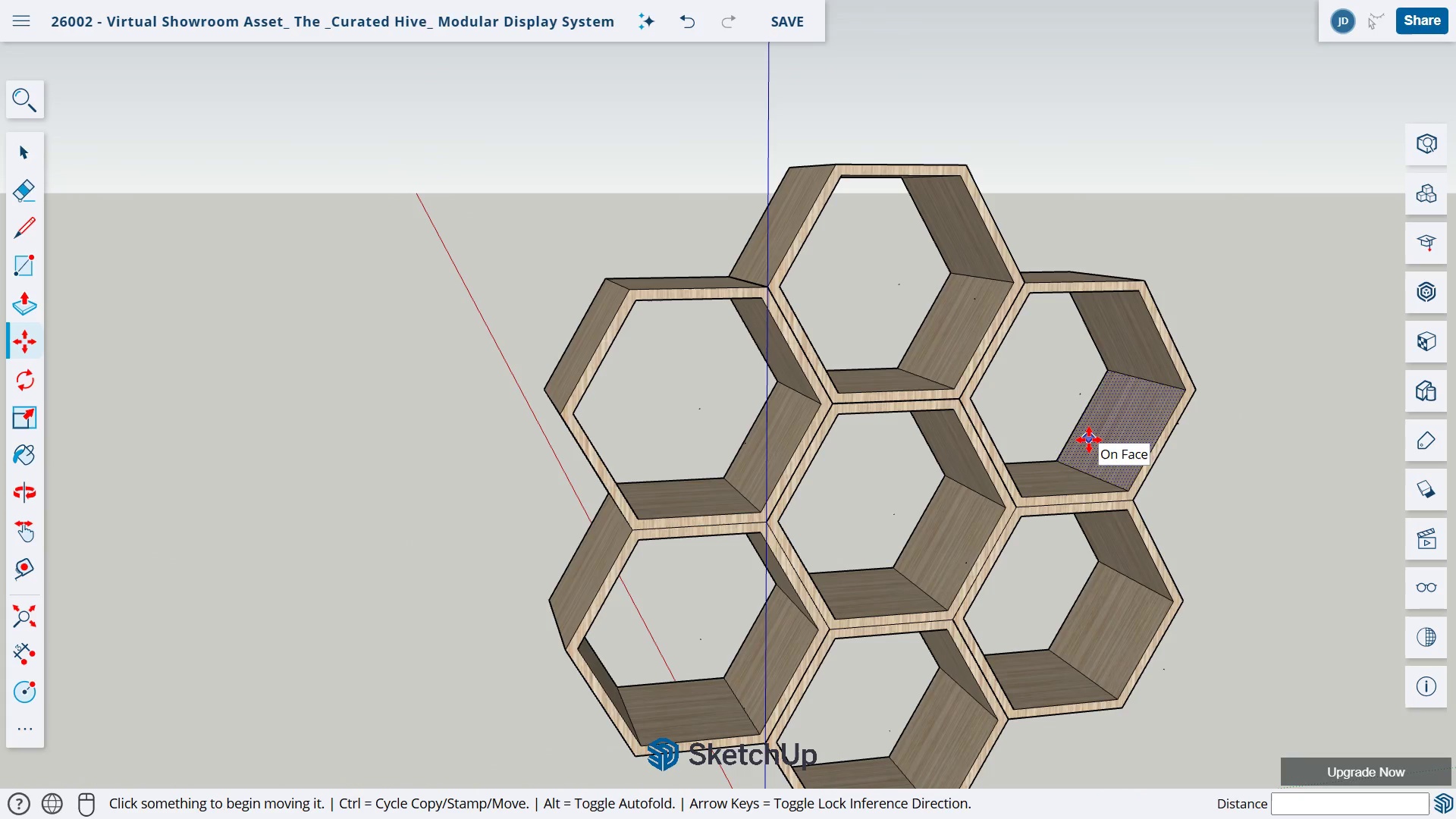 
key(H)
 